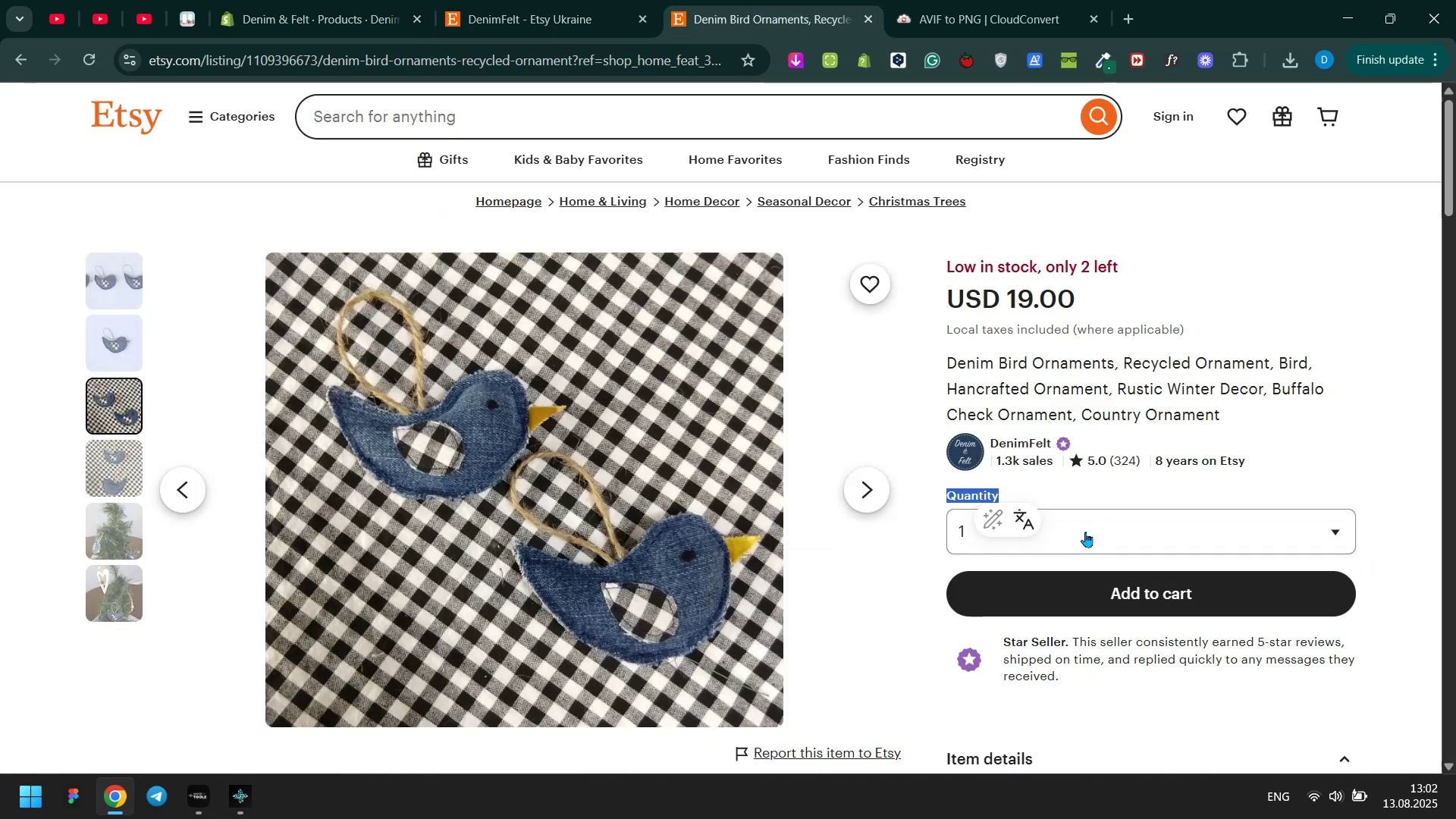 
left_click([1085, 532])
 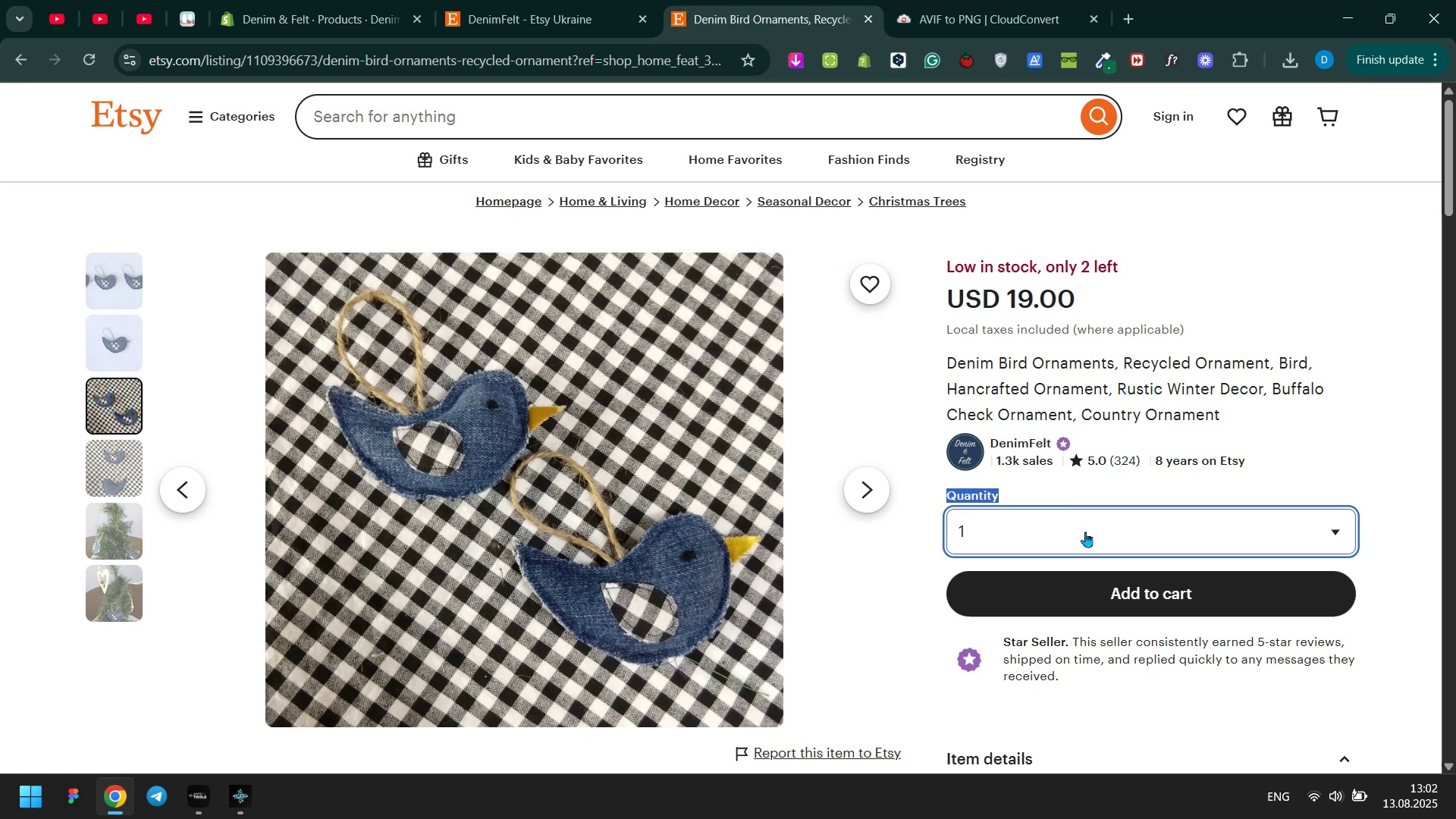 
double_click([346, 0])
 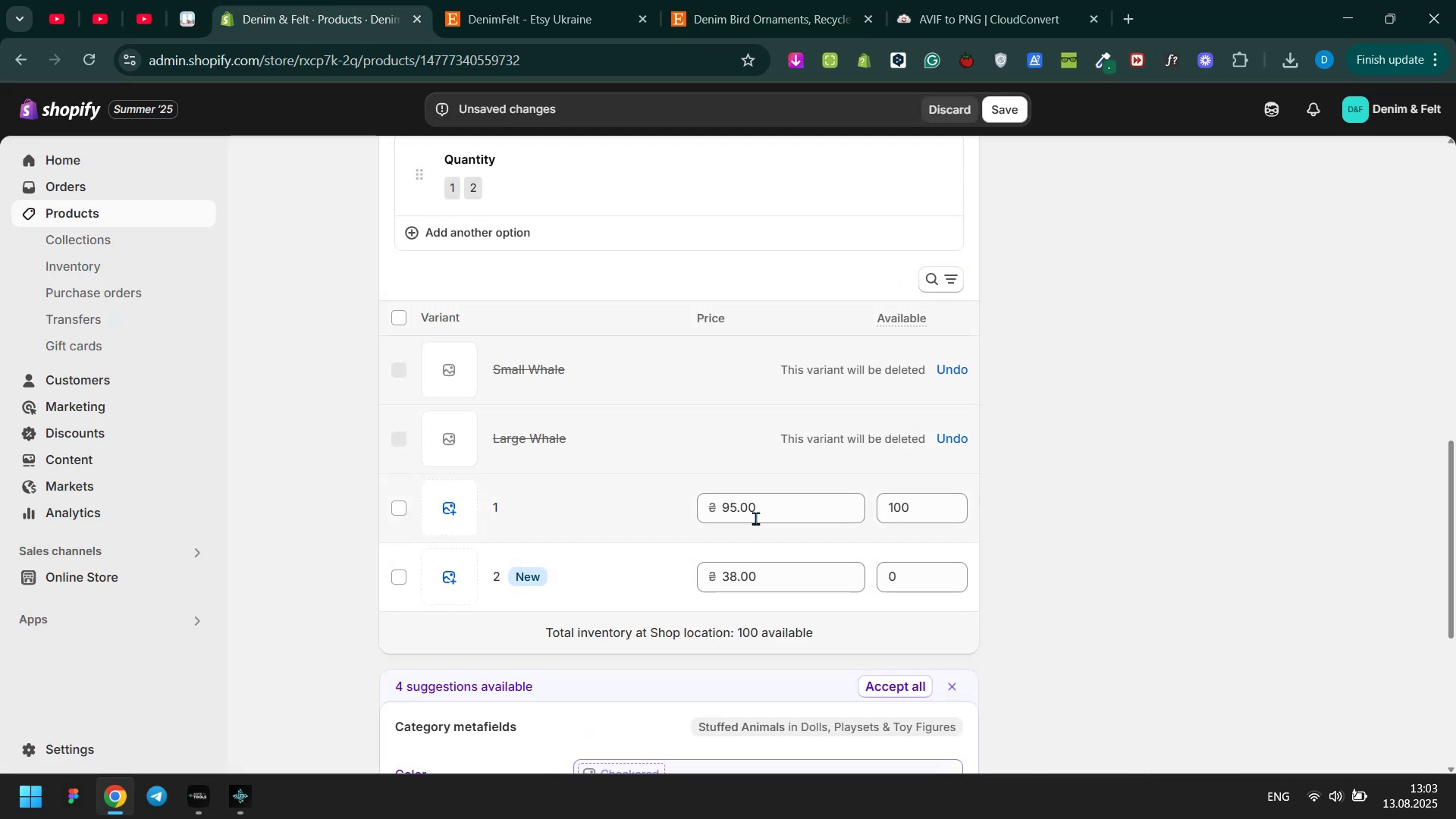 
left_click([758, 514])
 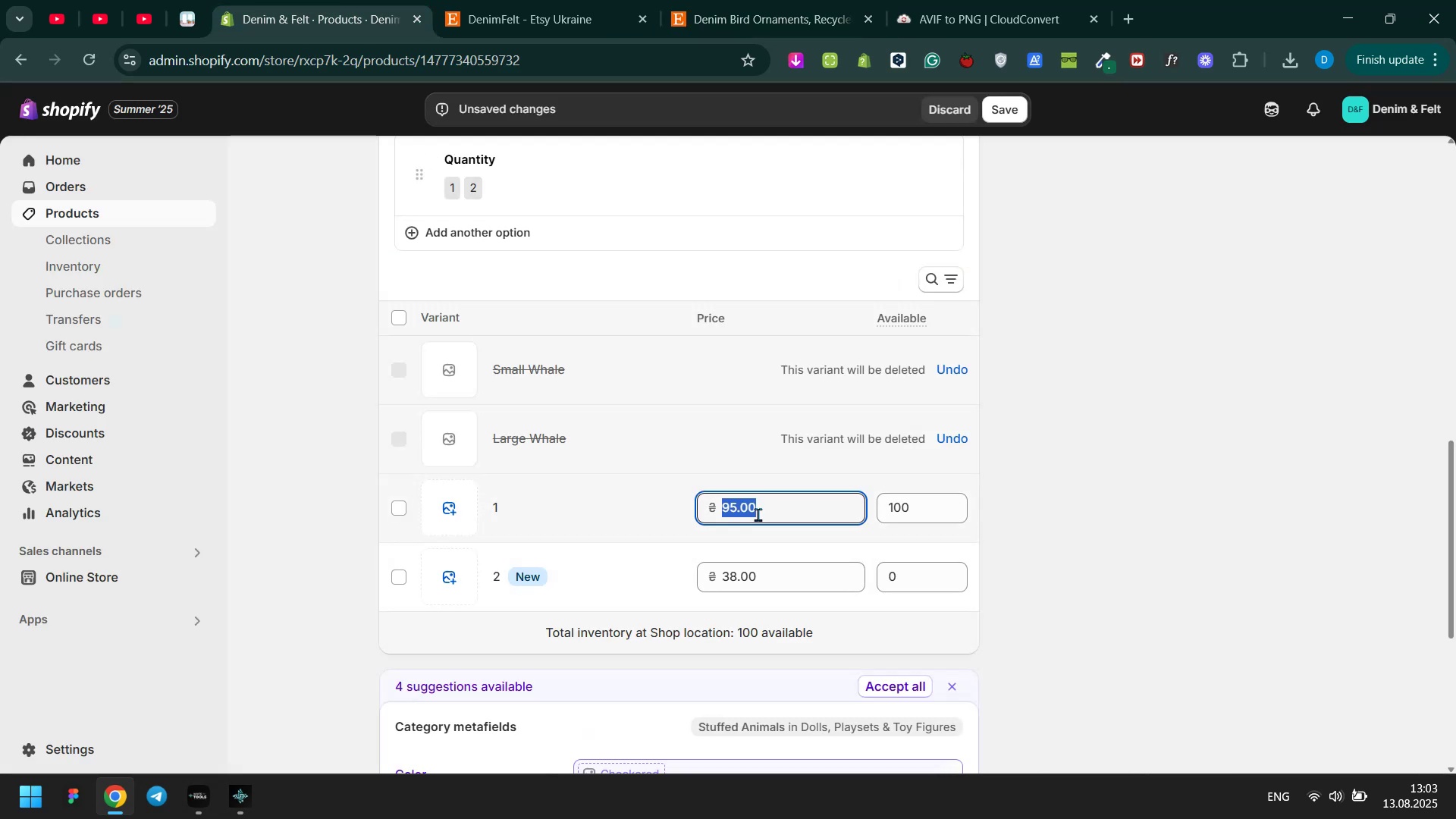 
type(19)
 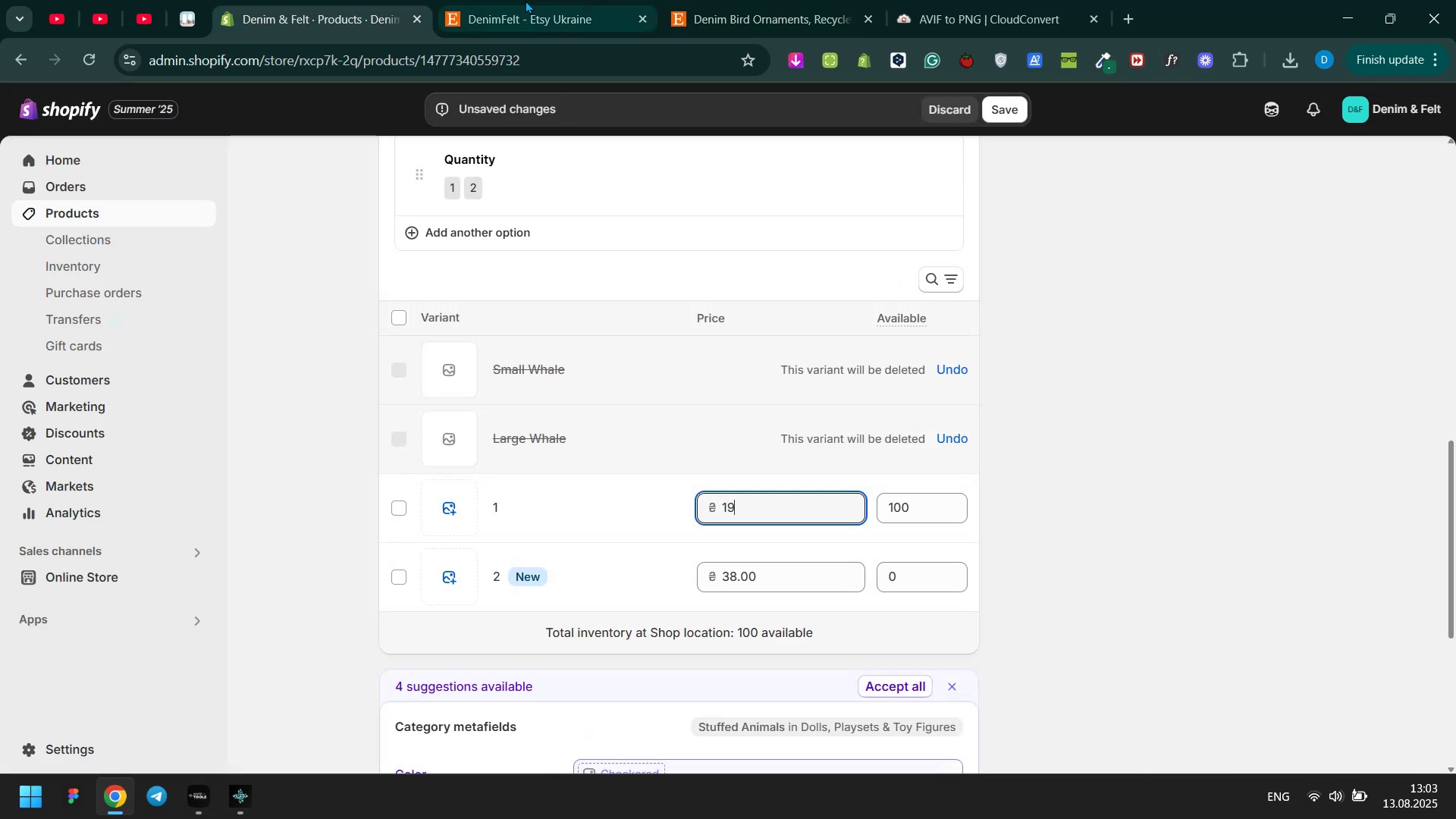 
left_click([522, 0])
 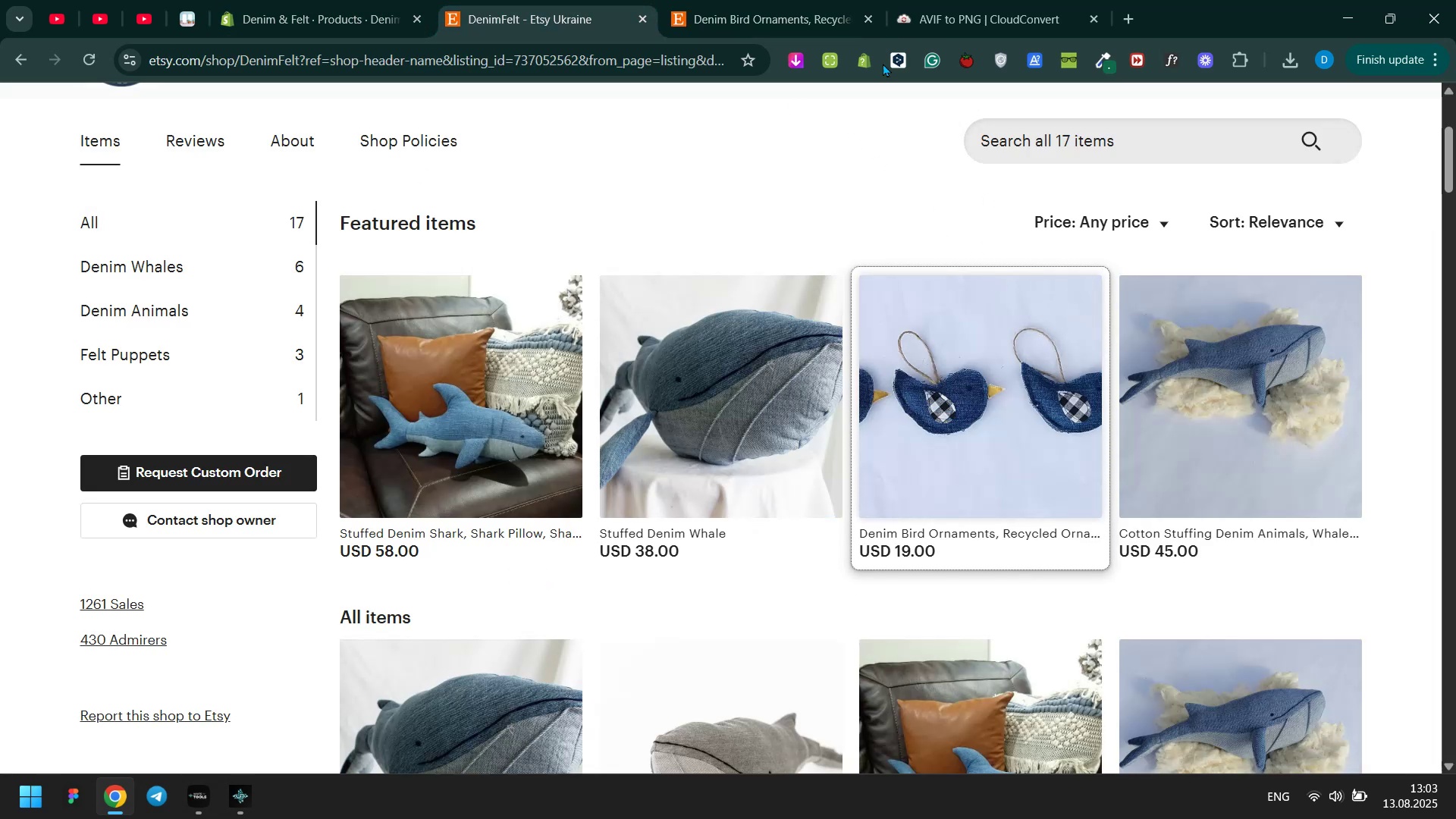 
left_click([742, 0])
 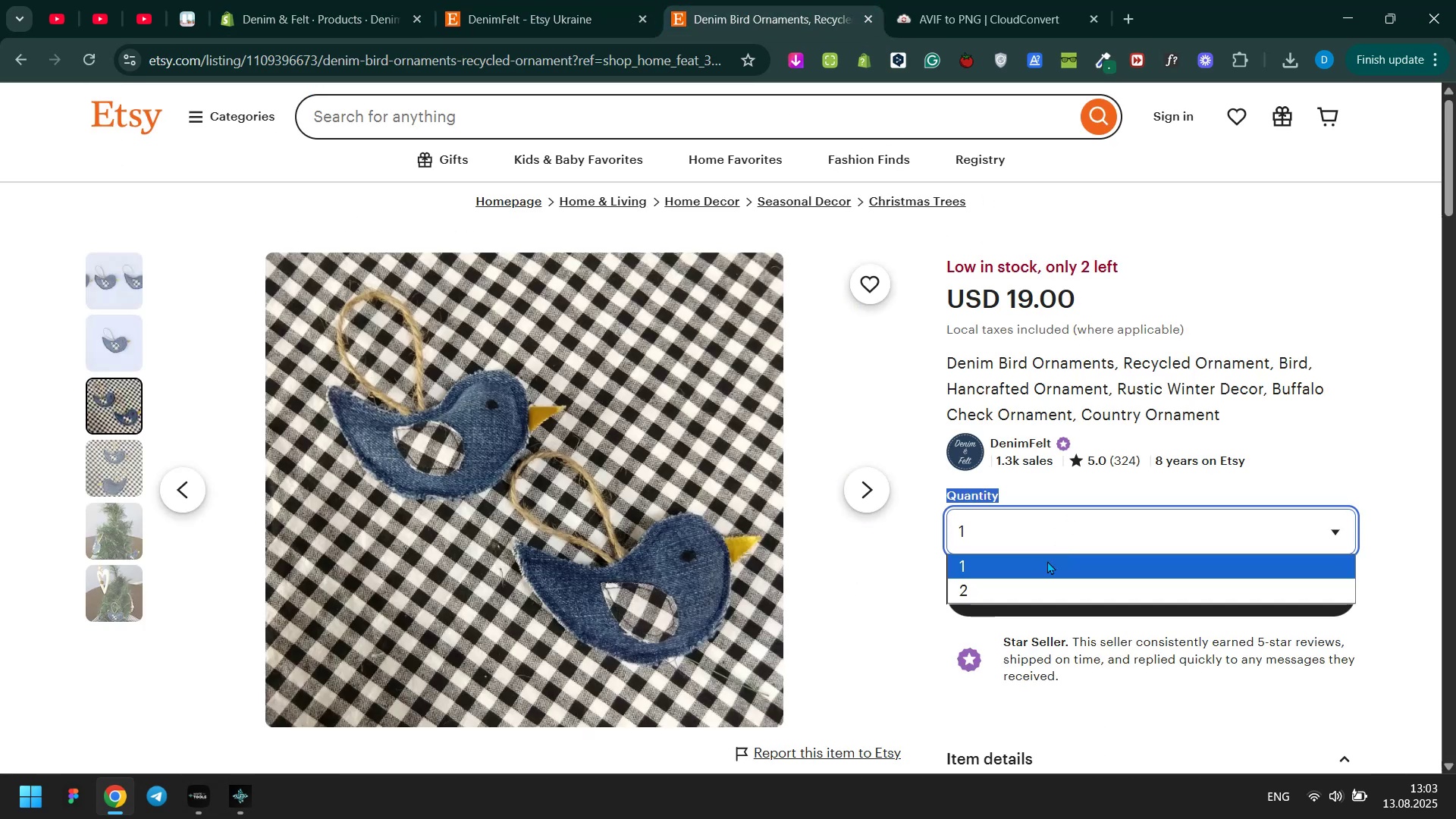 
double_click([1036, 582])
 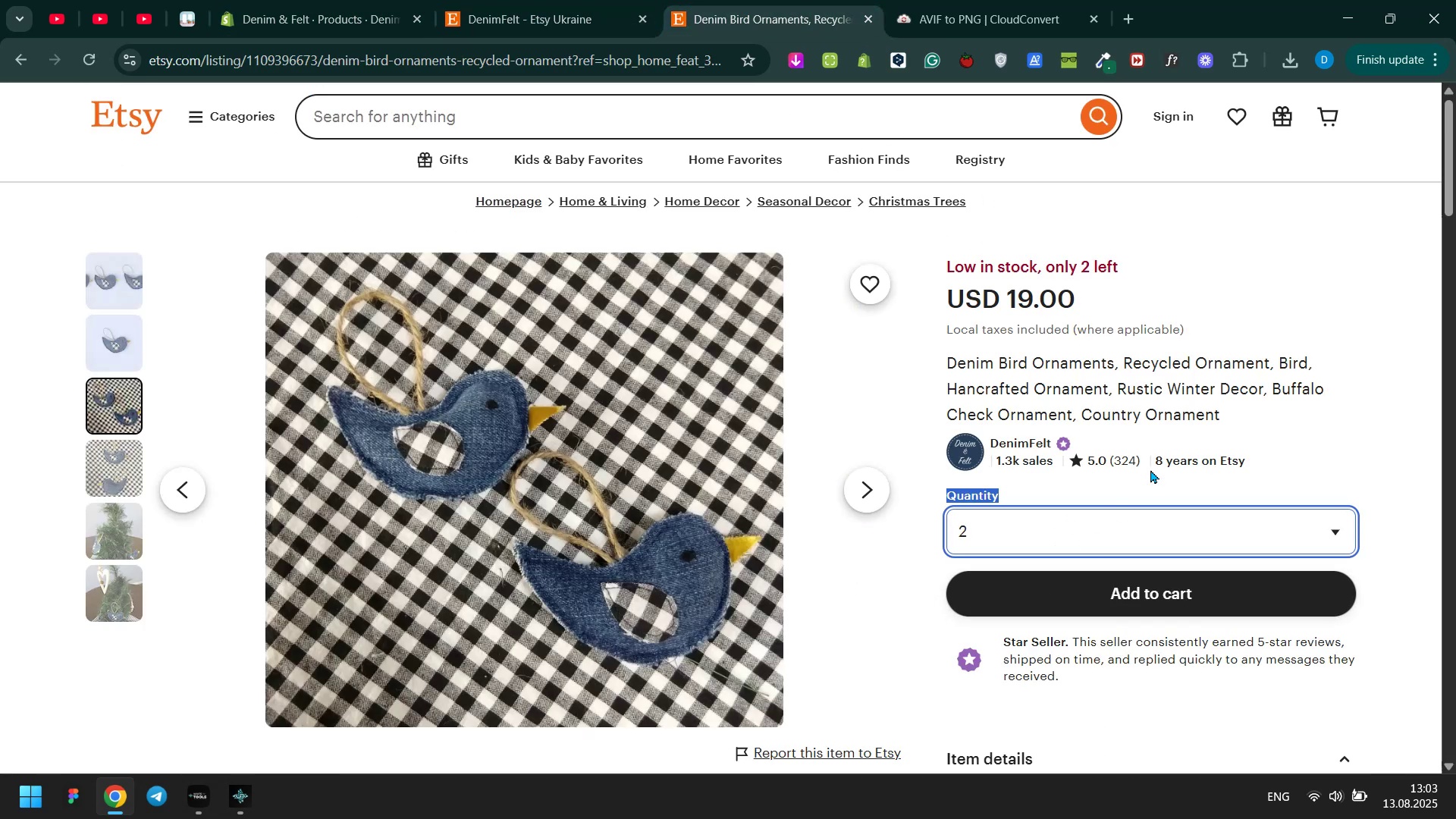 
left_click([1256, 315])
 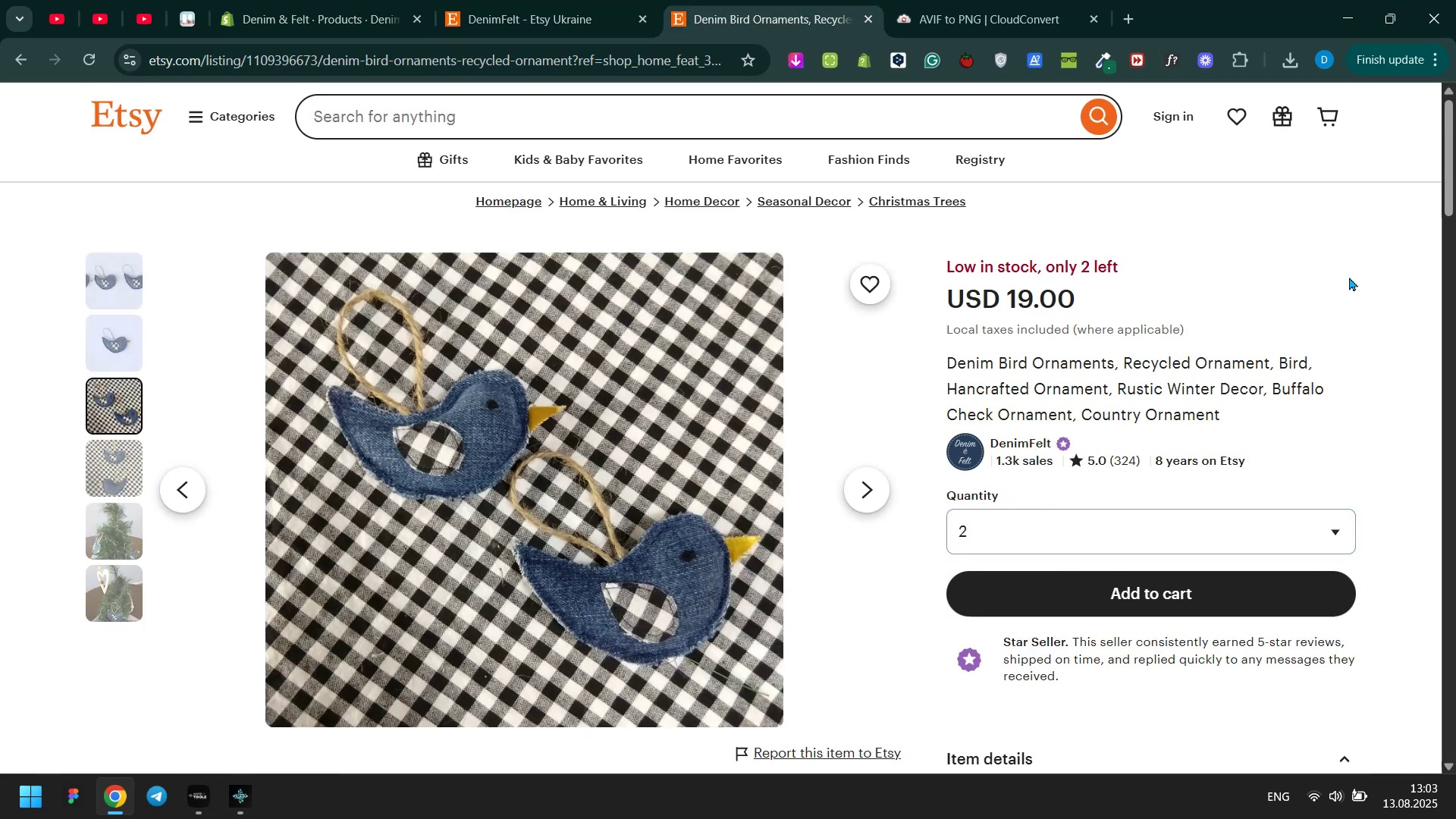 
left_click([1354, 264])
 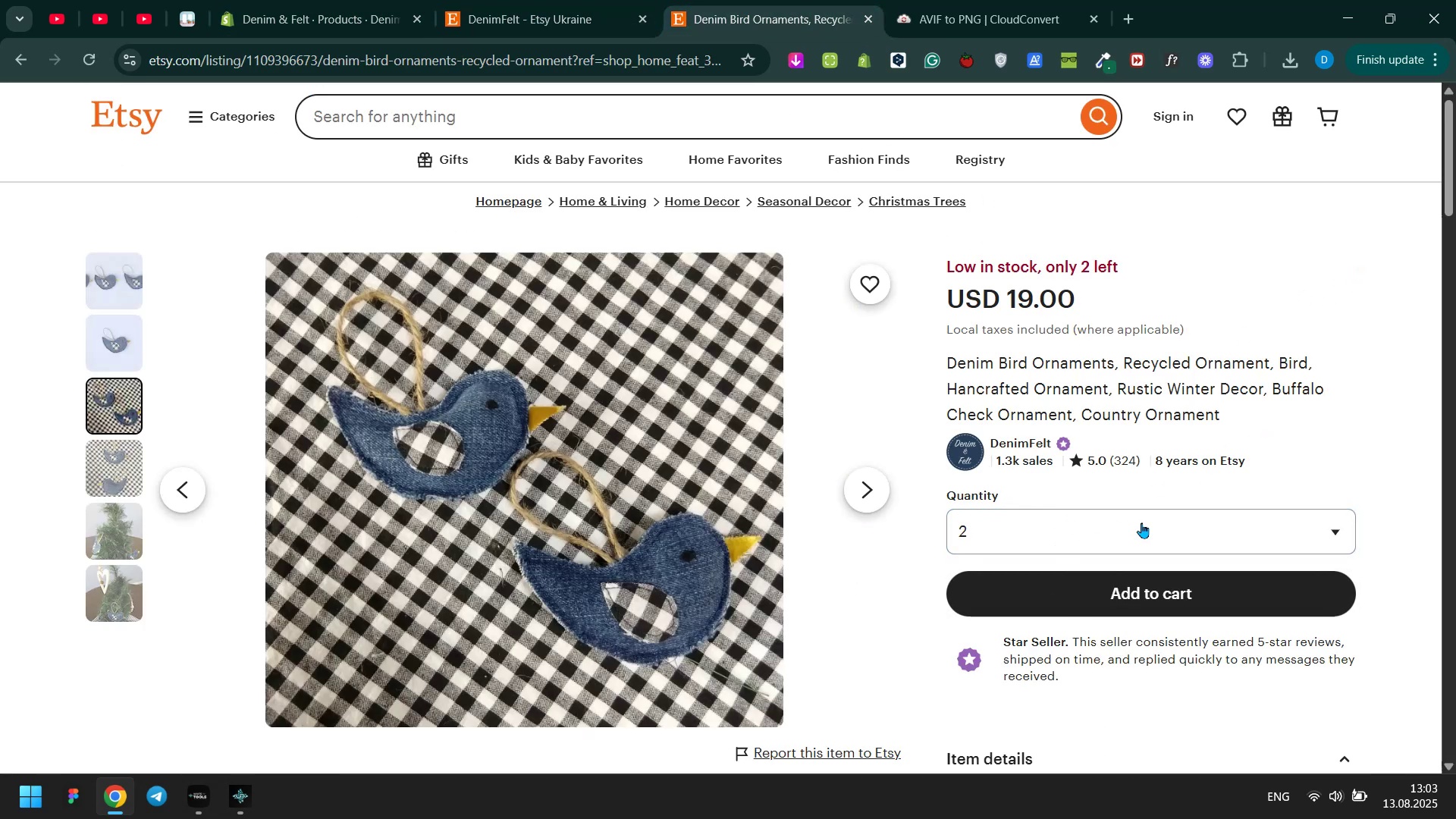 
left_click([1128, 538])
 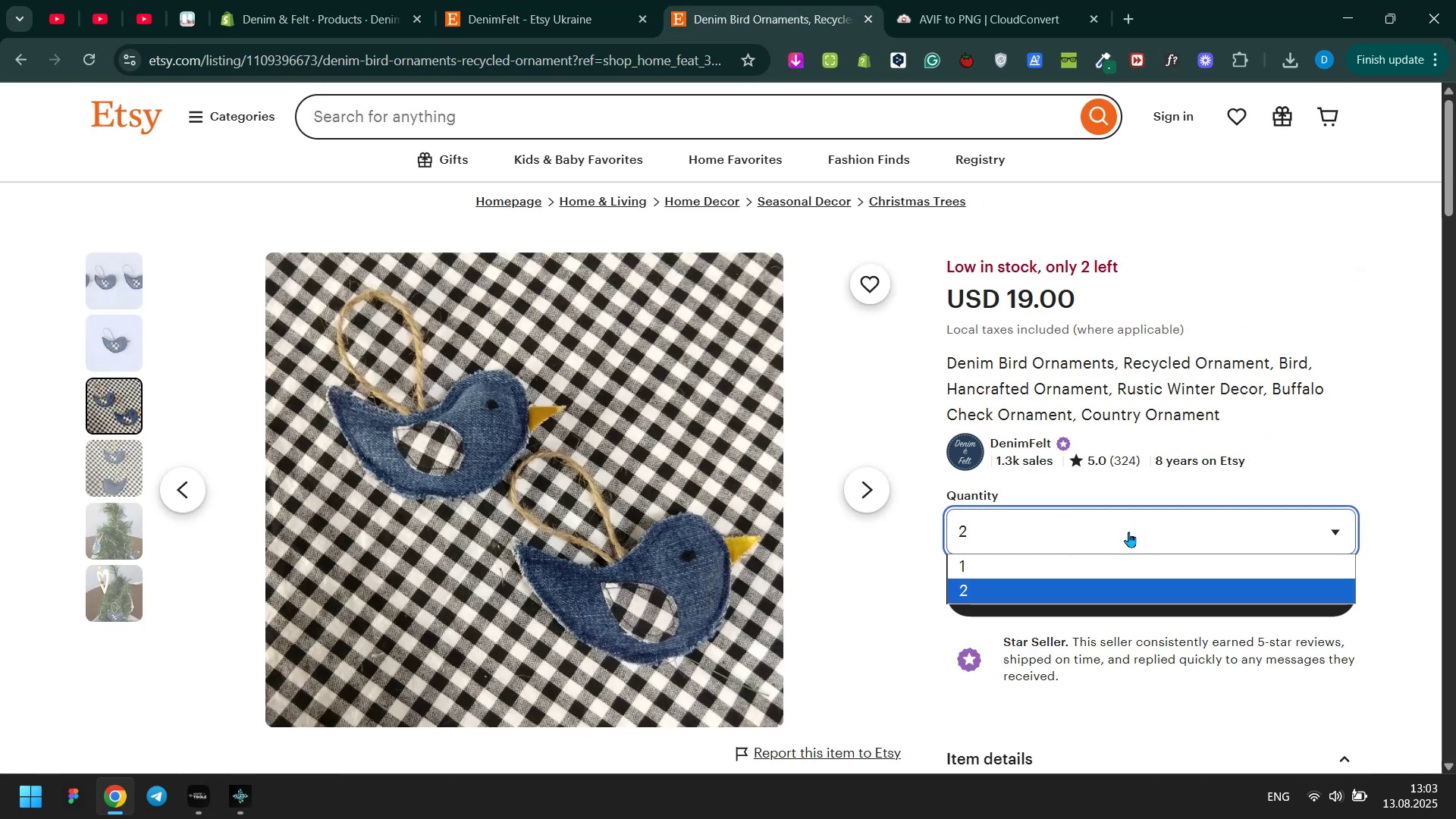 
double_click([1128, 532])
 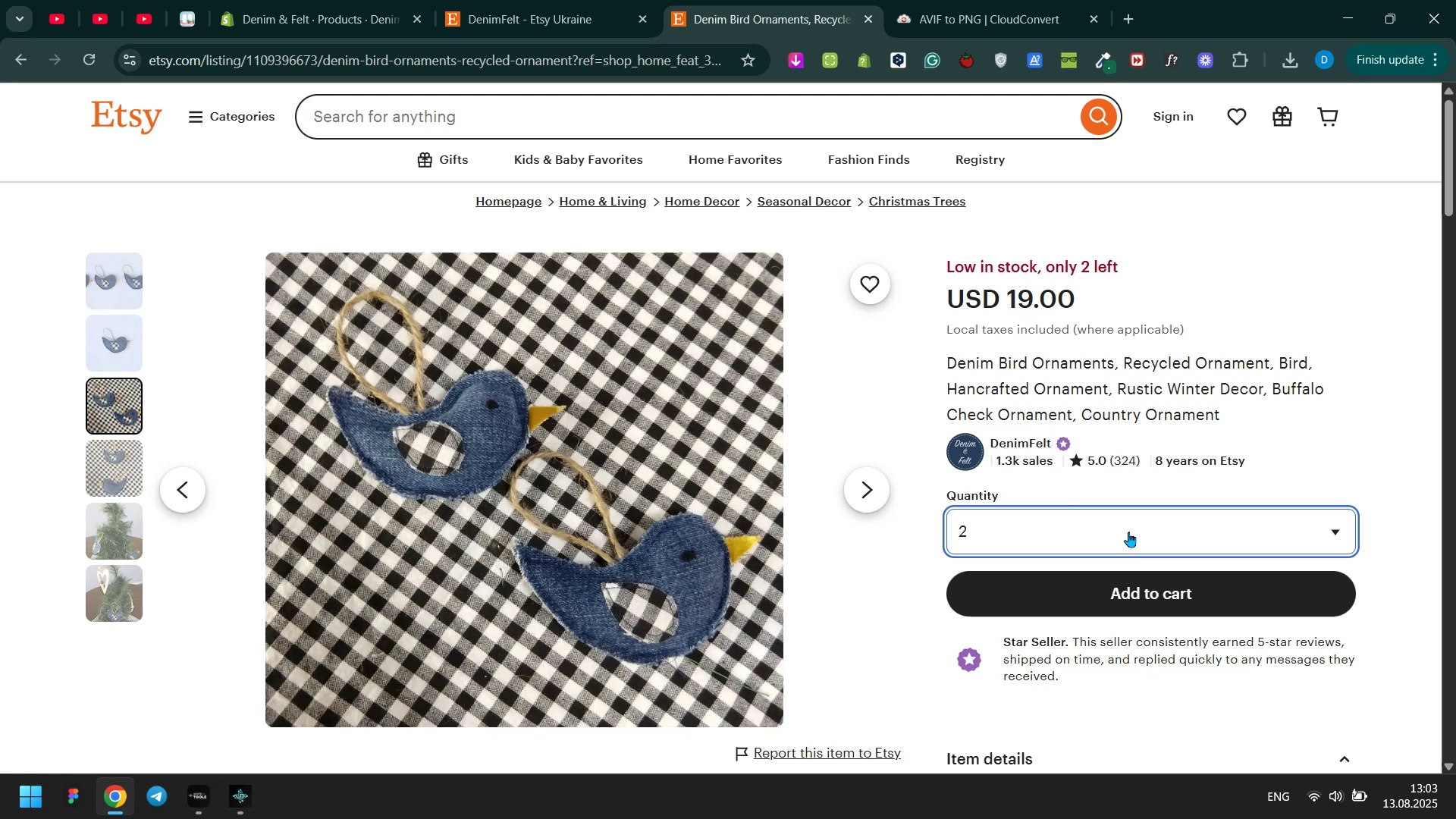 
left_click([312, 0])
 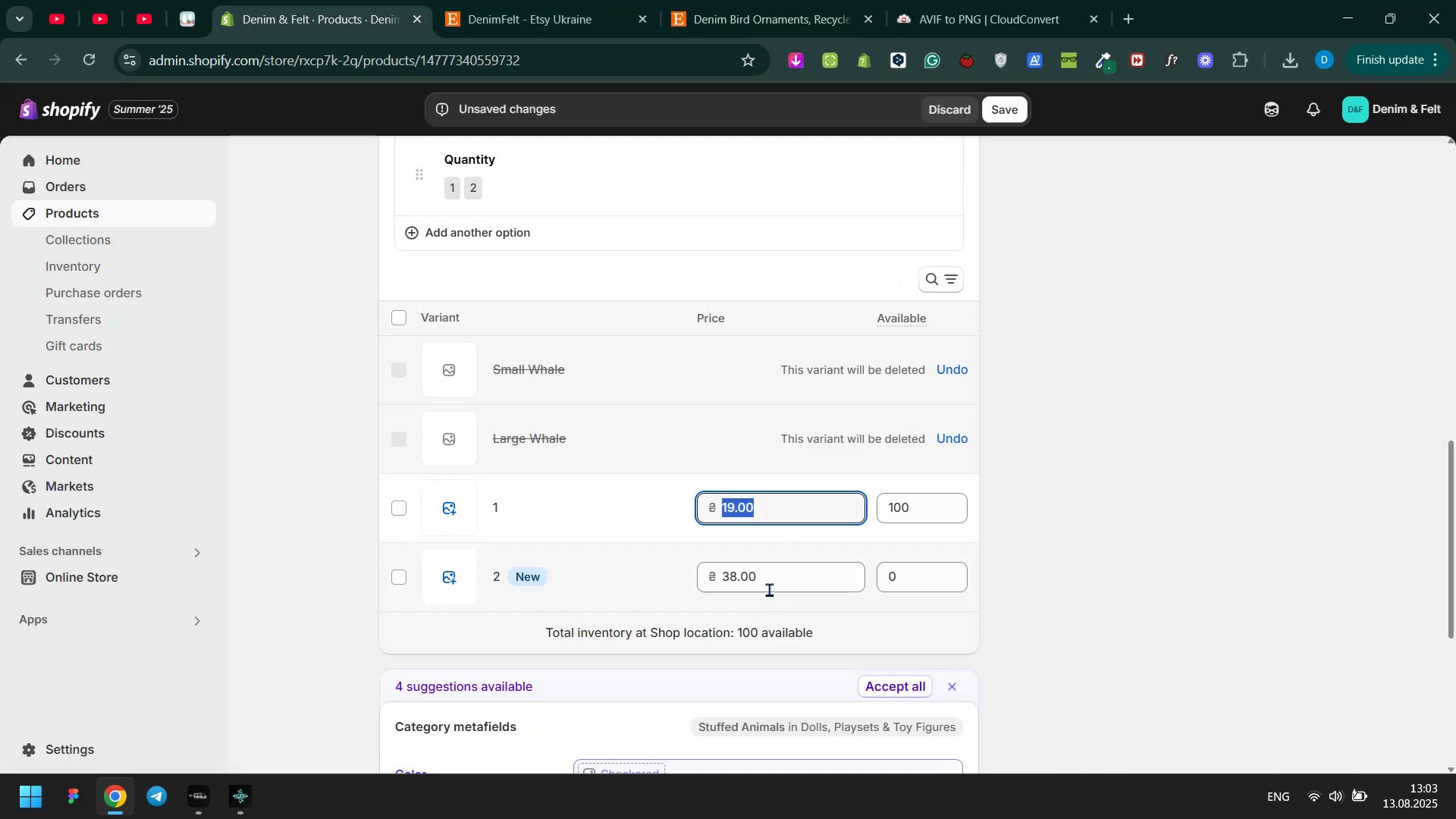 
left_click([769, 585])
 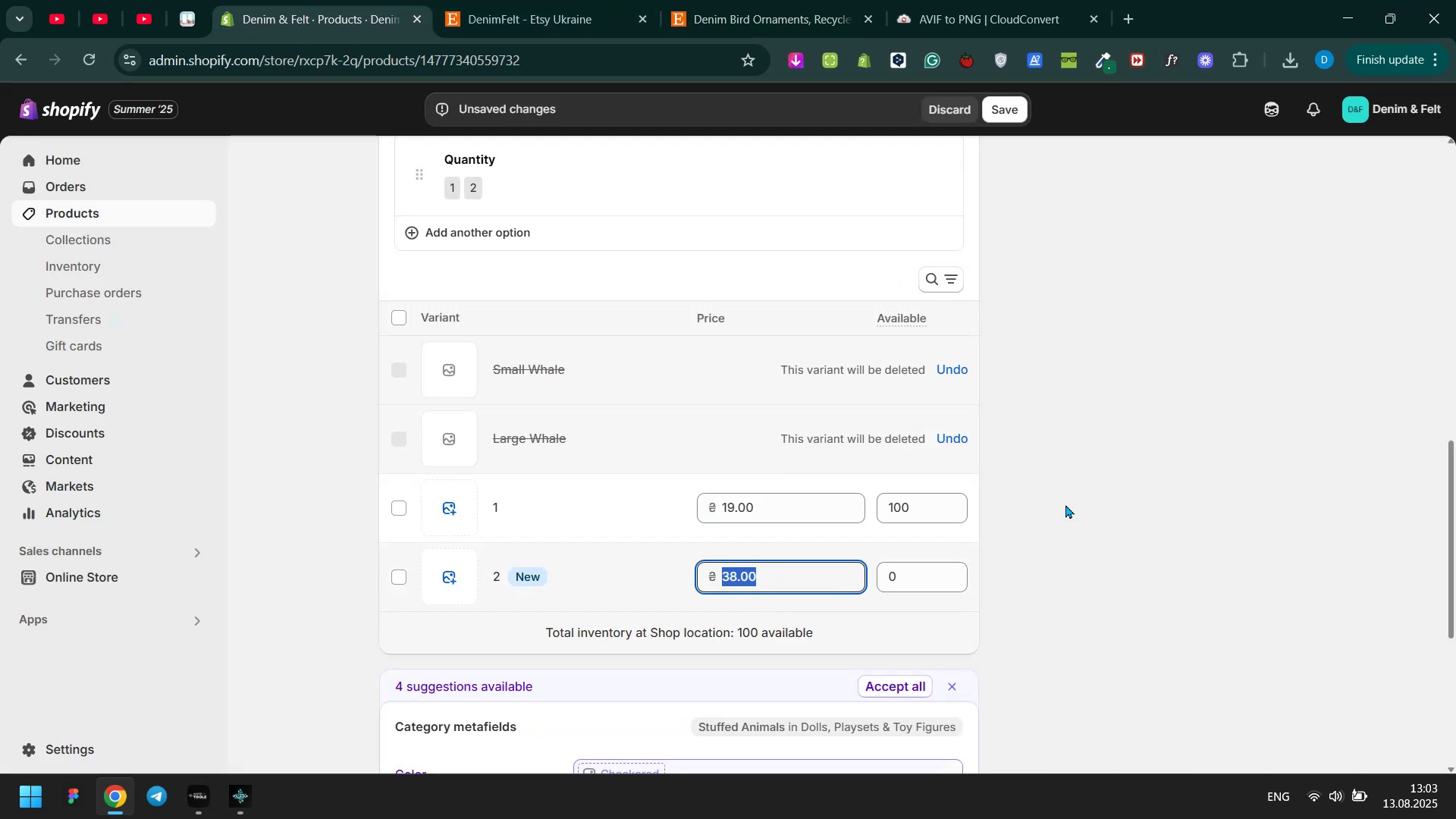 
left_click([1107, 479])
 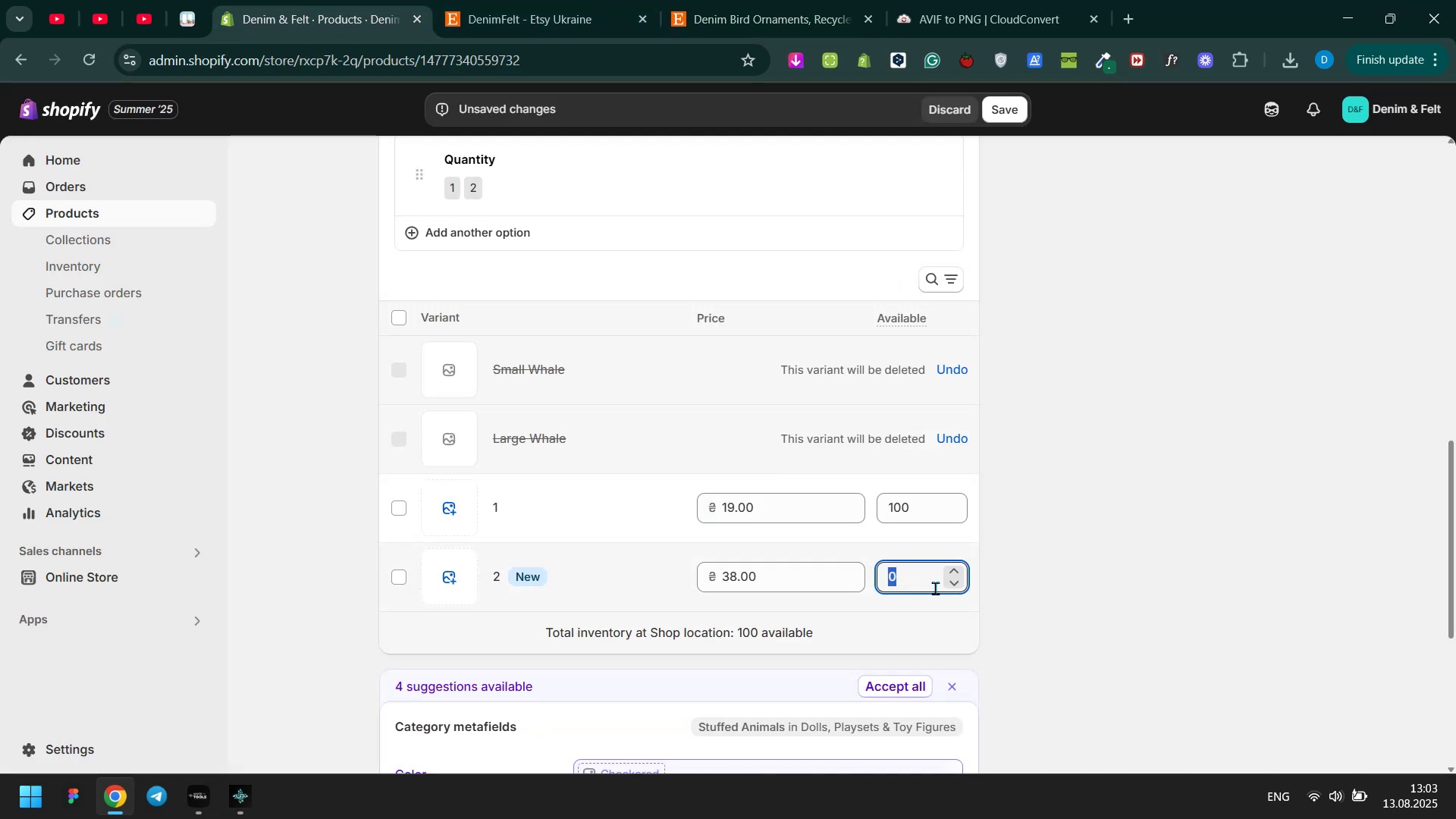 
type(100)
 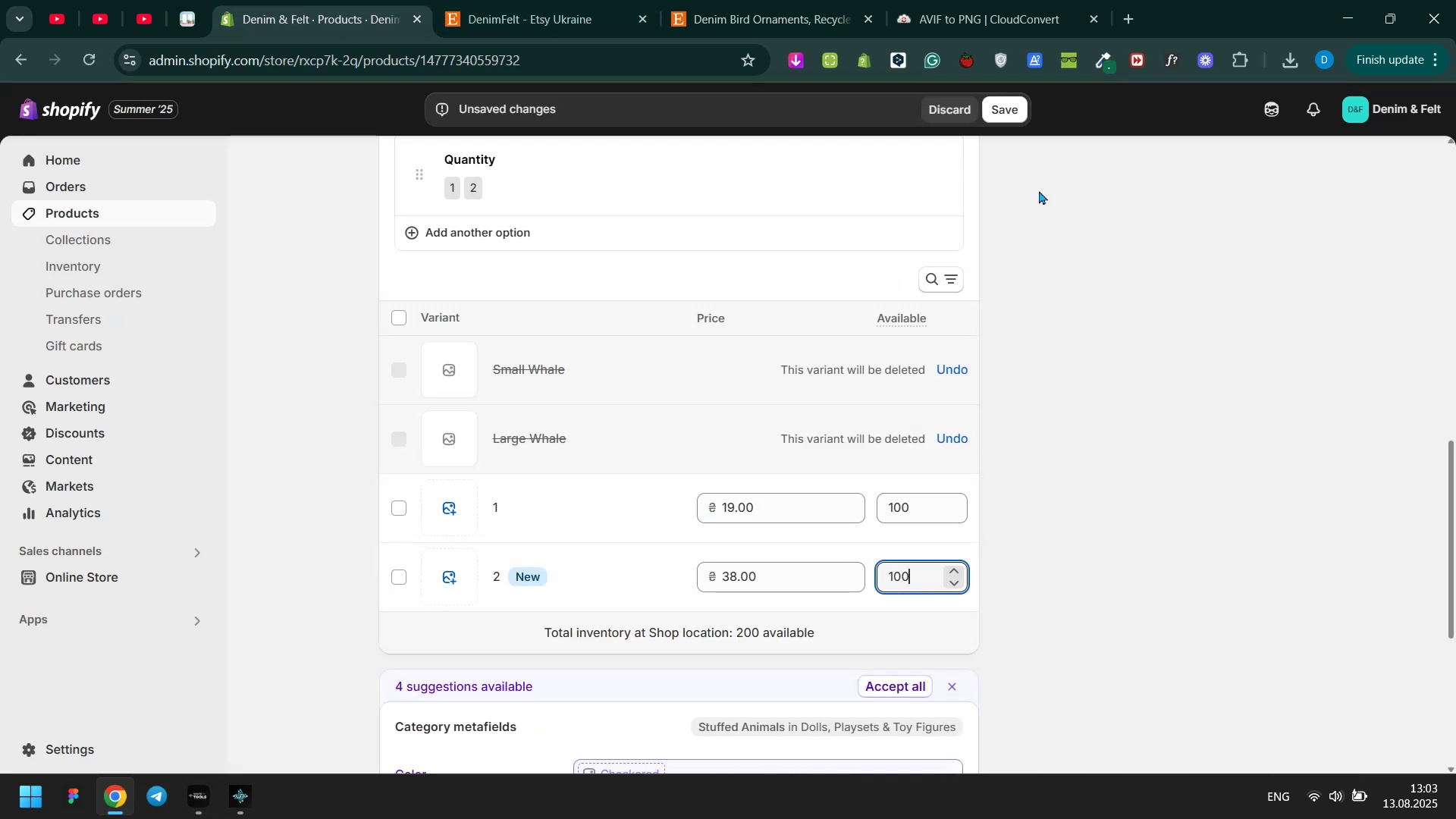 
left_click([1003, 118])
 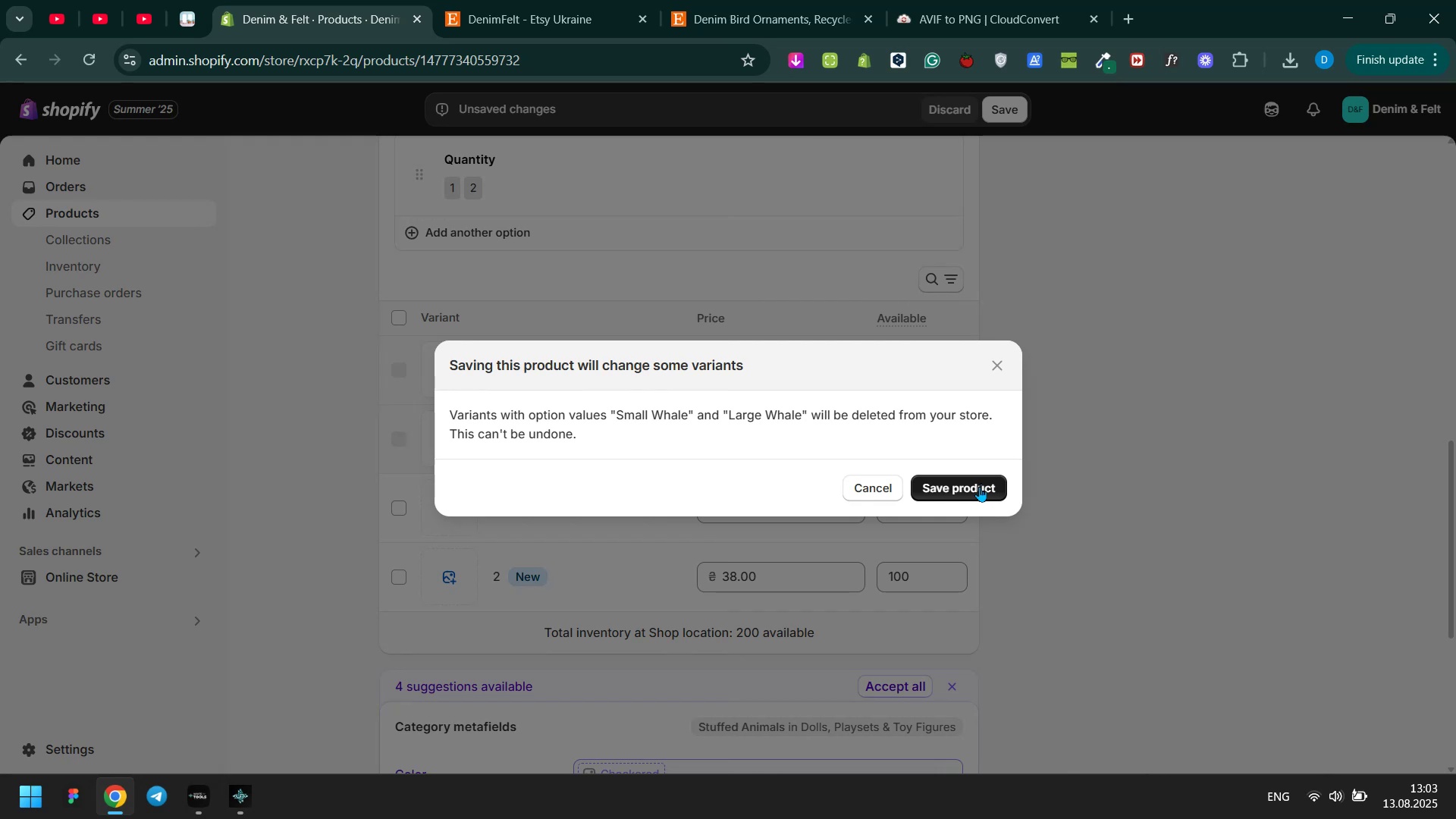 
left_click([979, 486])
 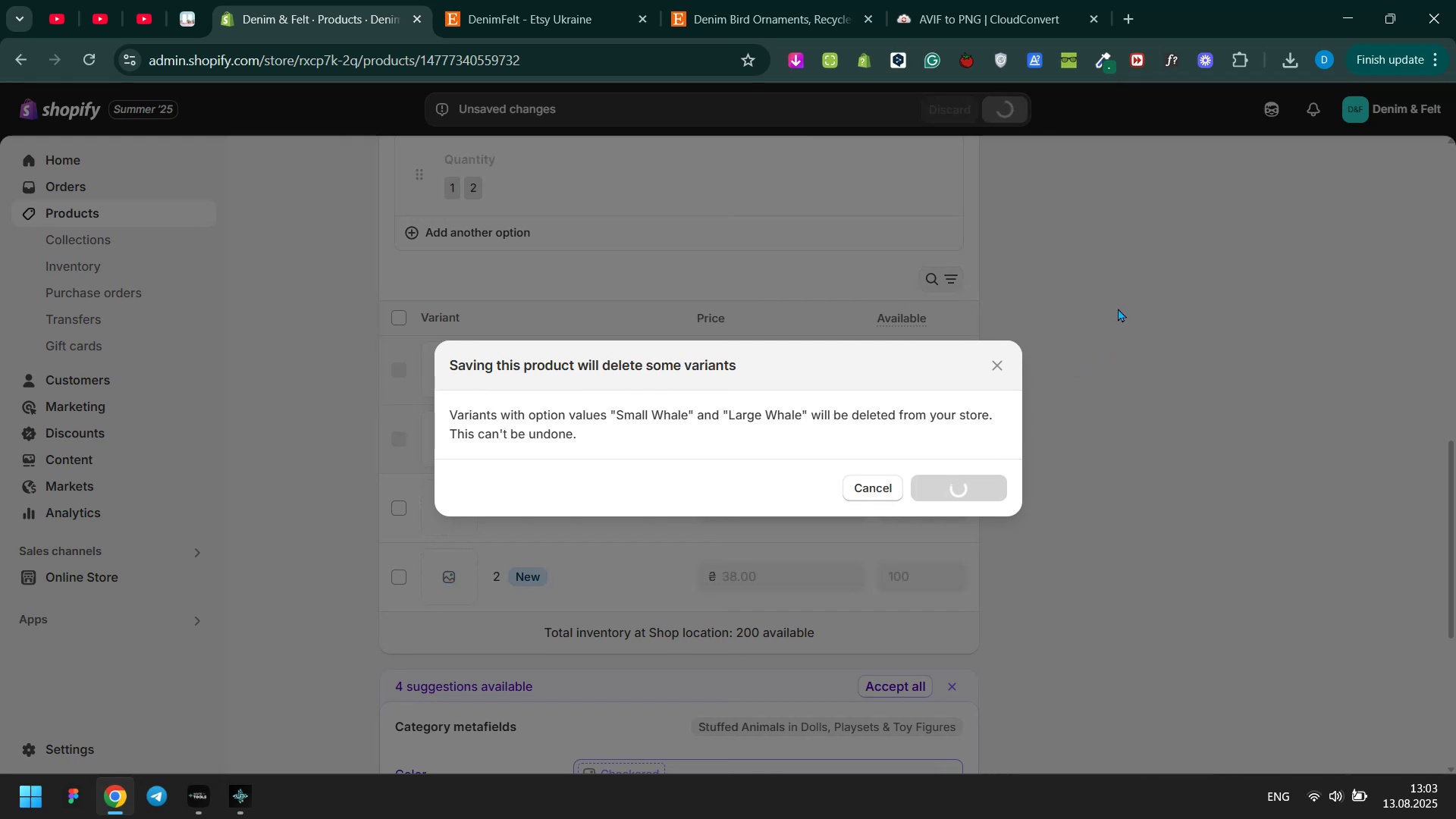 
wait(6.48)
 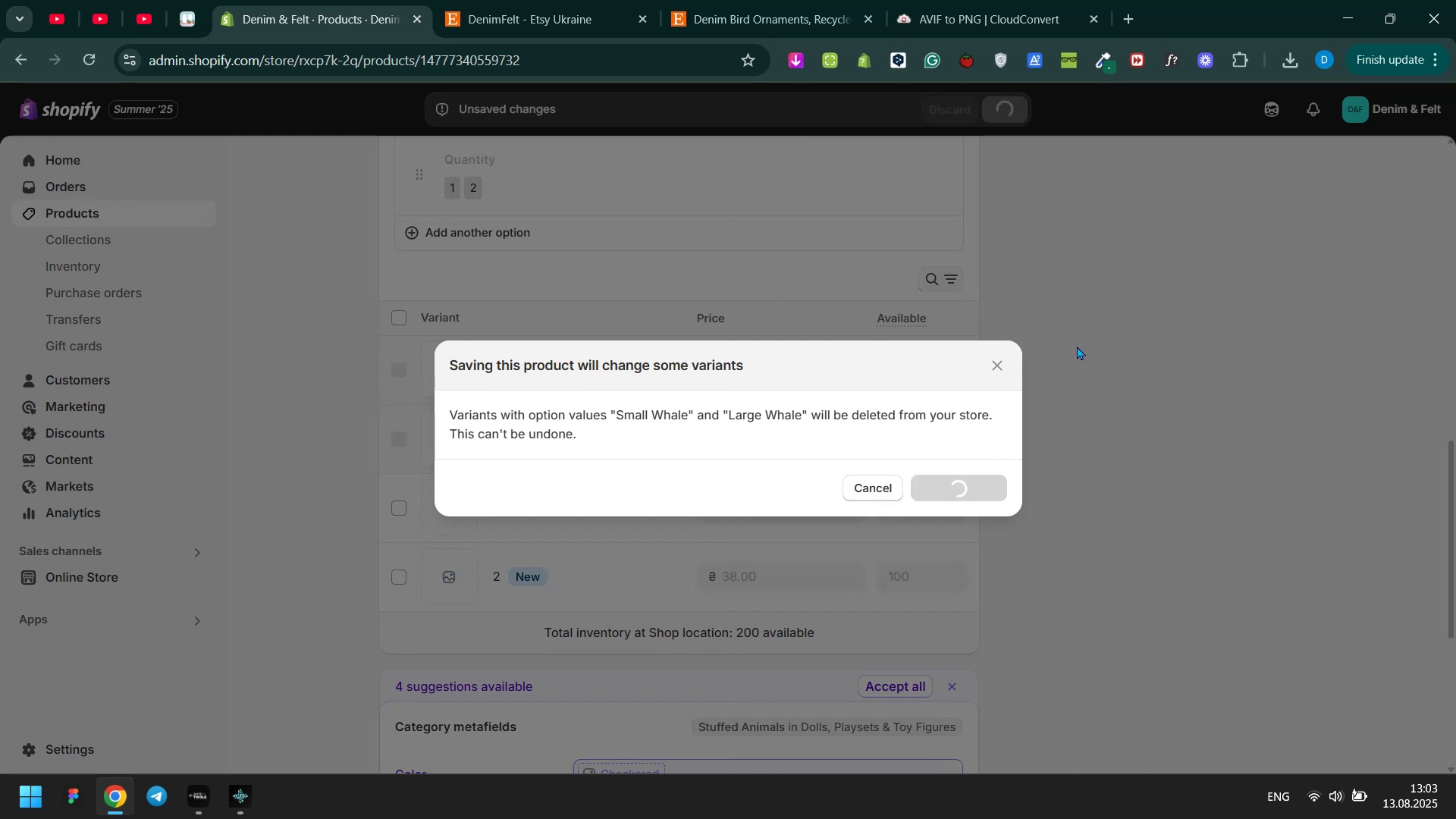 
scroll: coordinate [1128, 288], scroll_direction: up, amount: 2.0
 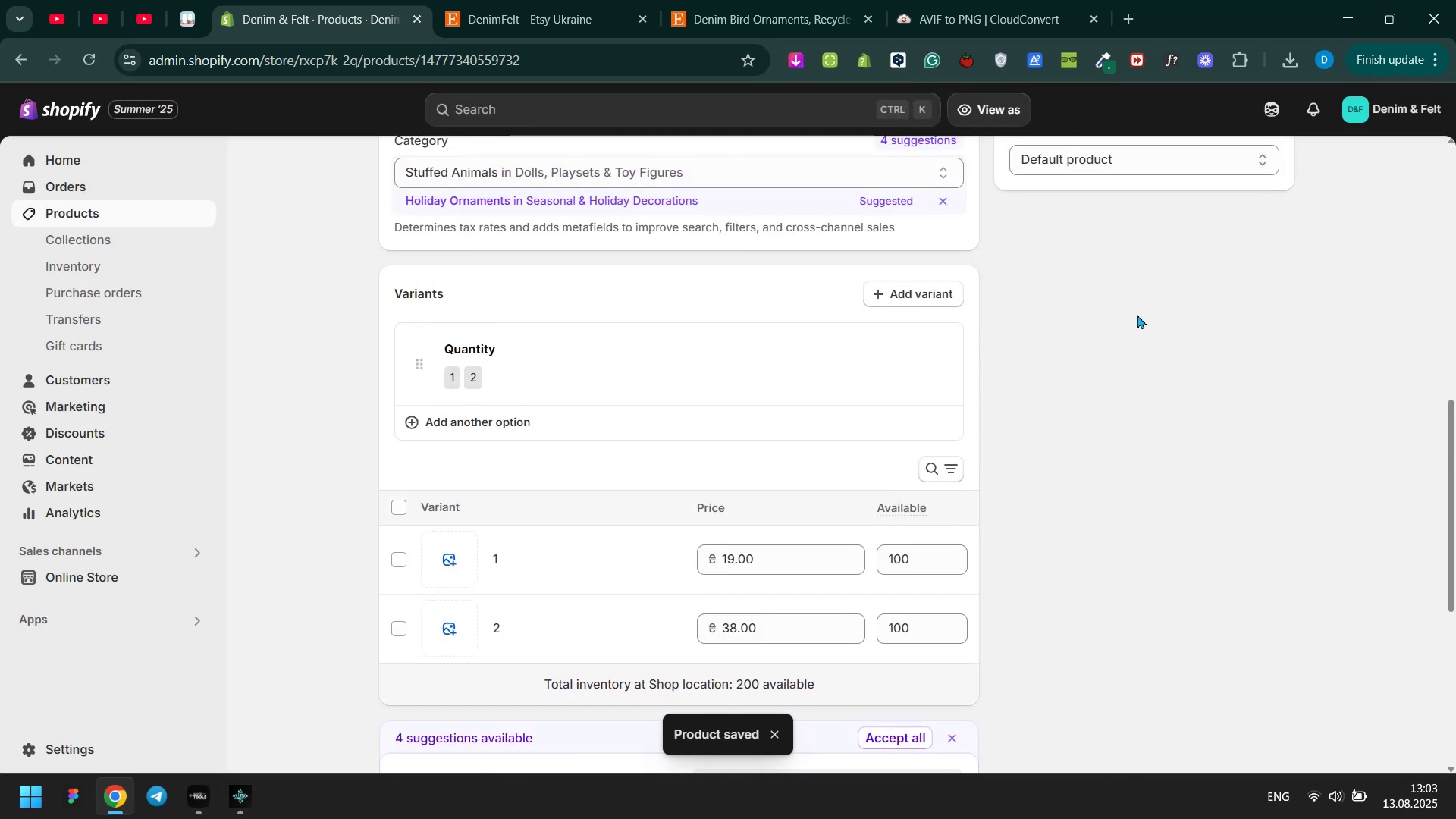 
left_click([1159, 300])
 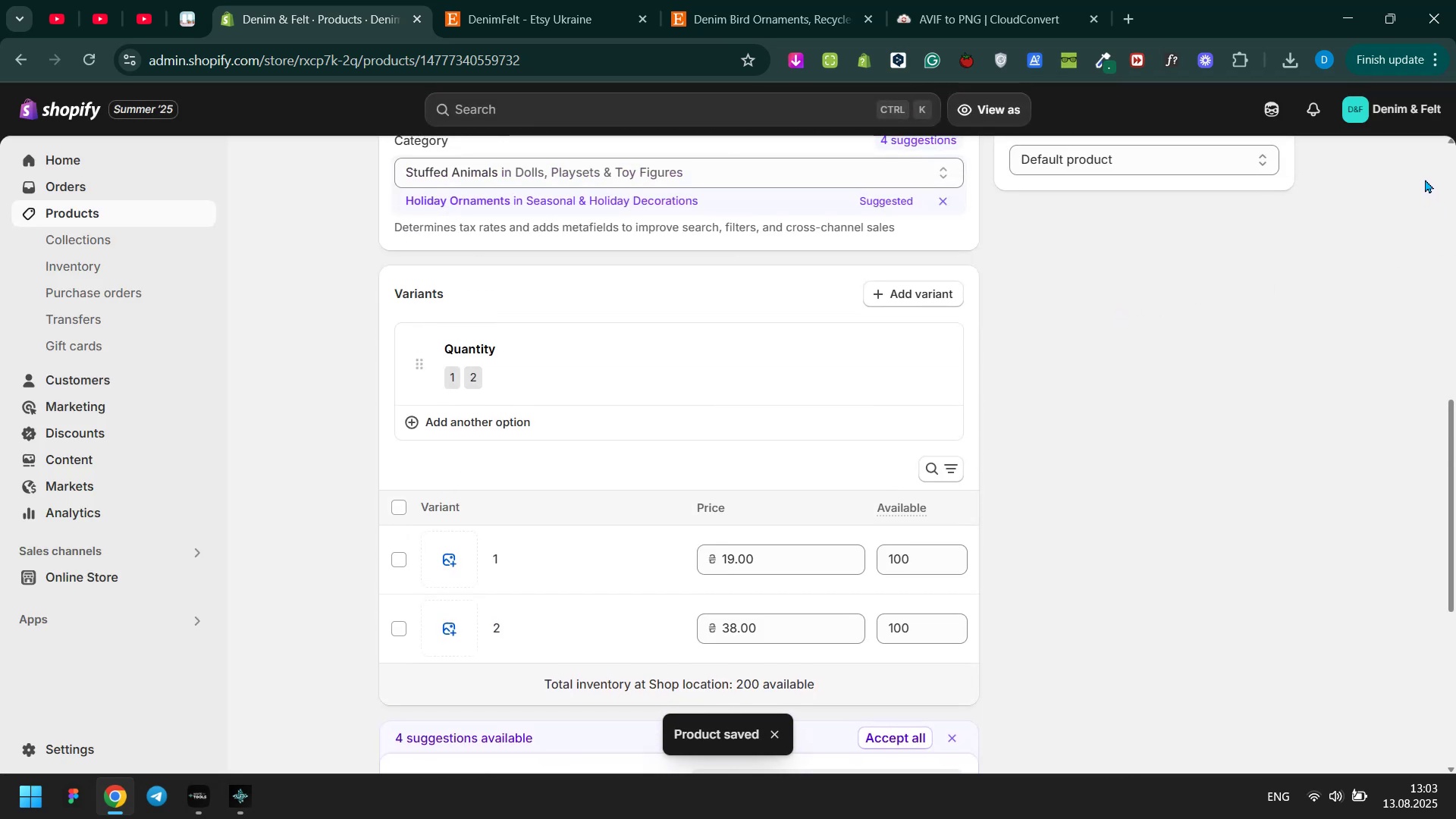 
left_click([1425, 178])
 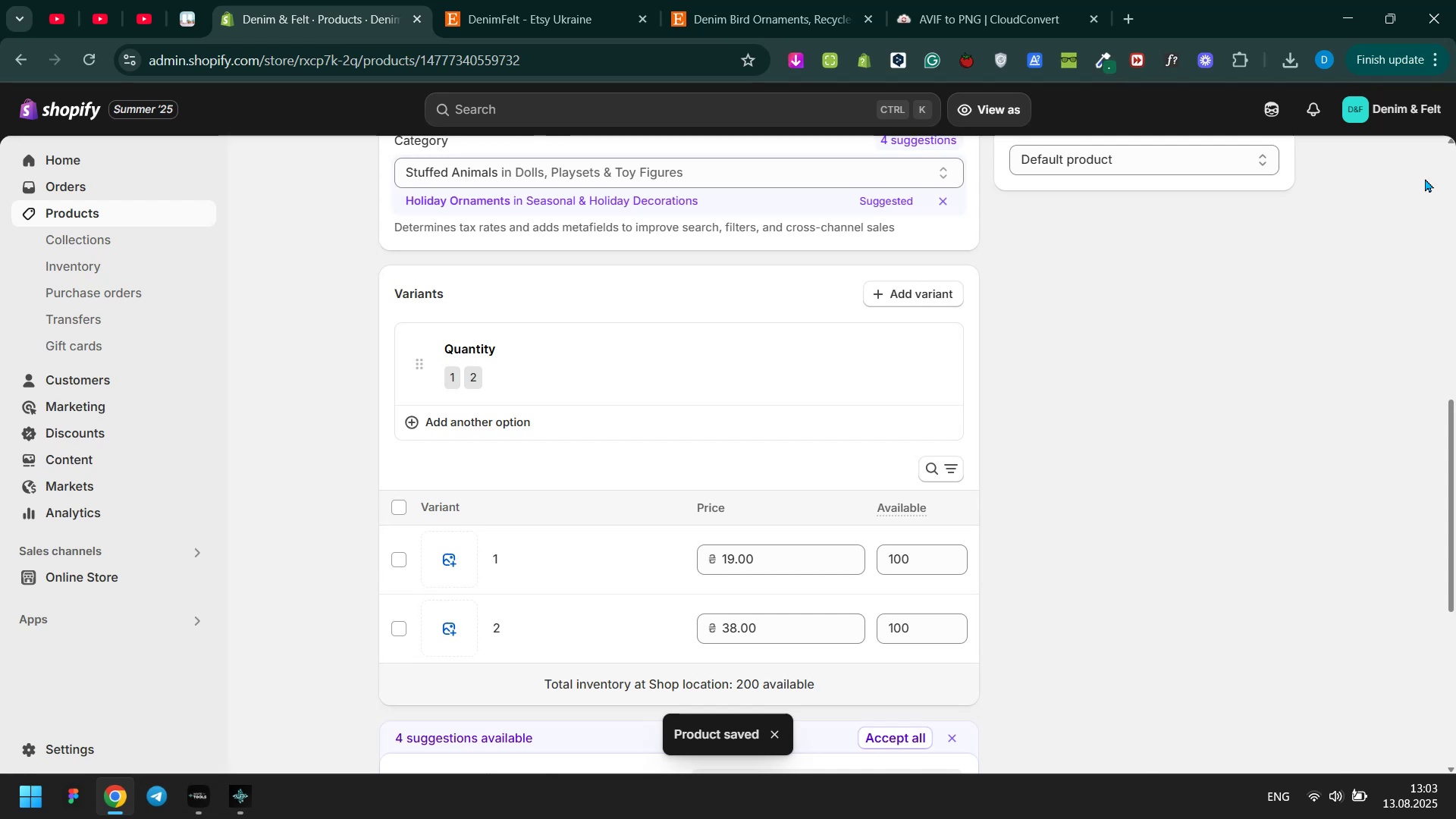 
left_click([1425, 178])
 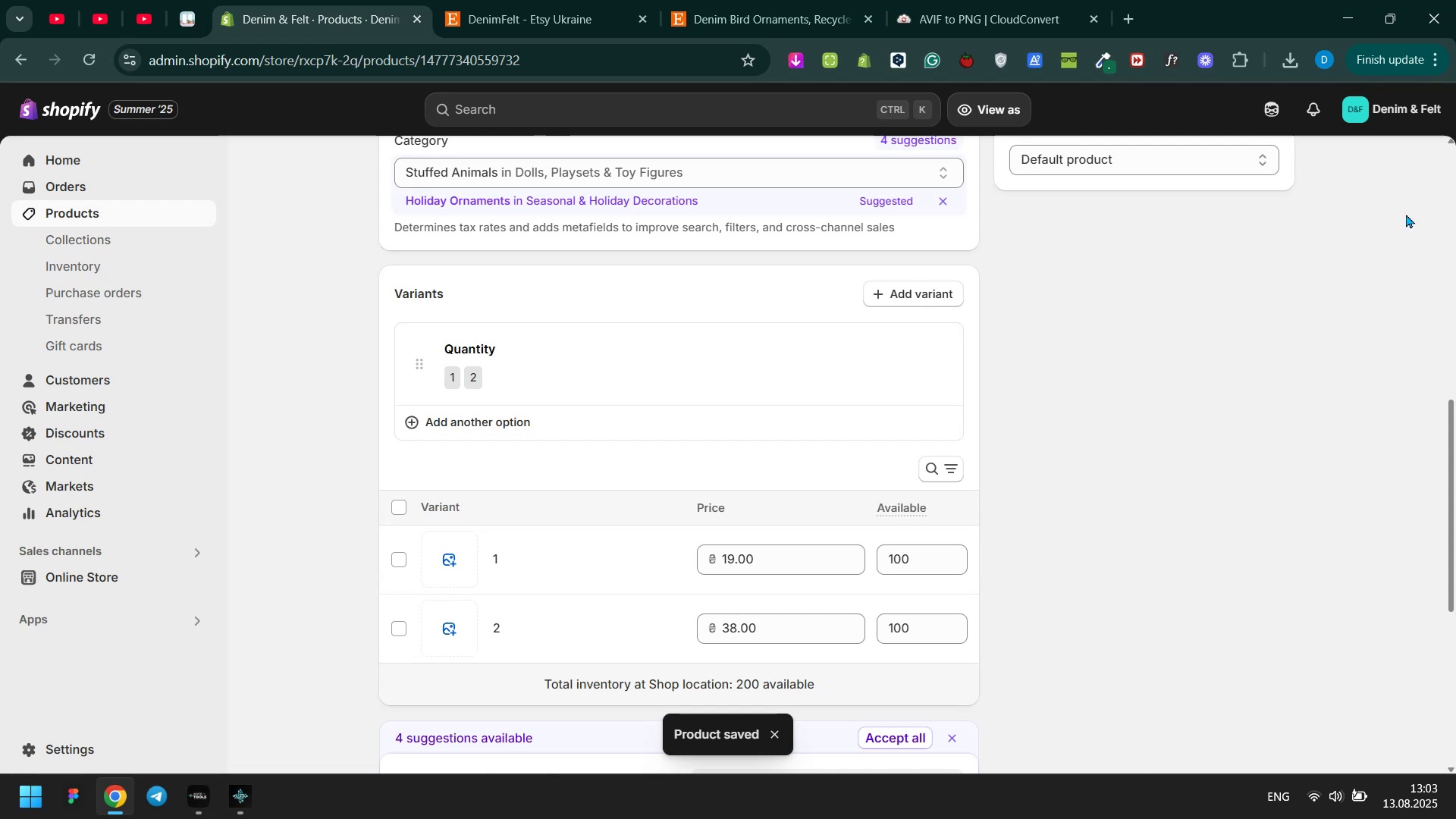 
scroll: coordinate [1401, 245], scroll_direction: up, amount: 3.0
 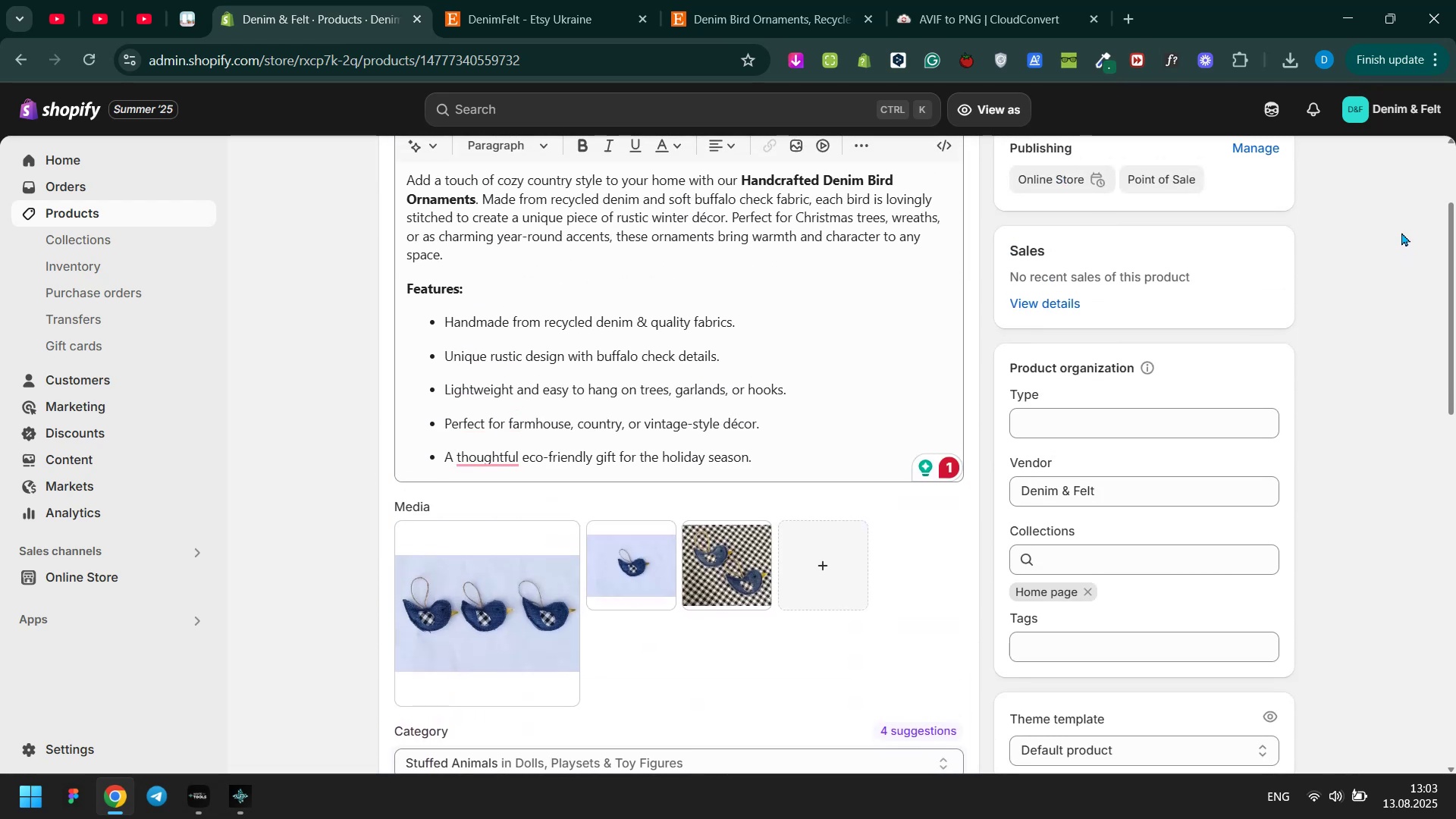 
left_click([1401, 245])
 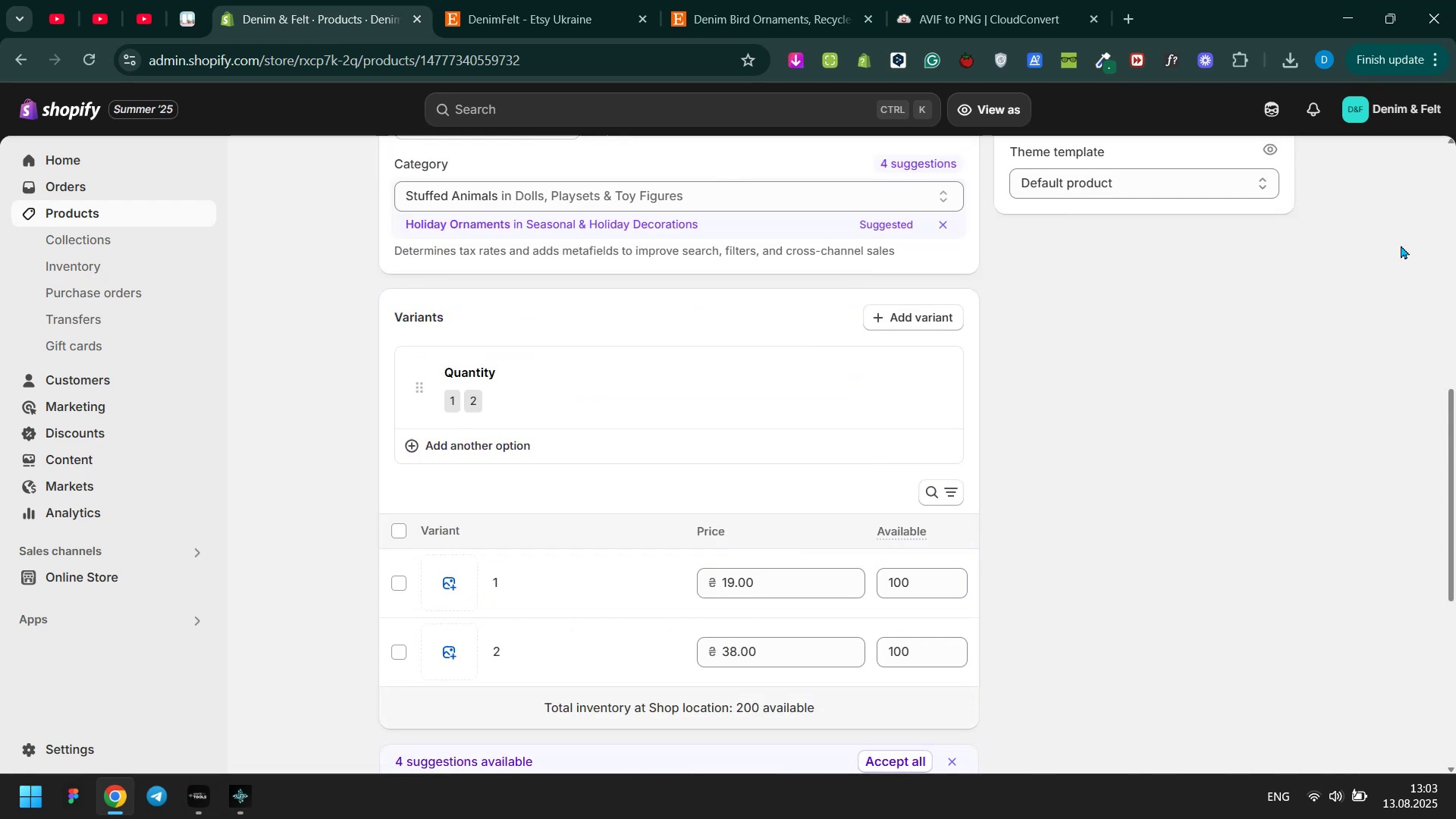 
left_click([1401, 232])
 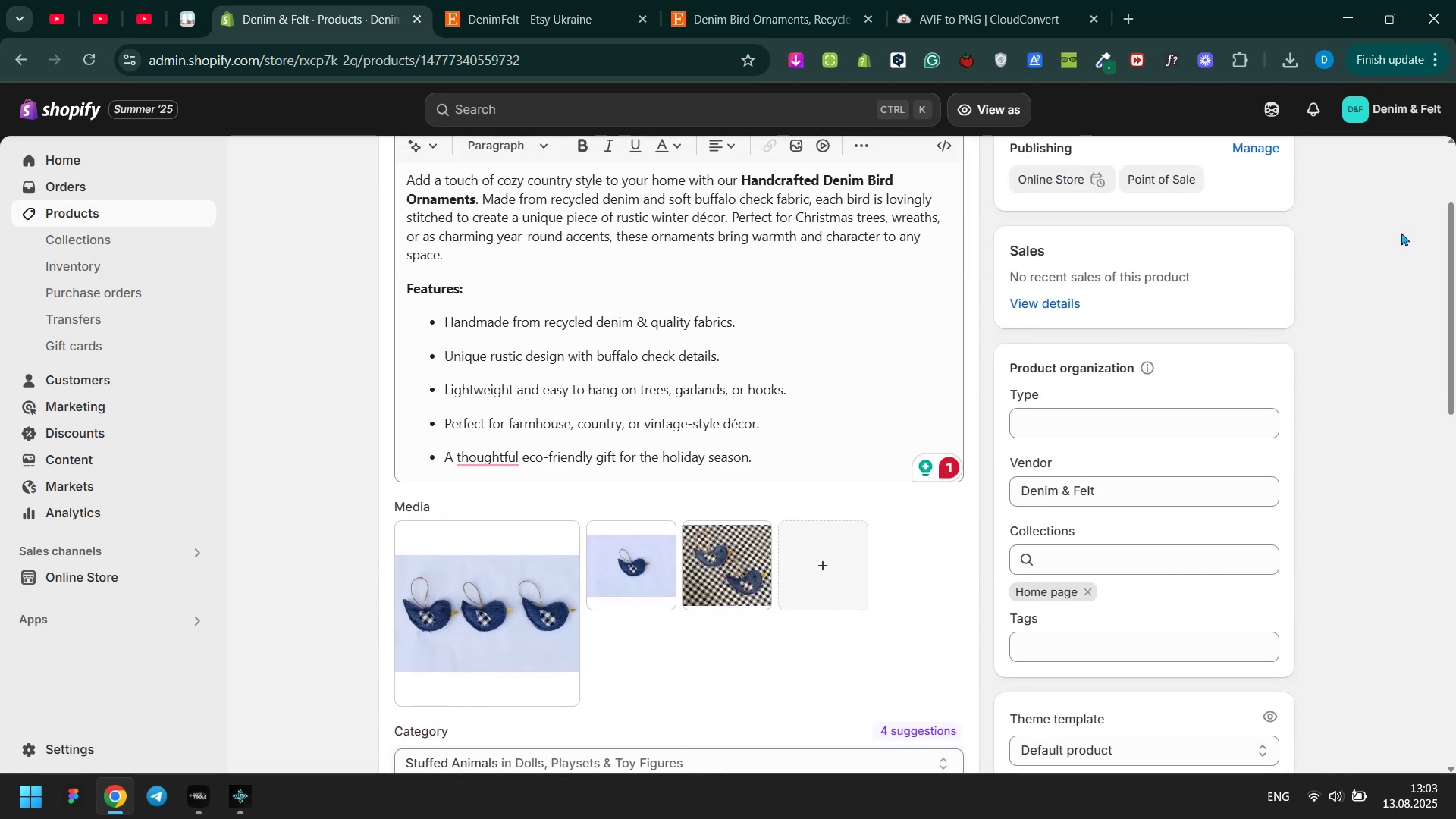 
scroll: coordinate [1401, 232], scroll_direction: up, amount: 3.0
 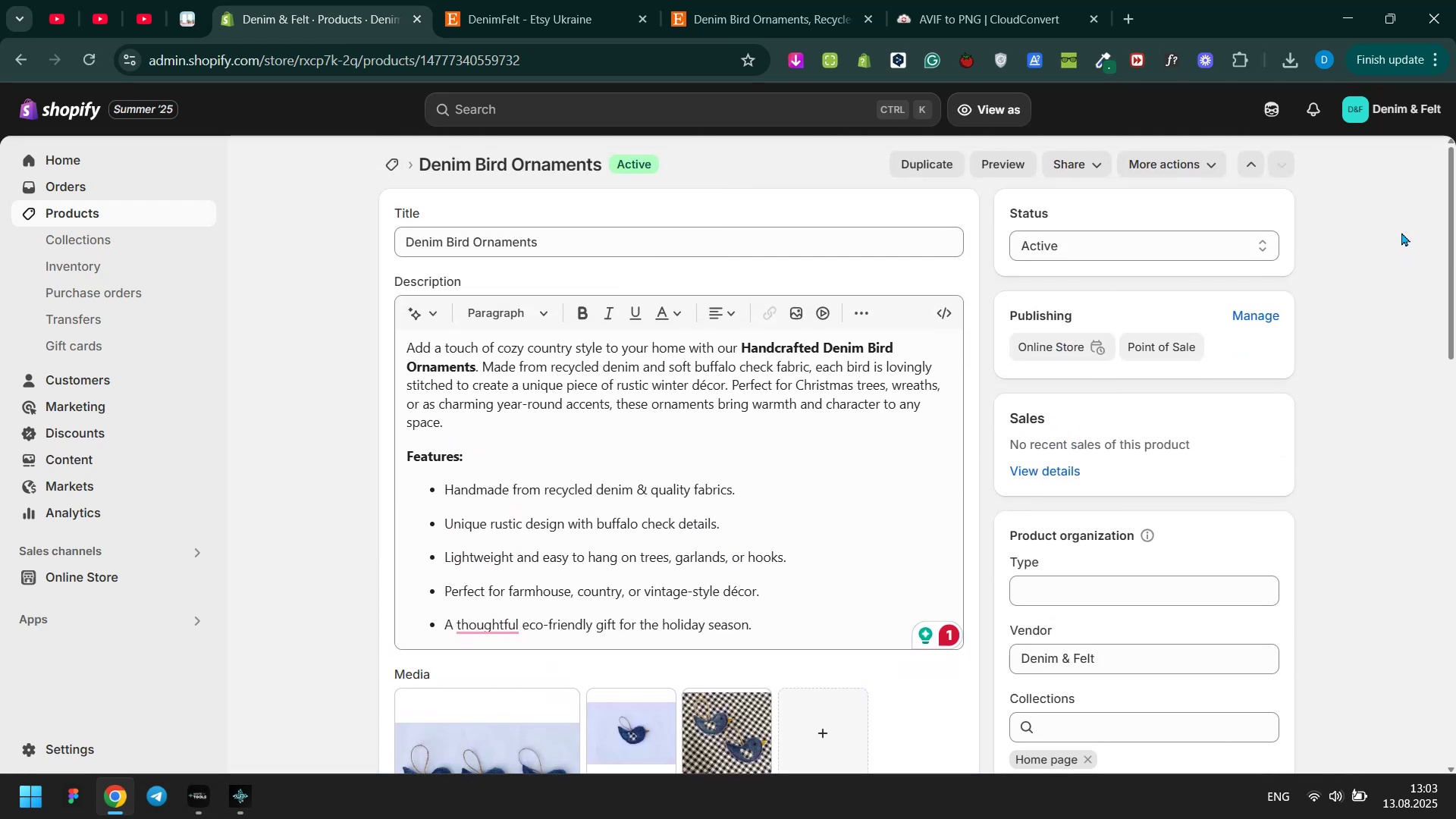 
left_click([1401, 232])
 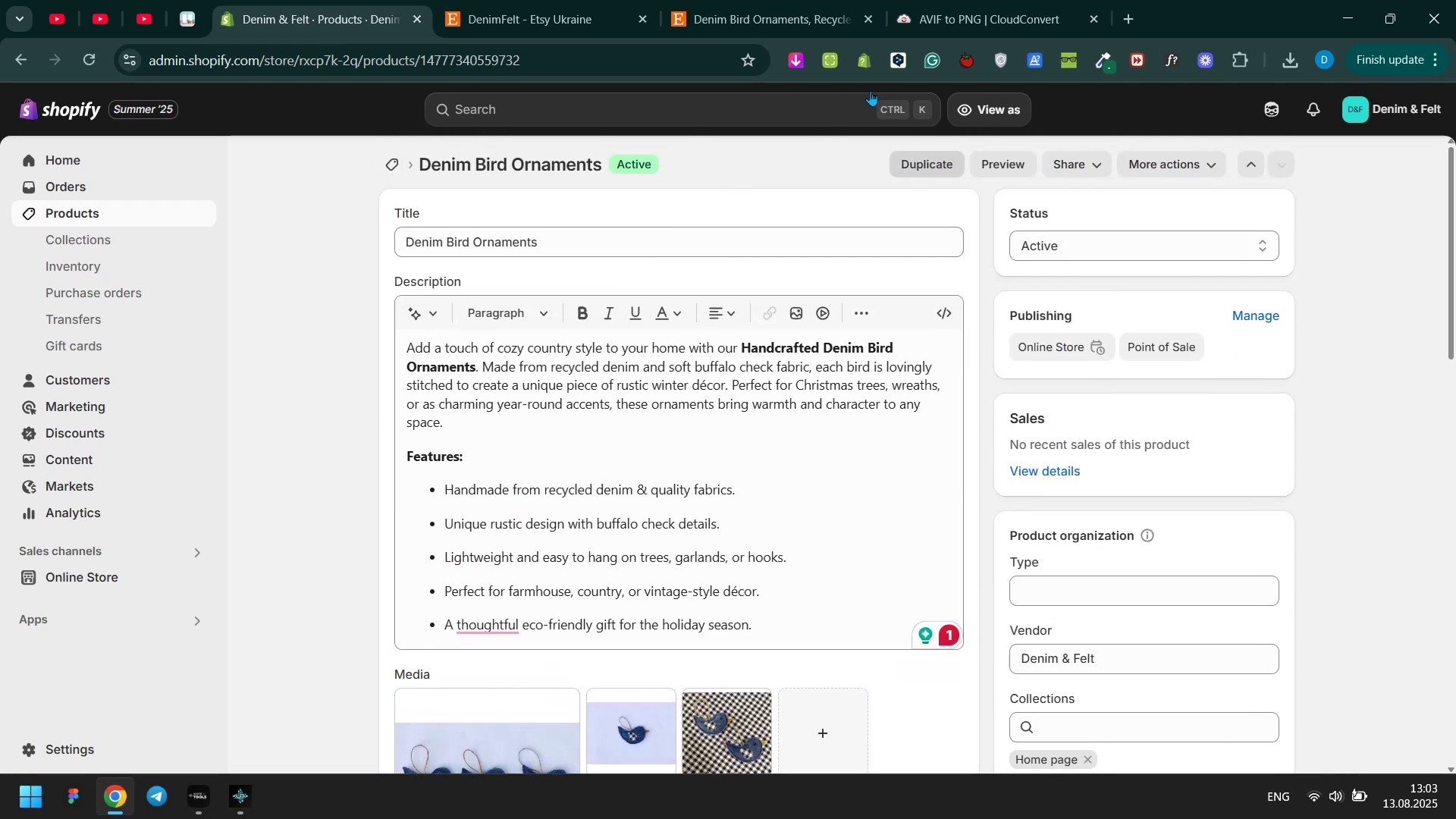 
left_click([574, 0])
 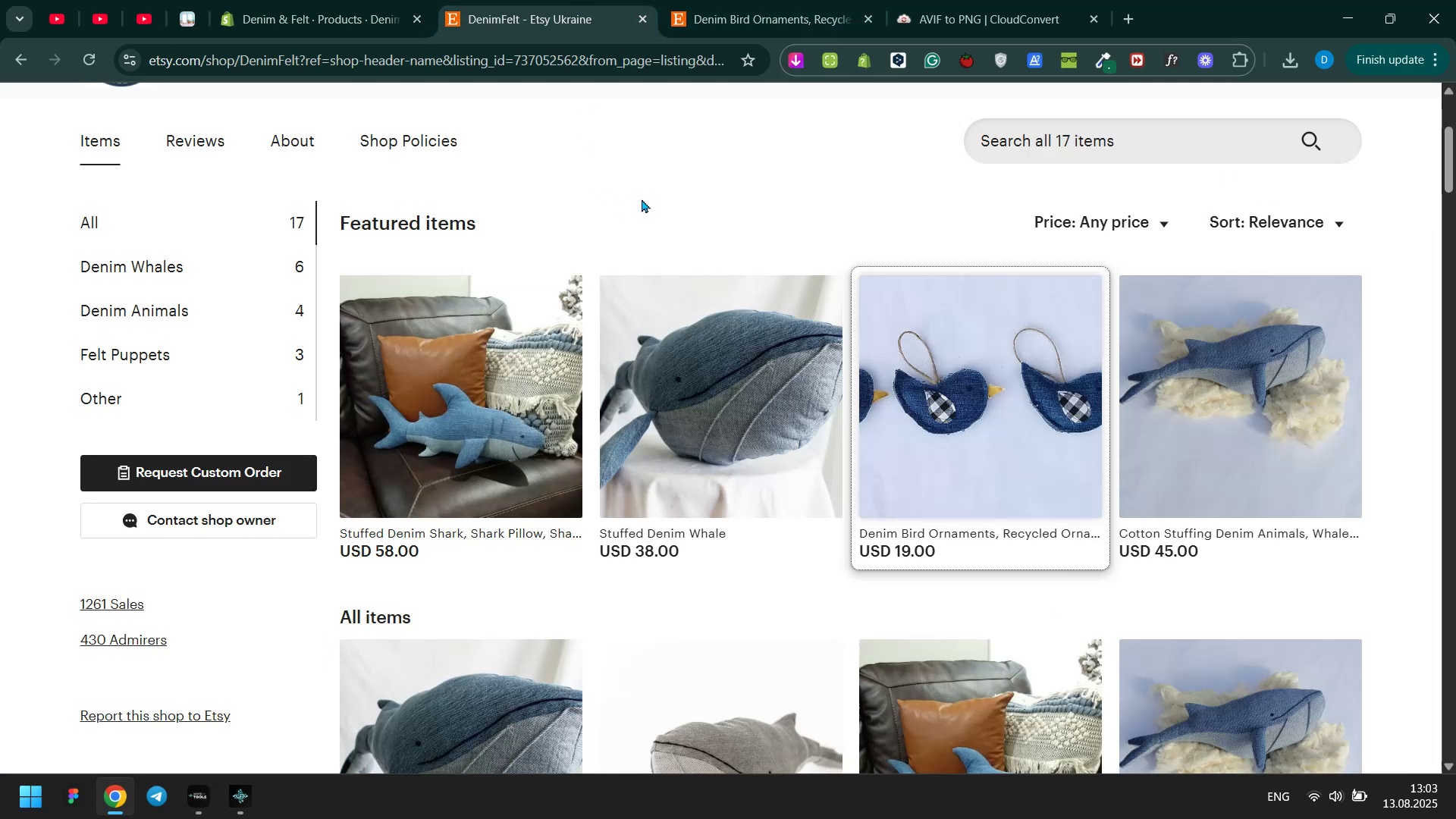 
scroll: coordinate [774, 193], scroll_direction: down, amount: 7.0
 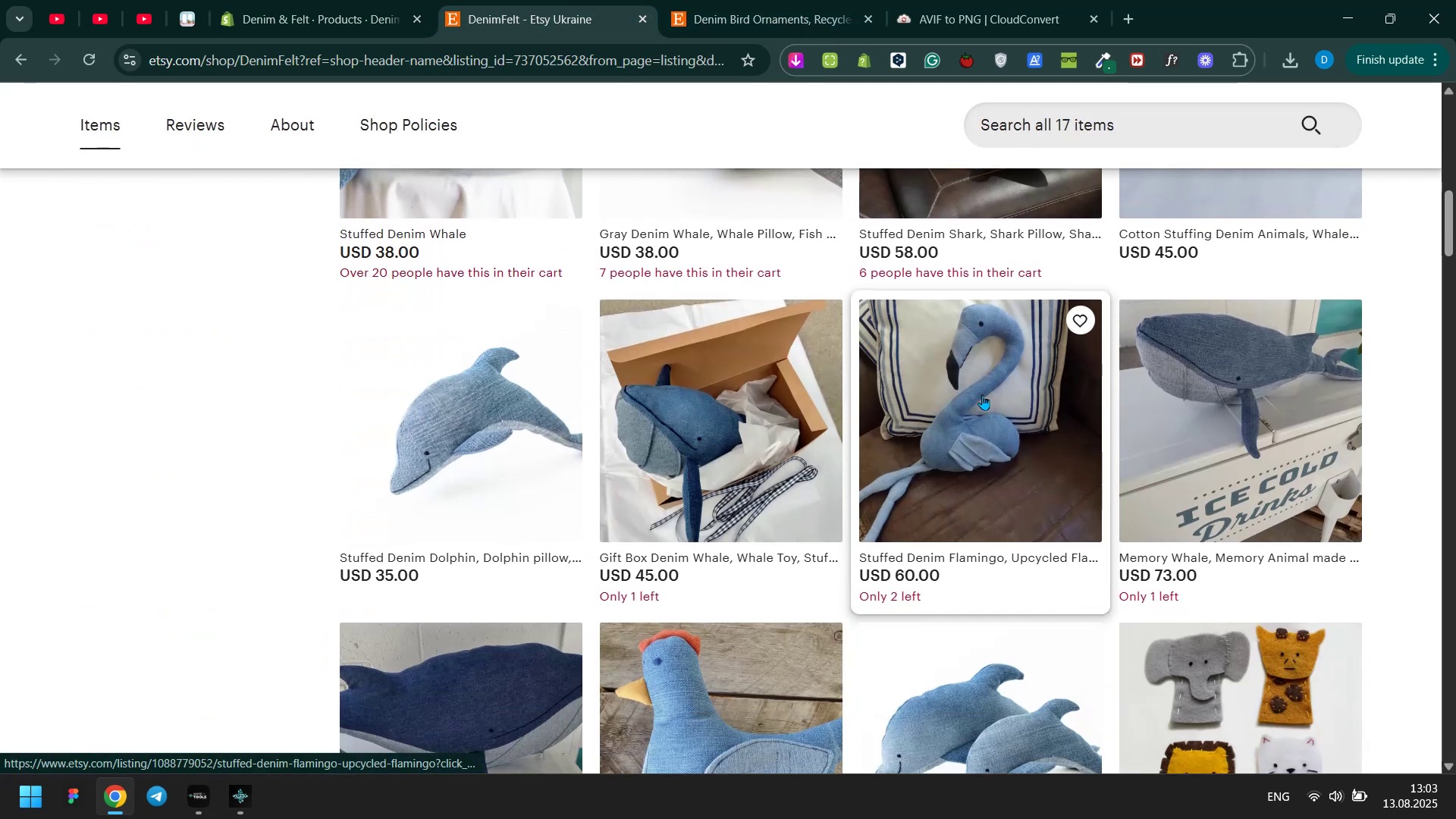 
left_click([981, 391])
 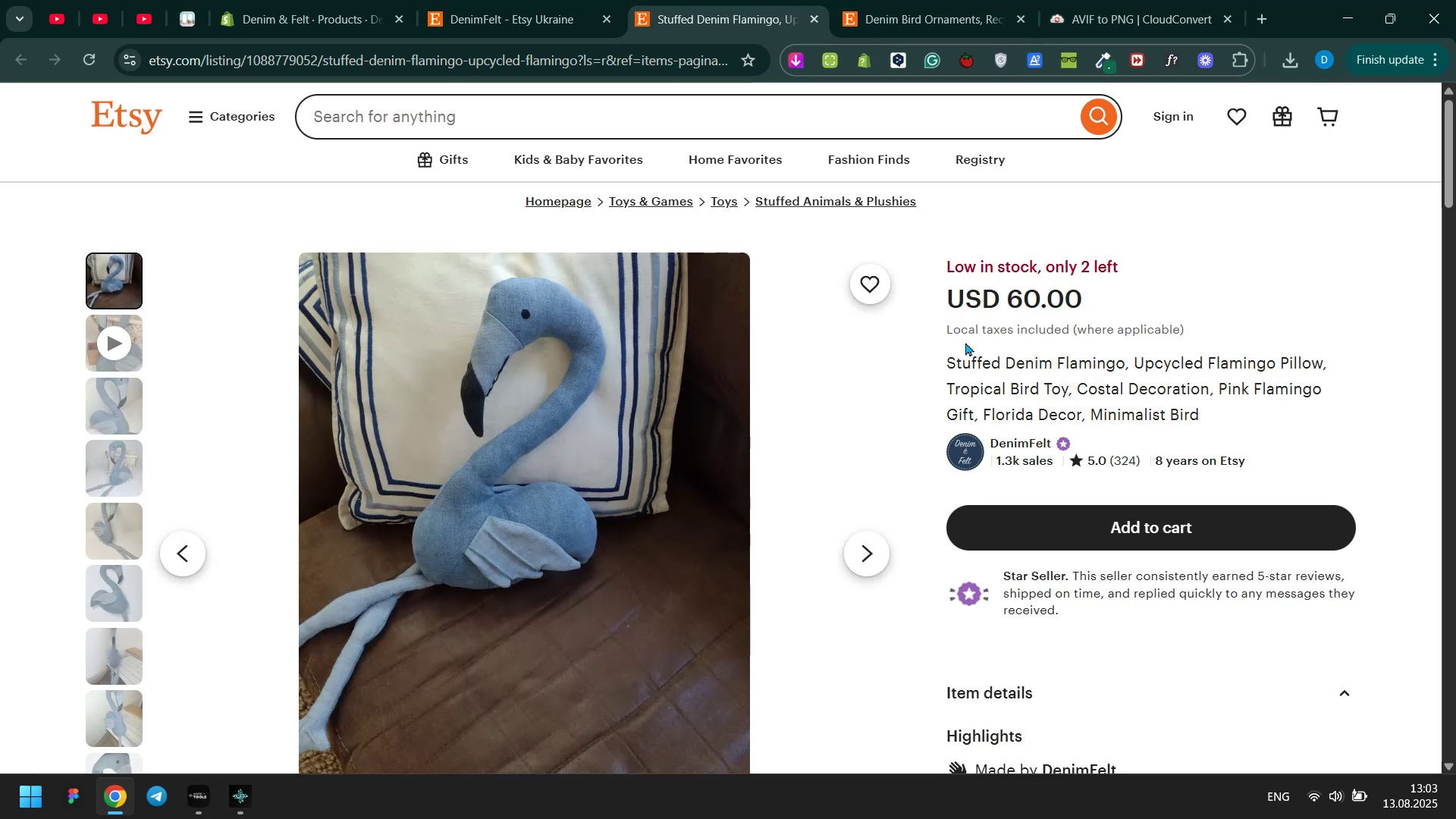 
right_click([569, 410])
 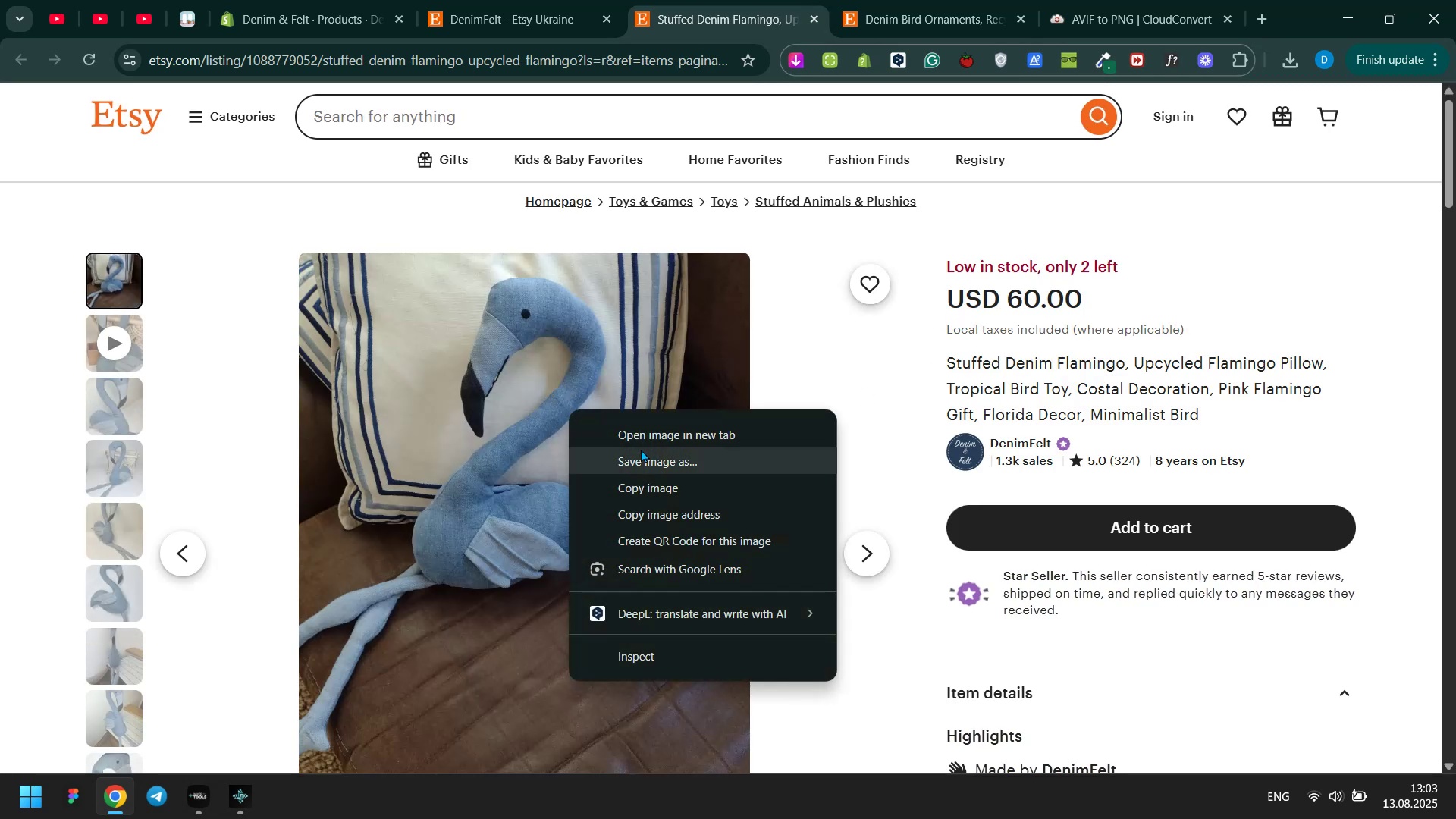 
left_click([641, 449])
 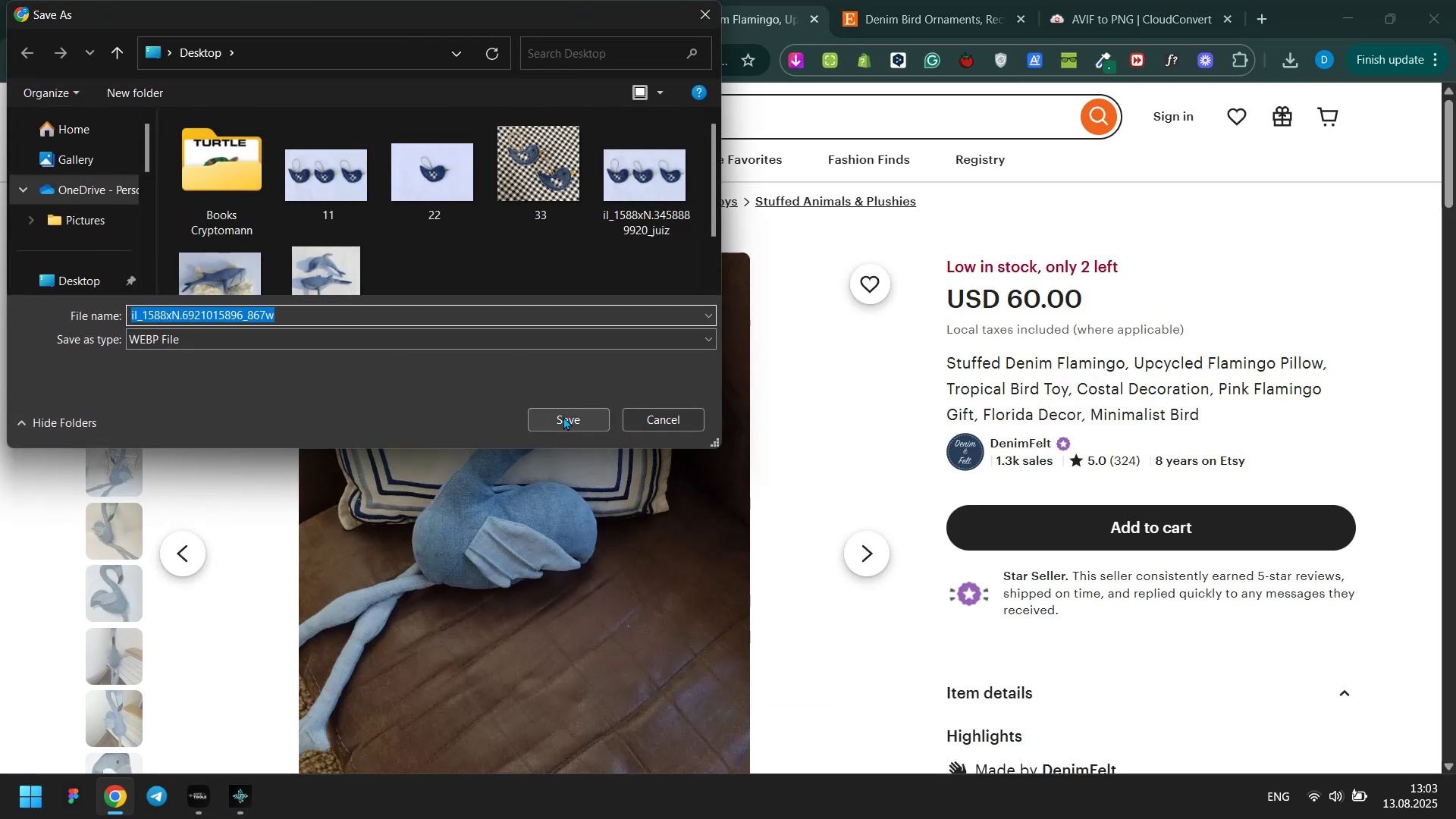 
type(111)
 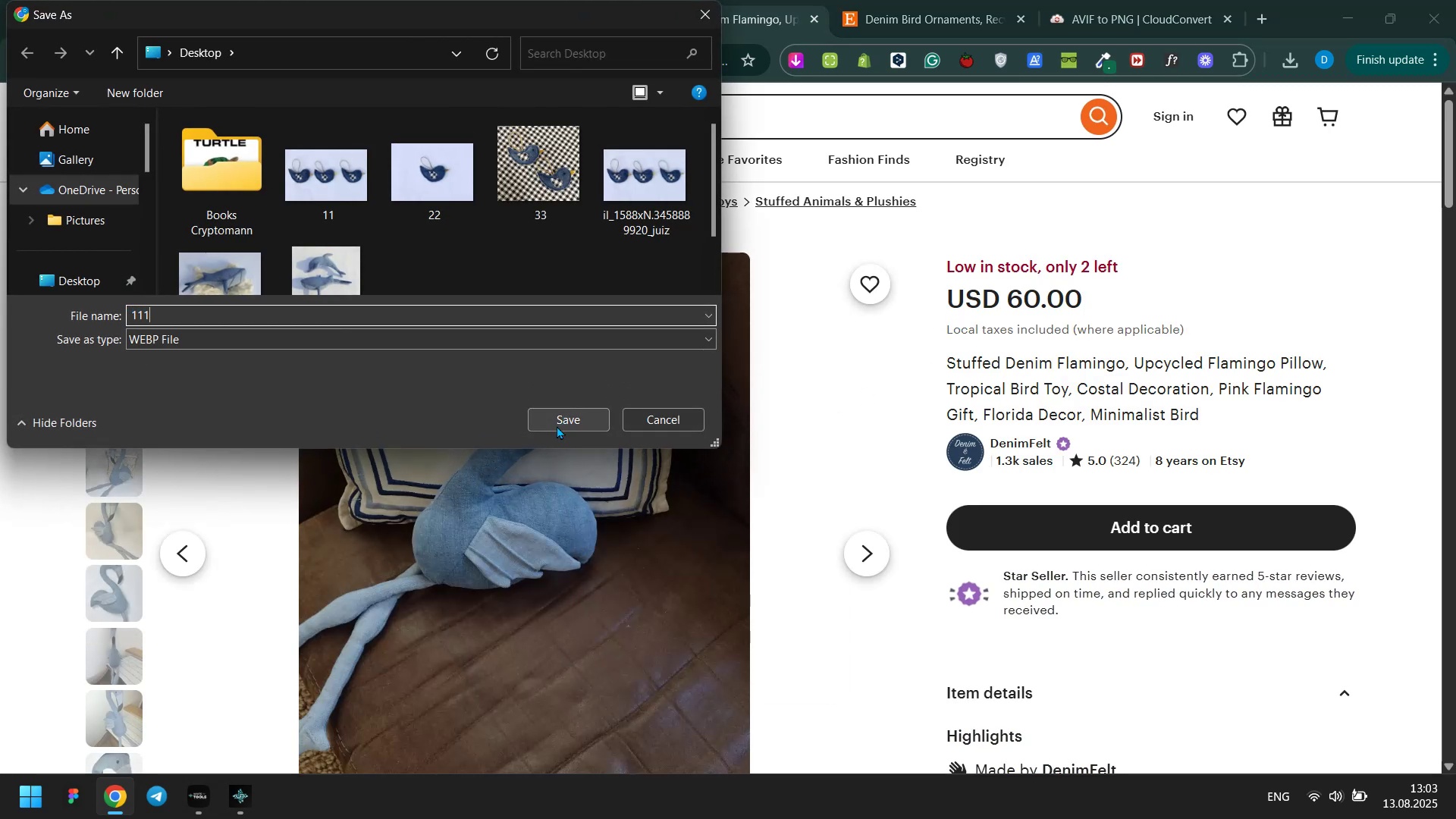 
left_click([557, 425])
 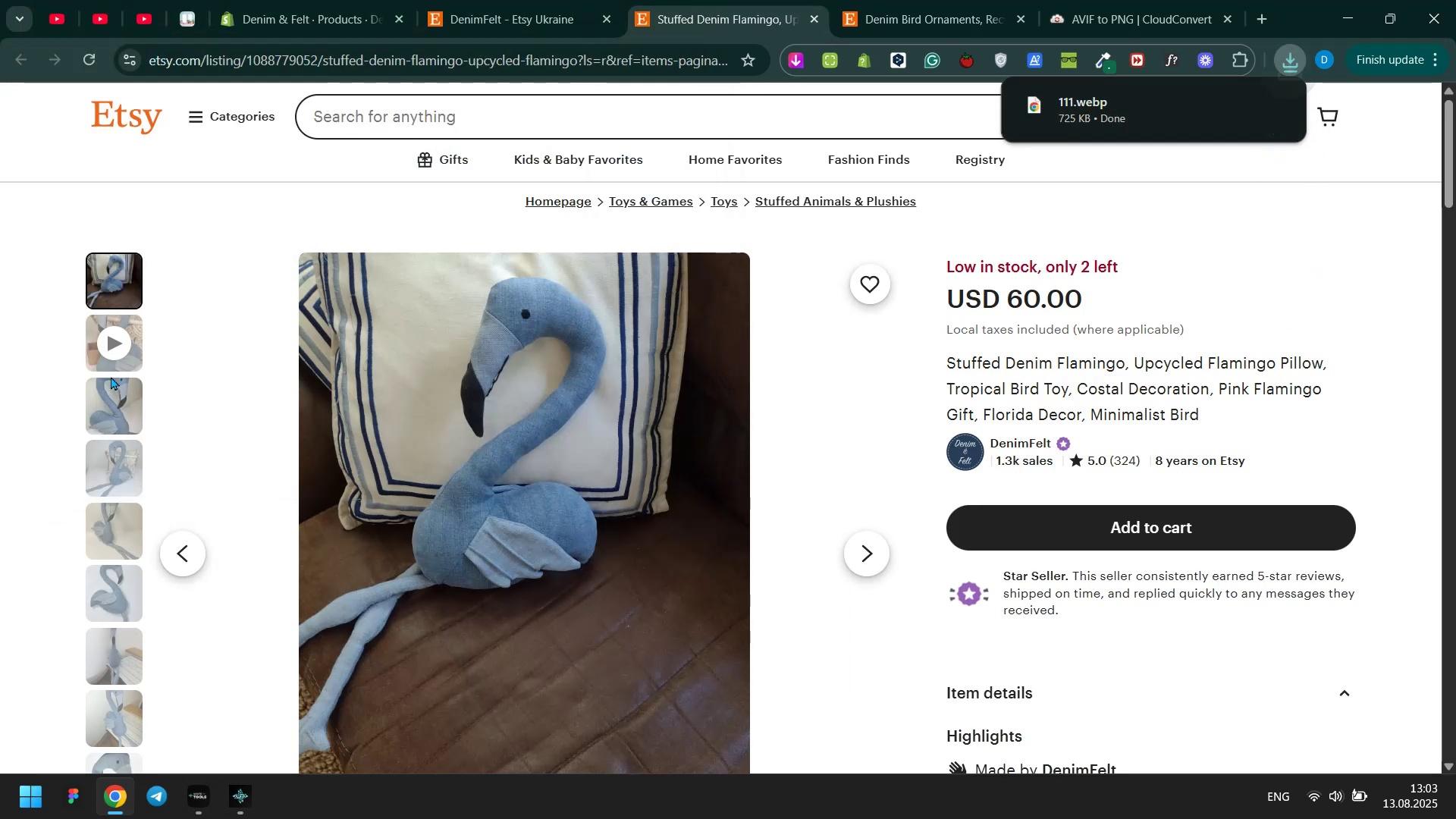 
left_click([116, 397])
 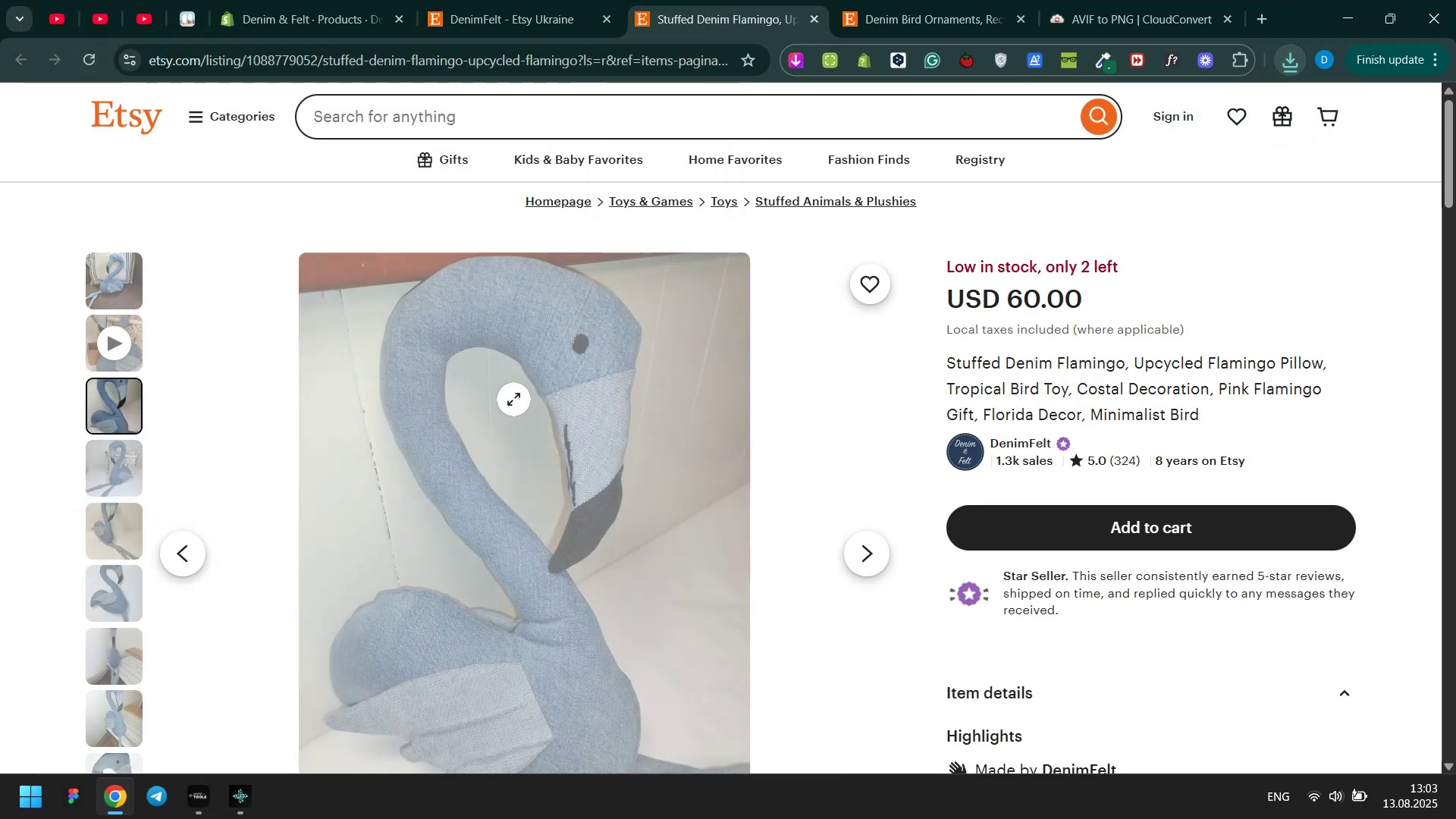 
right_click([519, 399])
 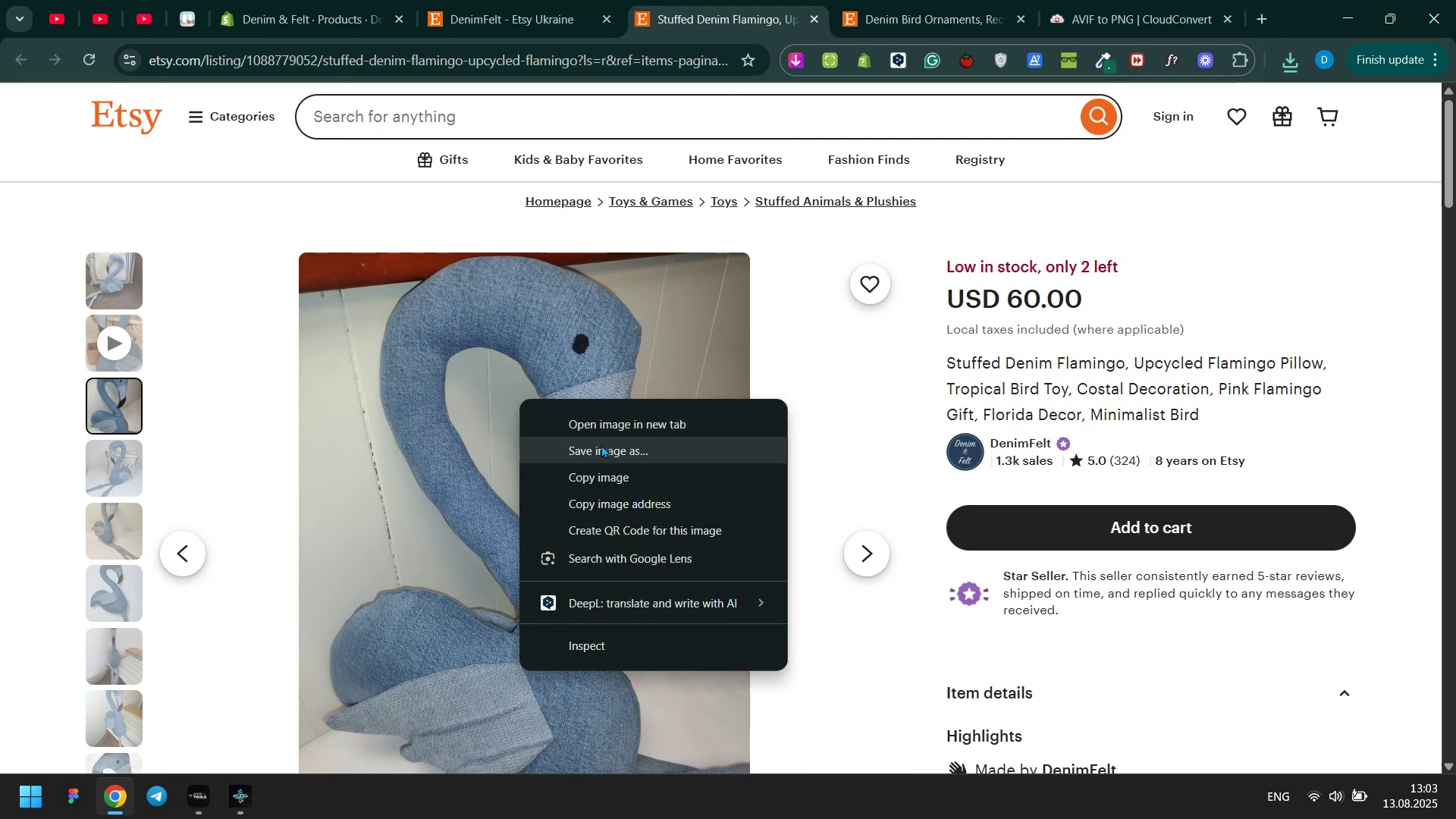 
left_click([602, 446])
 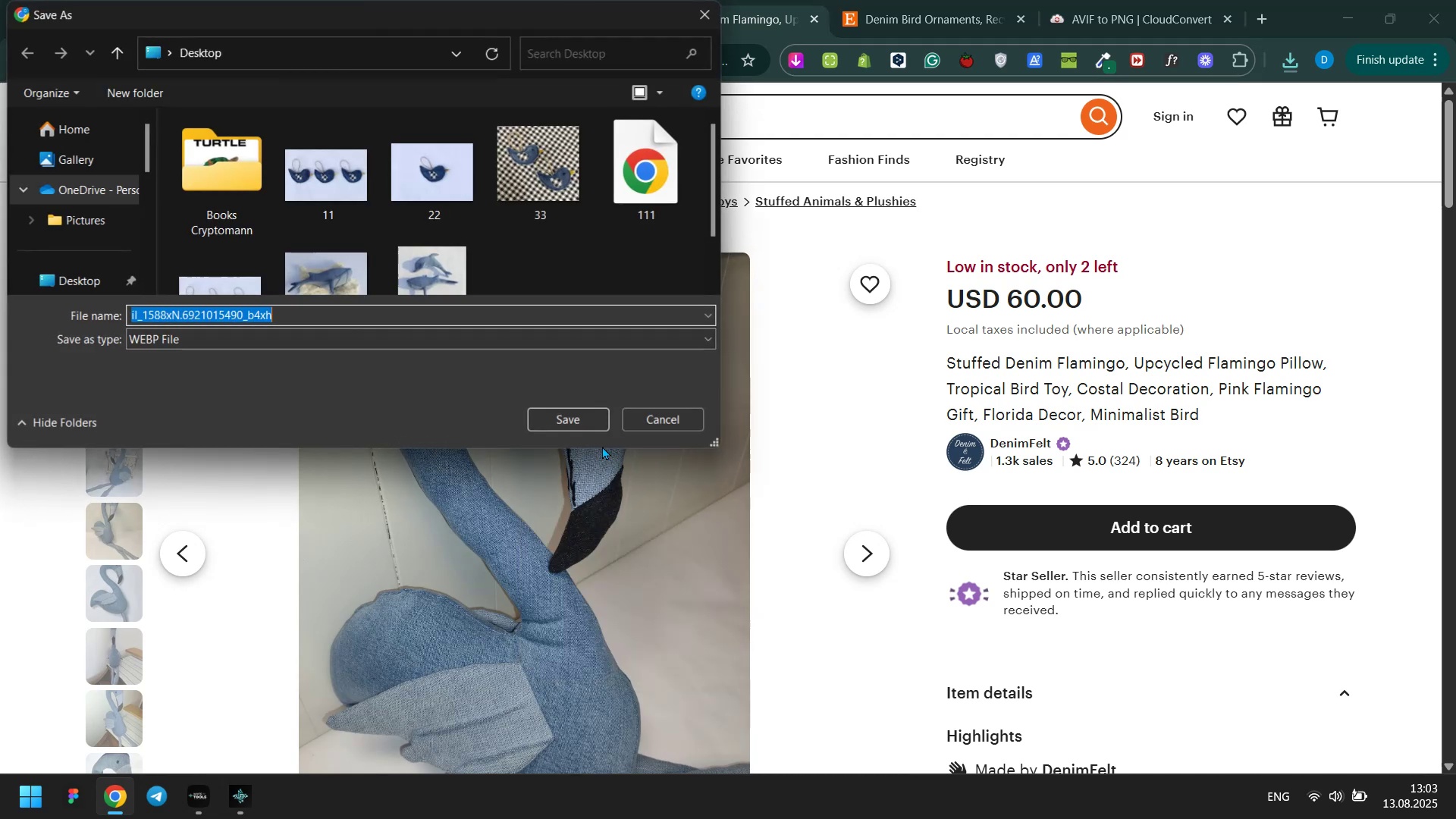 
type(222)
 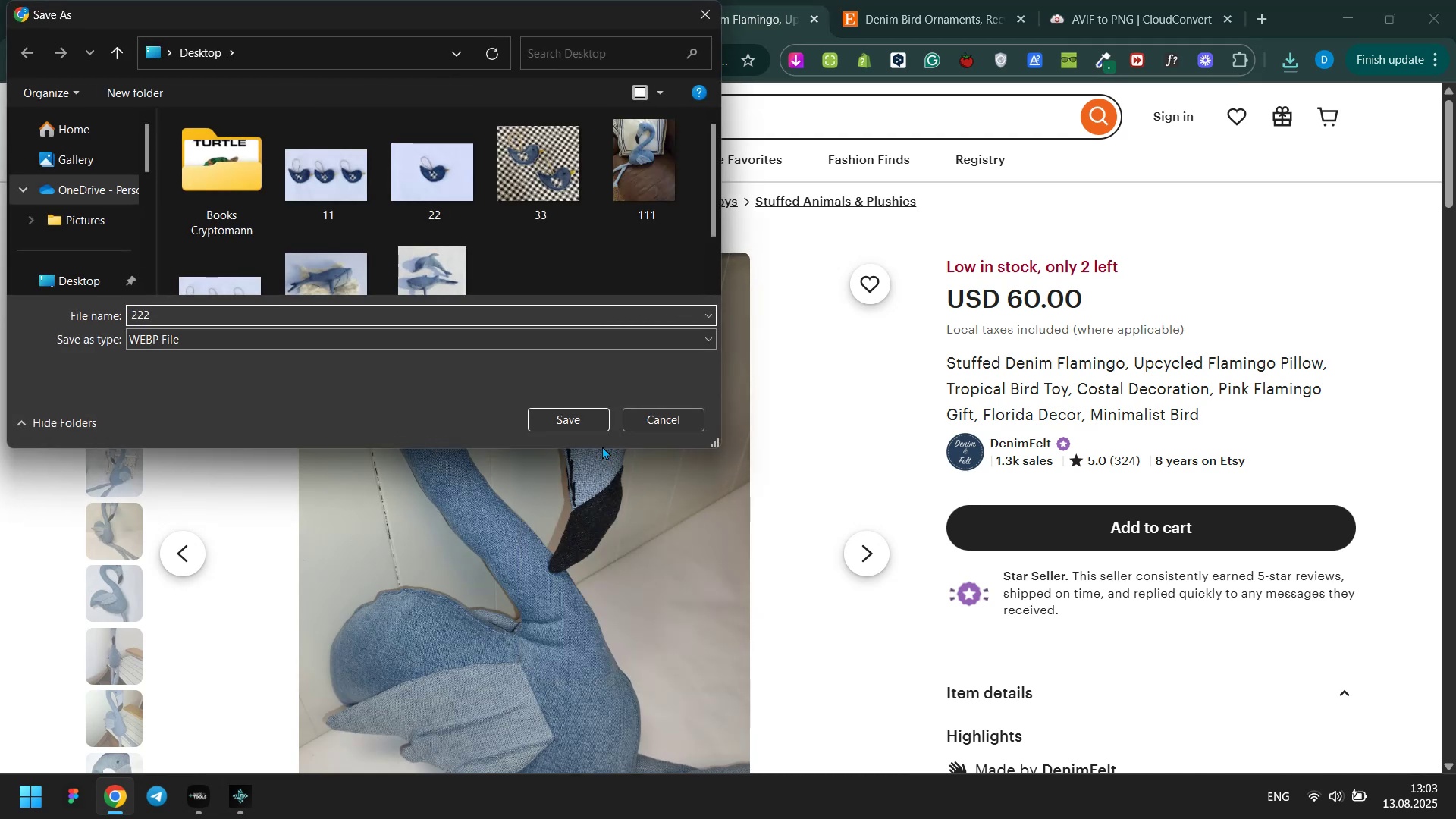 
key(Enter)
 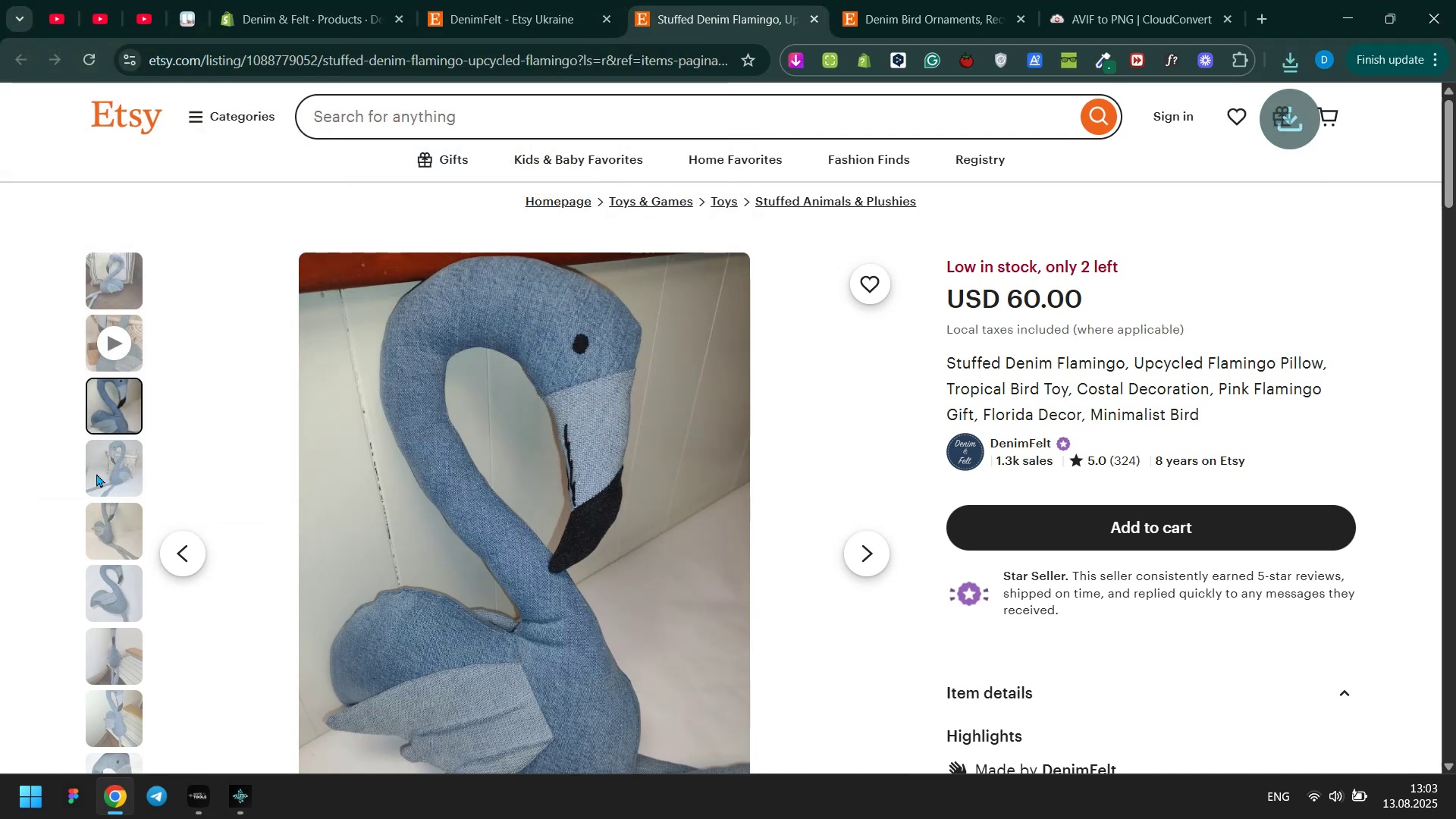 
left_click([104, 478])
 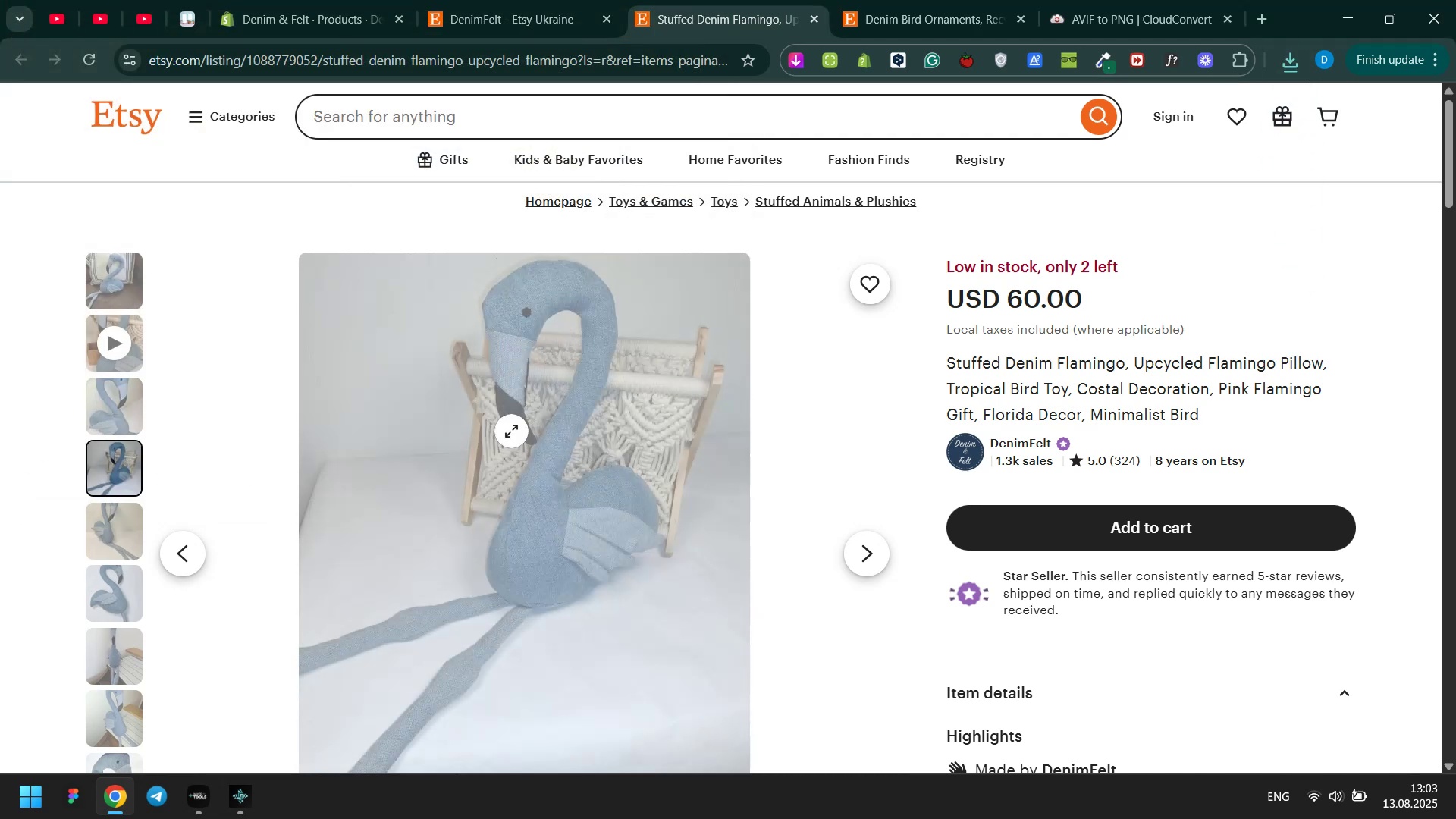 
right_click([512, 430])
 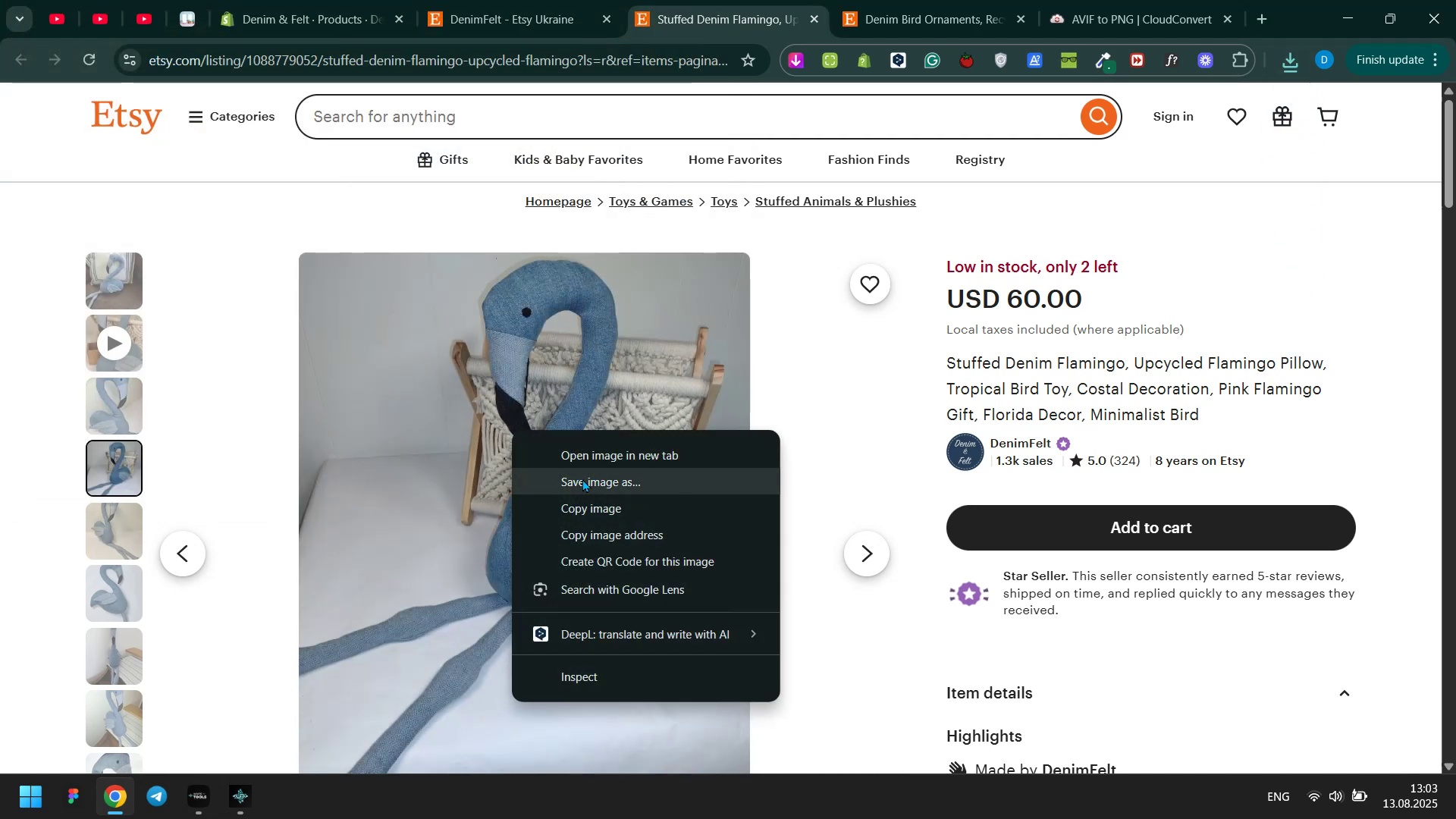 
left_click([582, 479])
 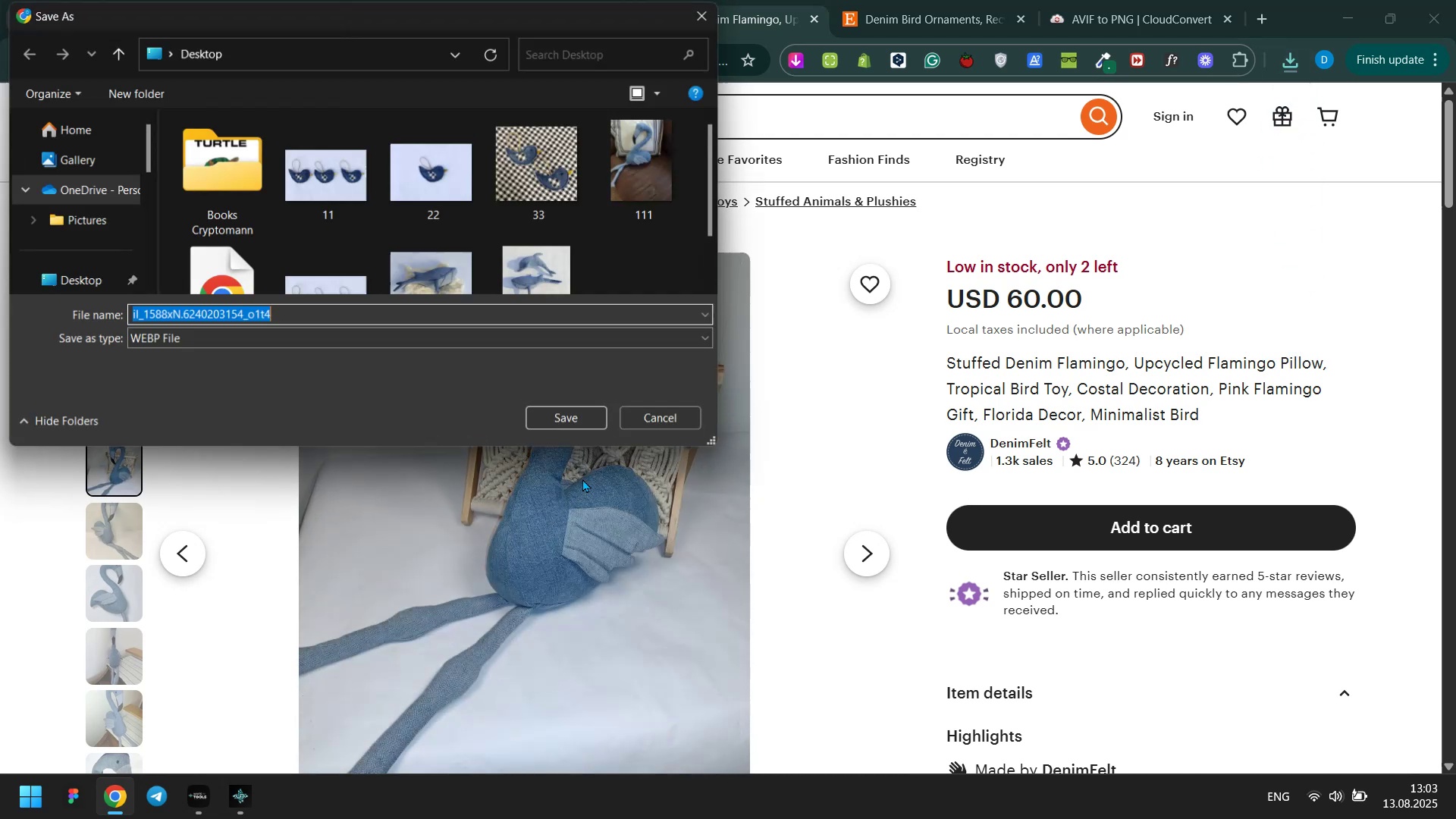 
type(333)
 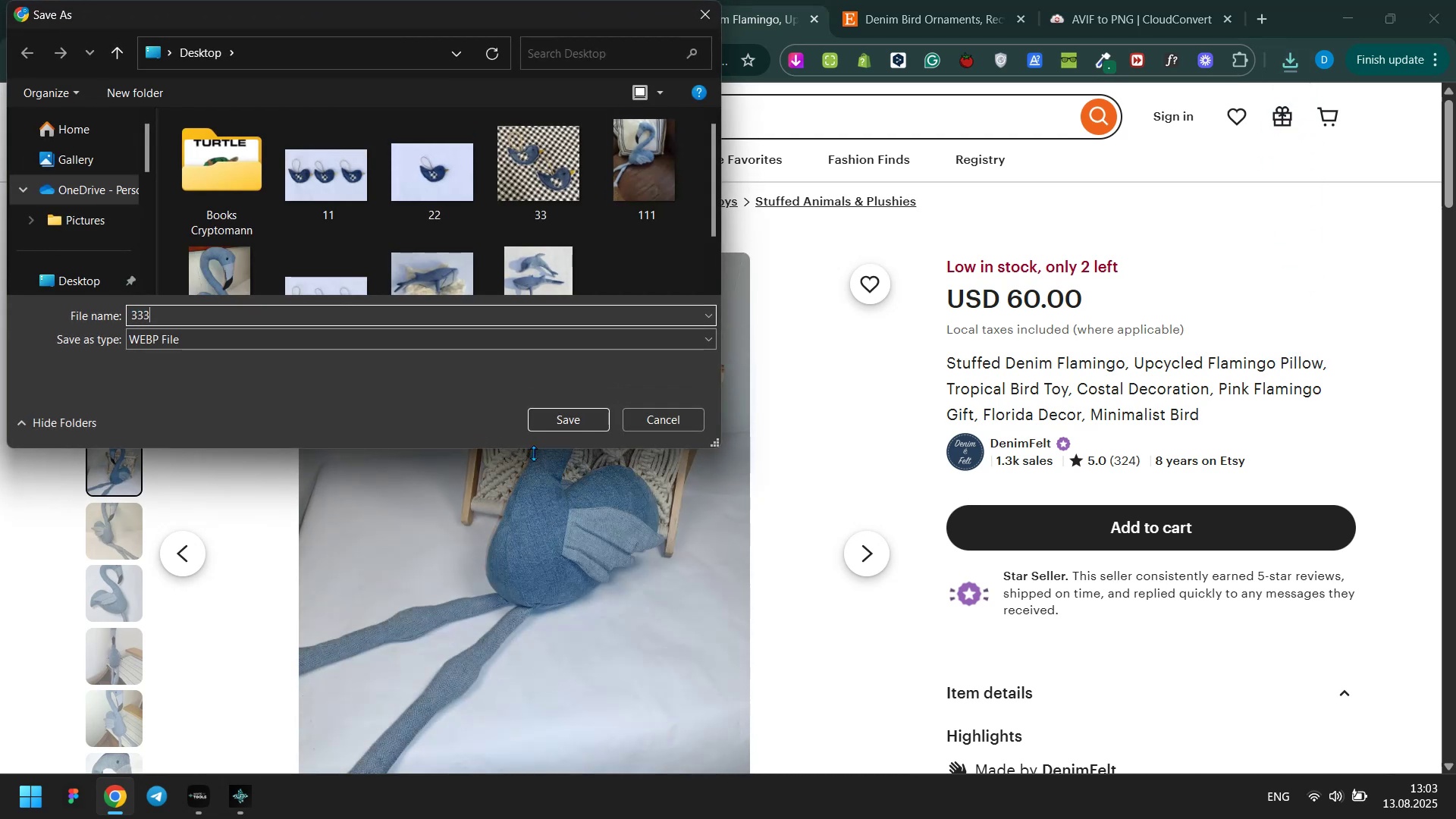 
key(Enter)
 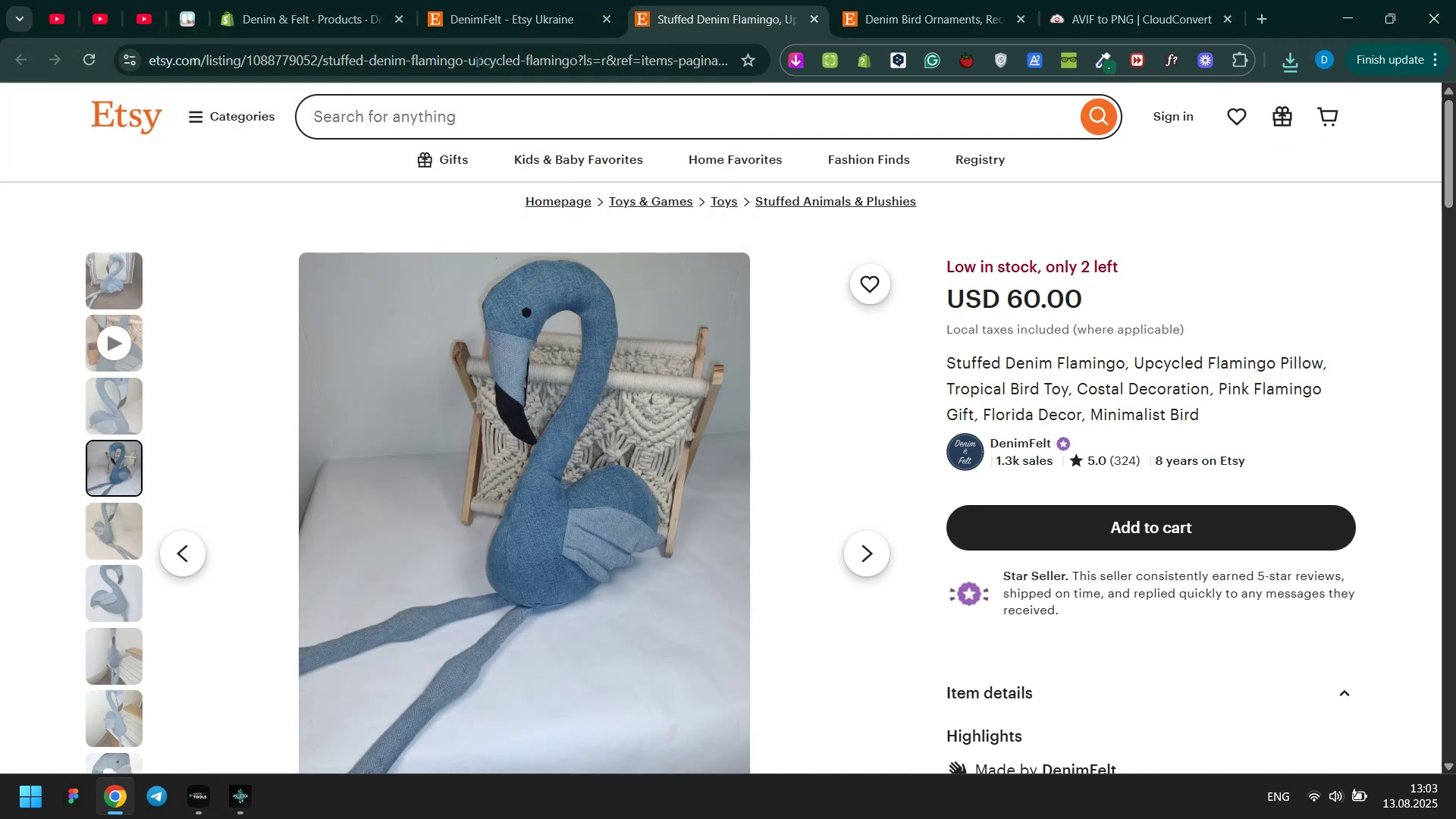 
left_click([382, 0])
 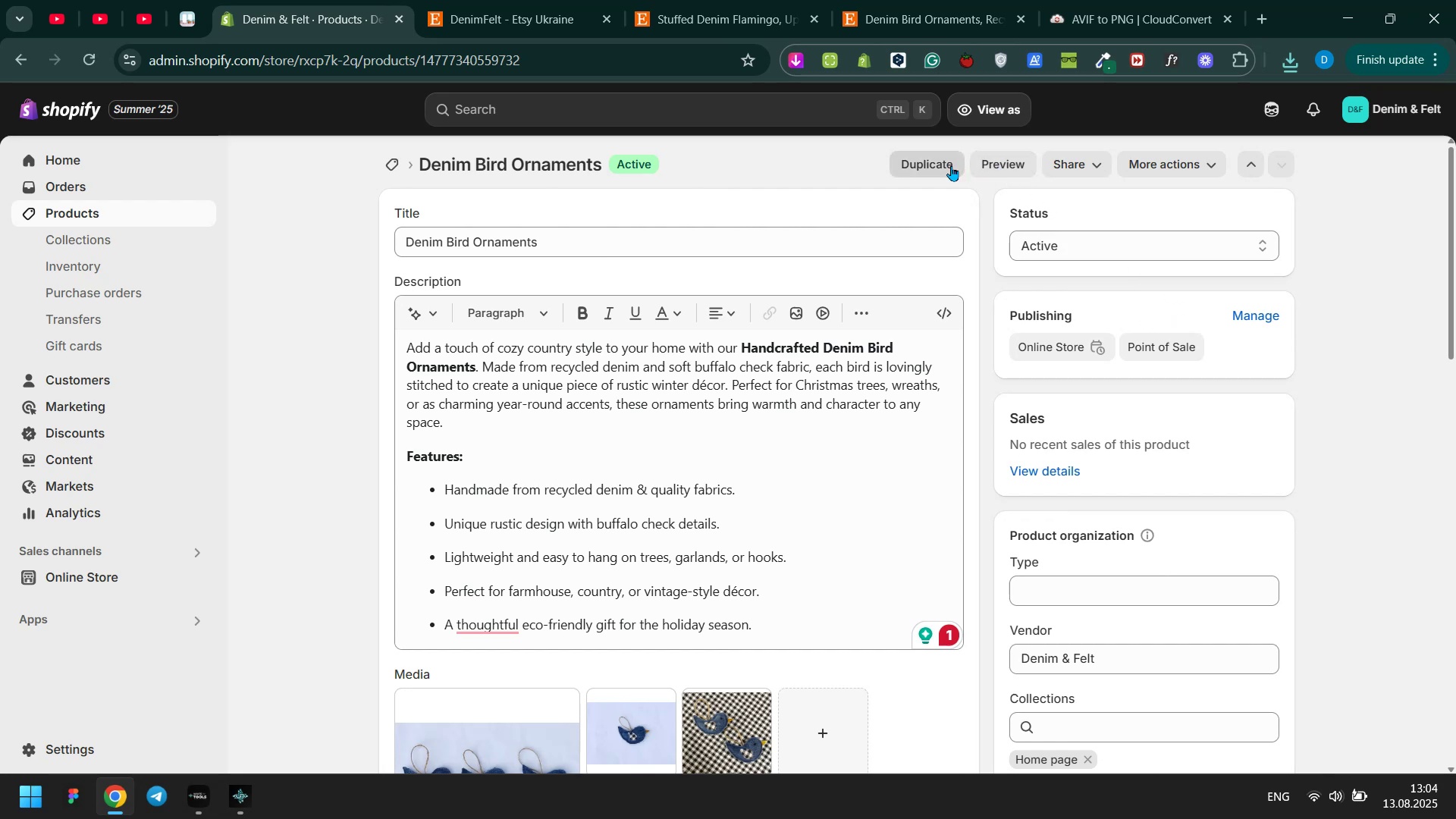 
left_click([951, 165])
 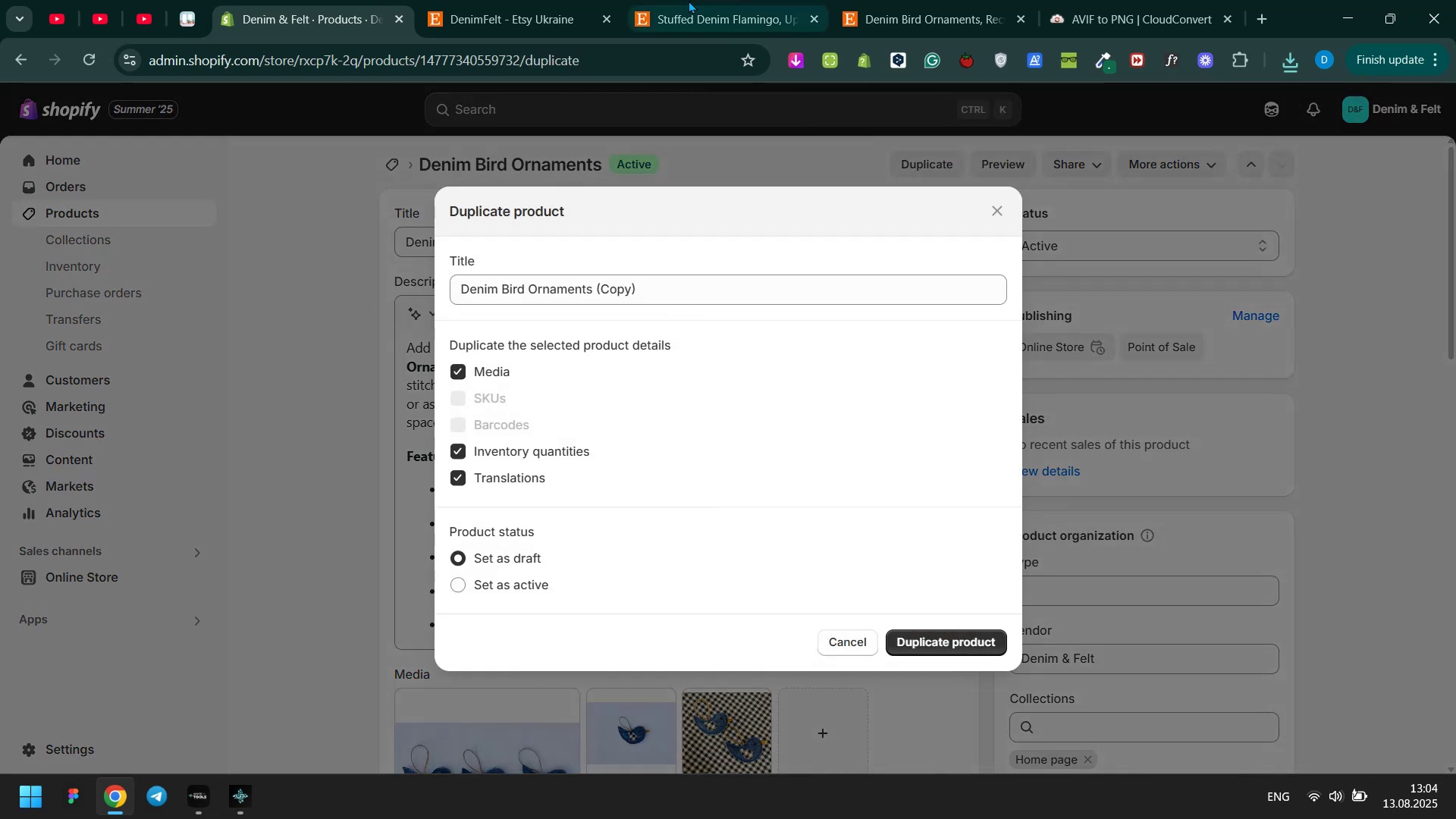 
left_click([547, 0])
 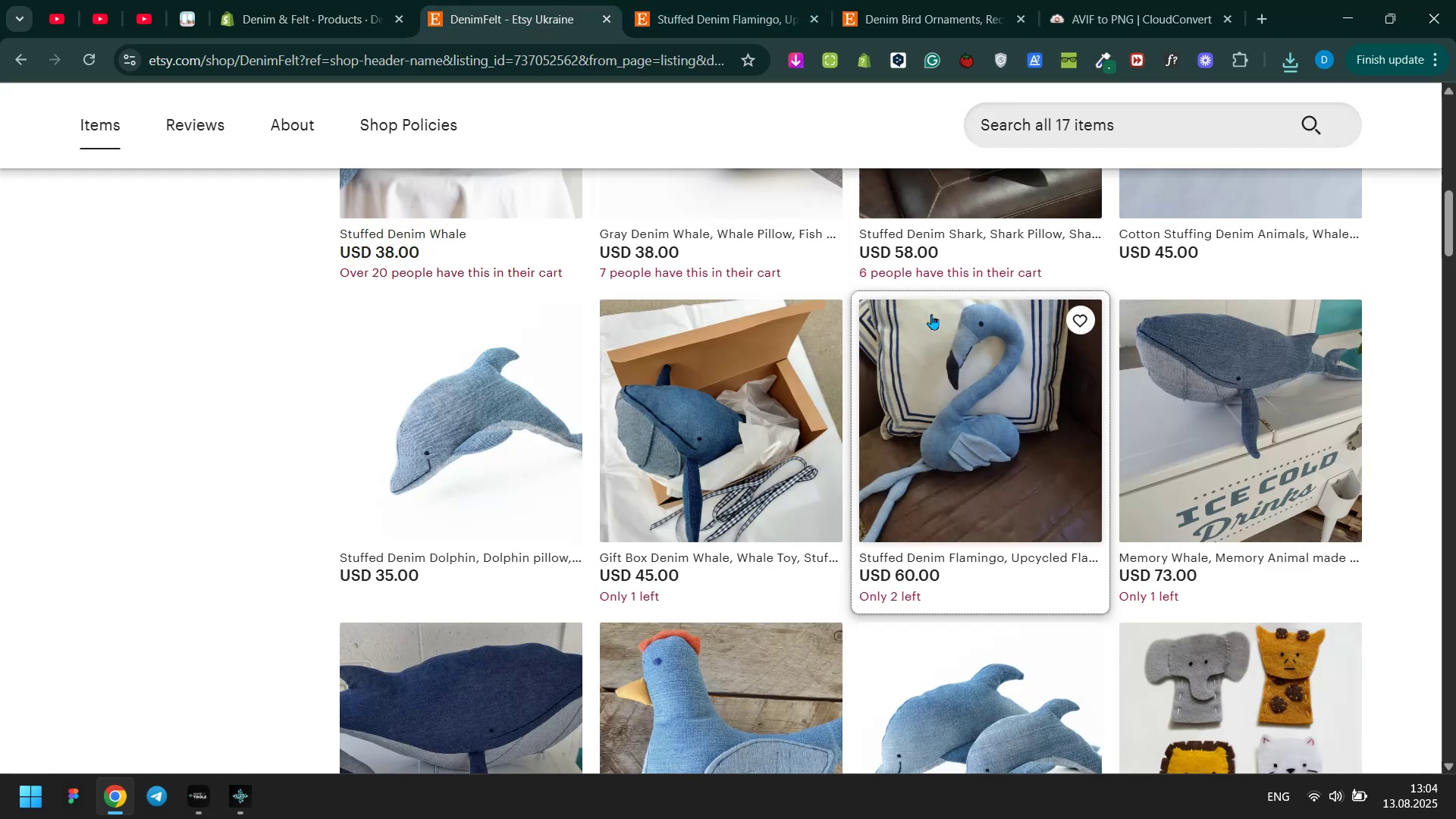 
left_click([668, 0])
 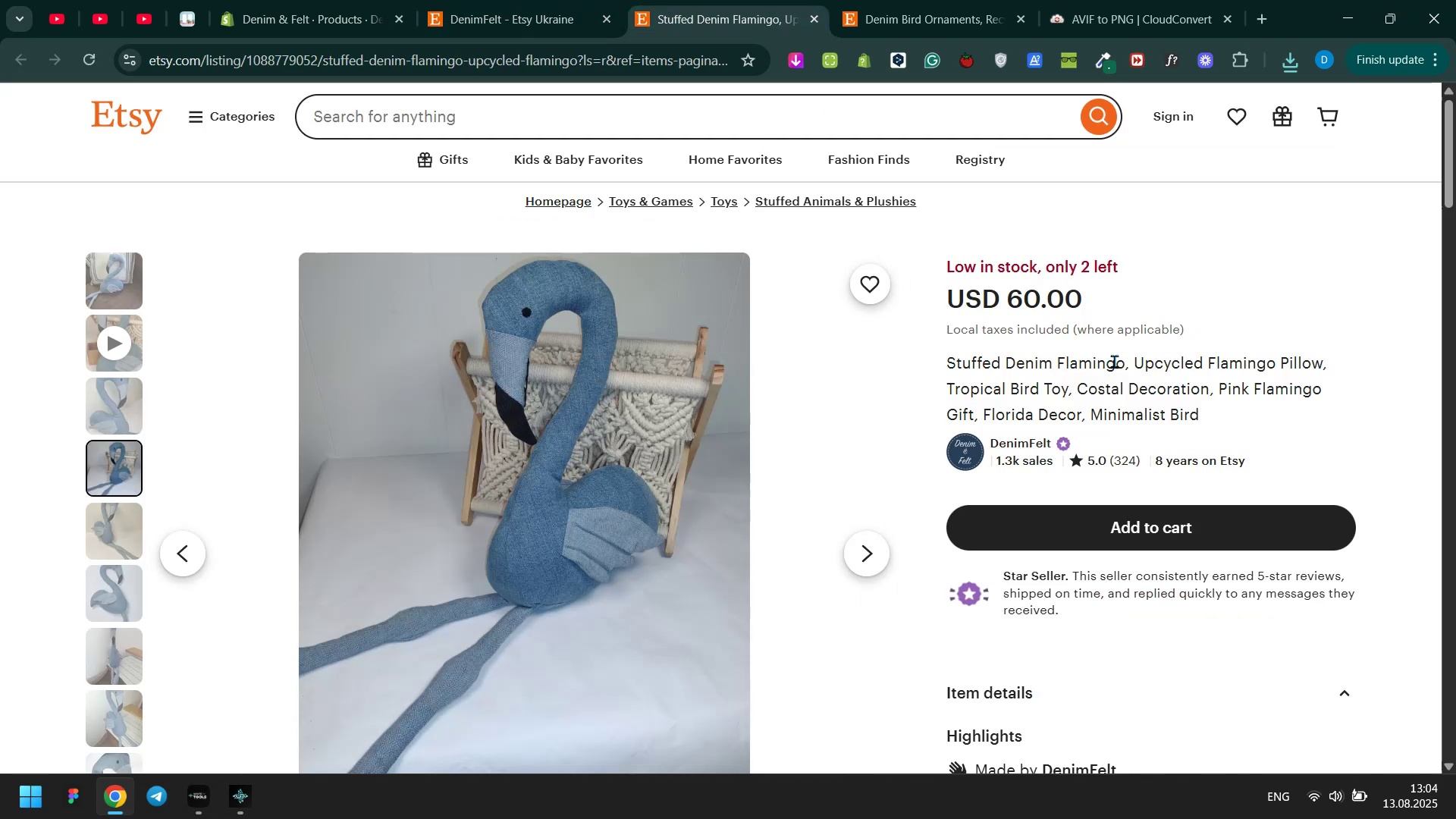 
left_click_drag(start_coordinate=[1121, 361], to_coordinate=[949, 358])
 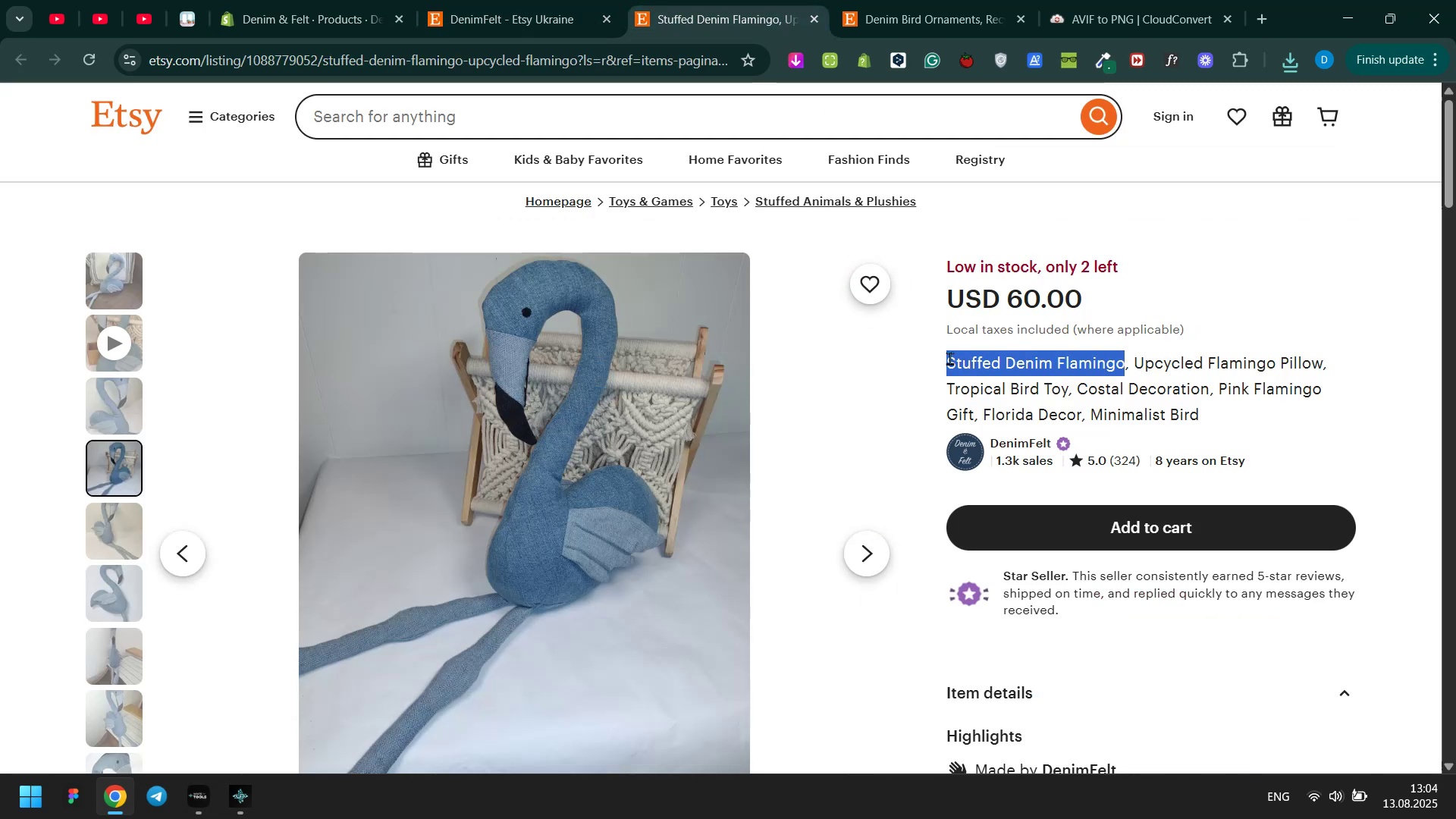 
key(Control+ControlLeft)
 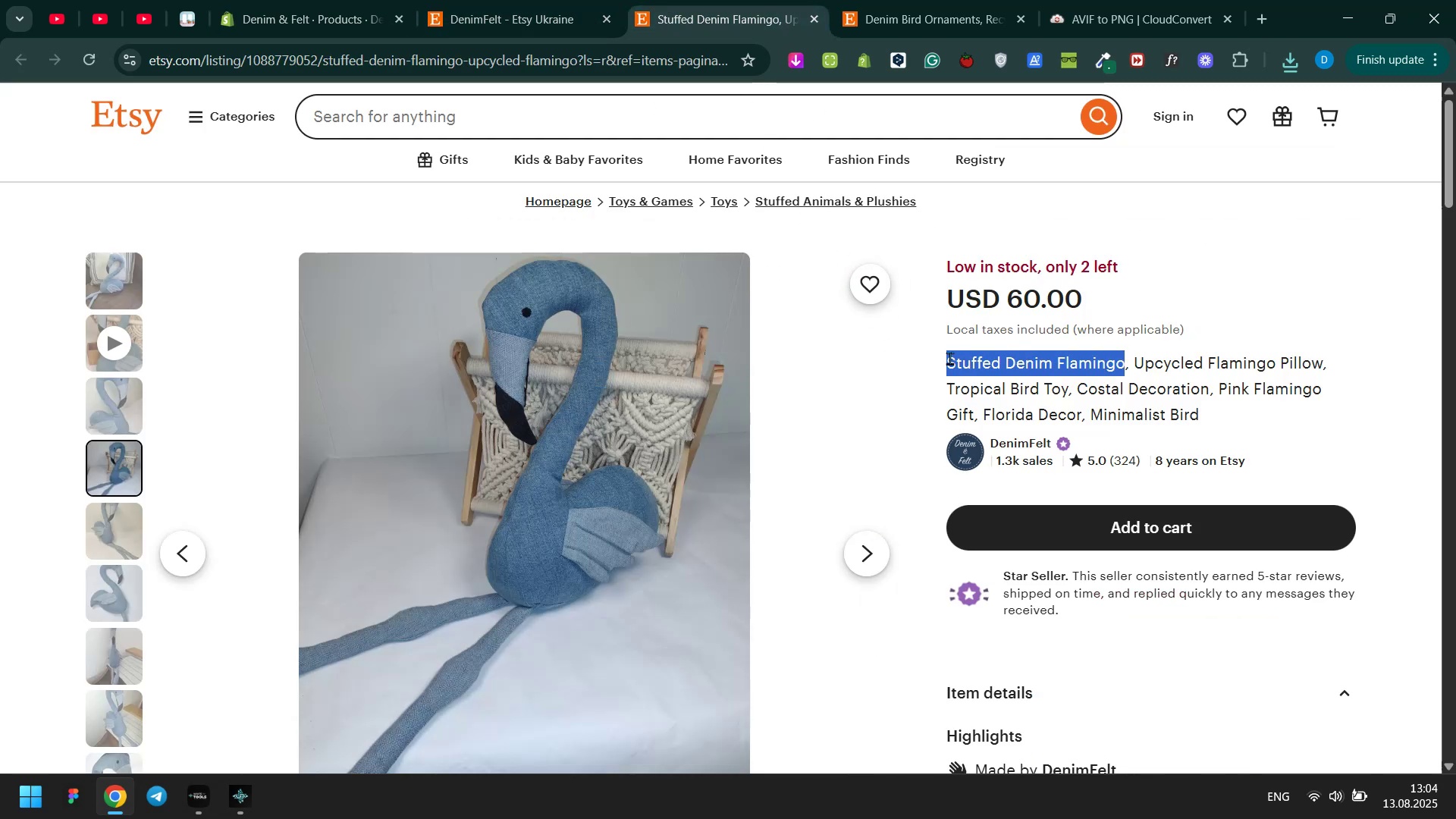 
key(Control+C)
 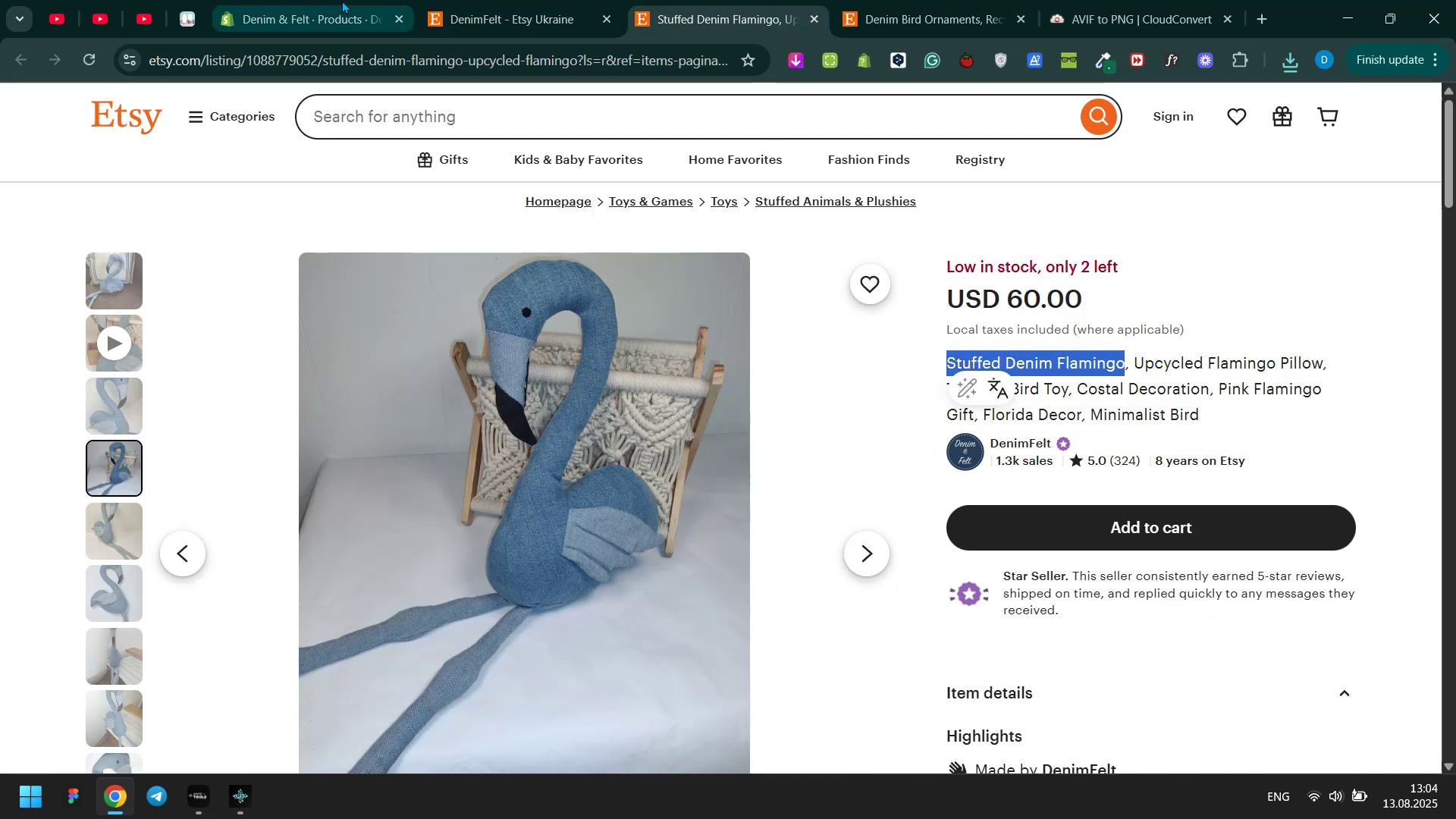 
left_click([342, 0])
 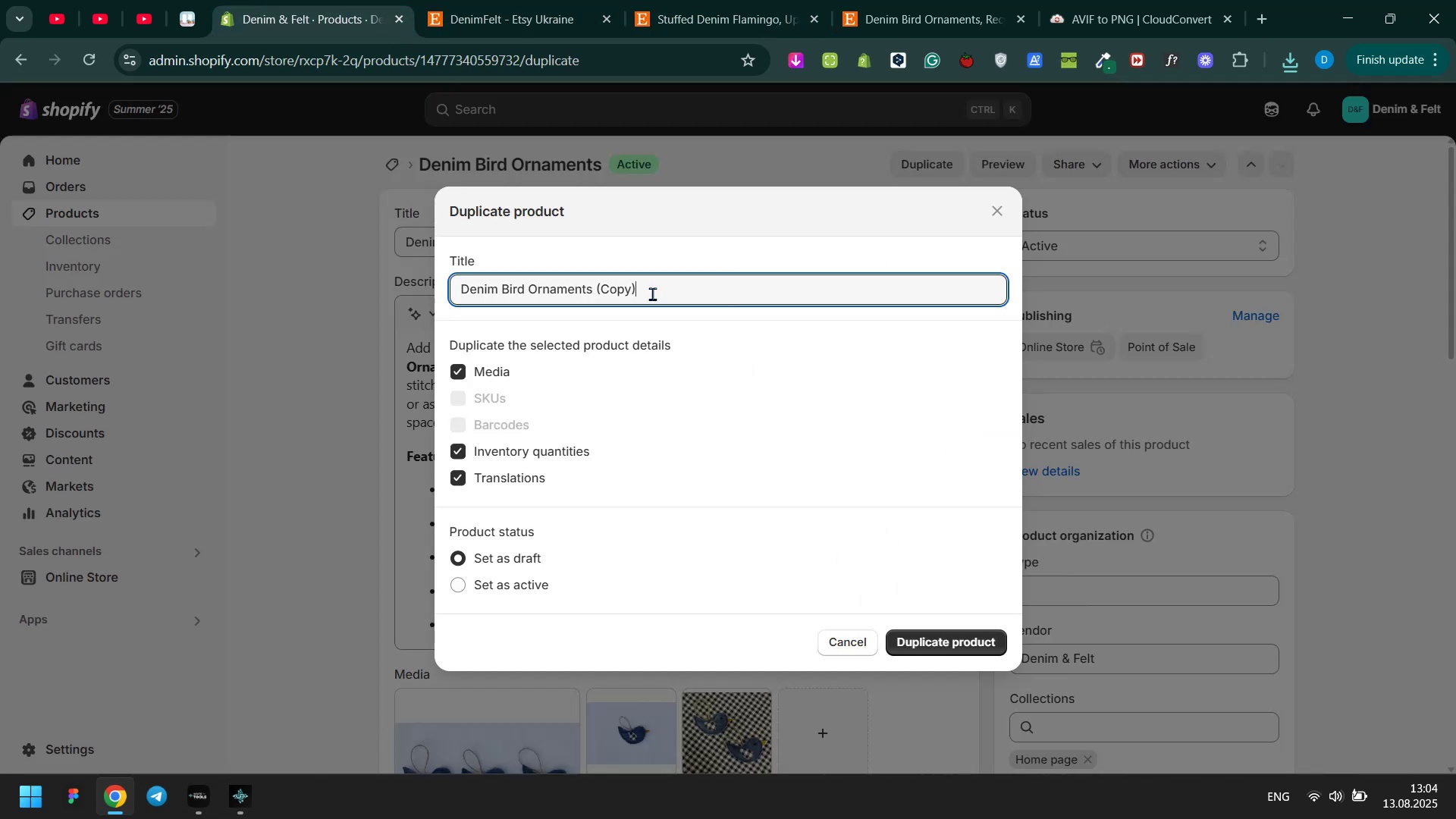 
double_click([652, 293])
 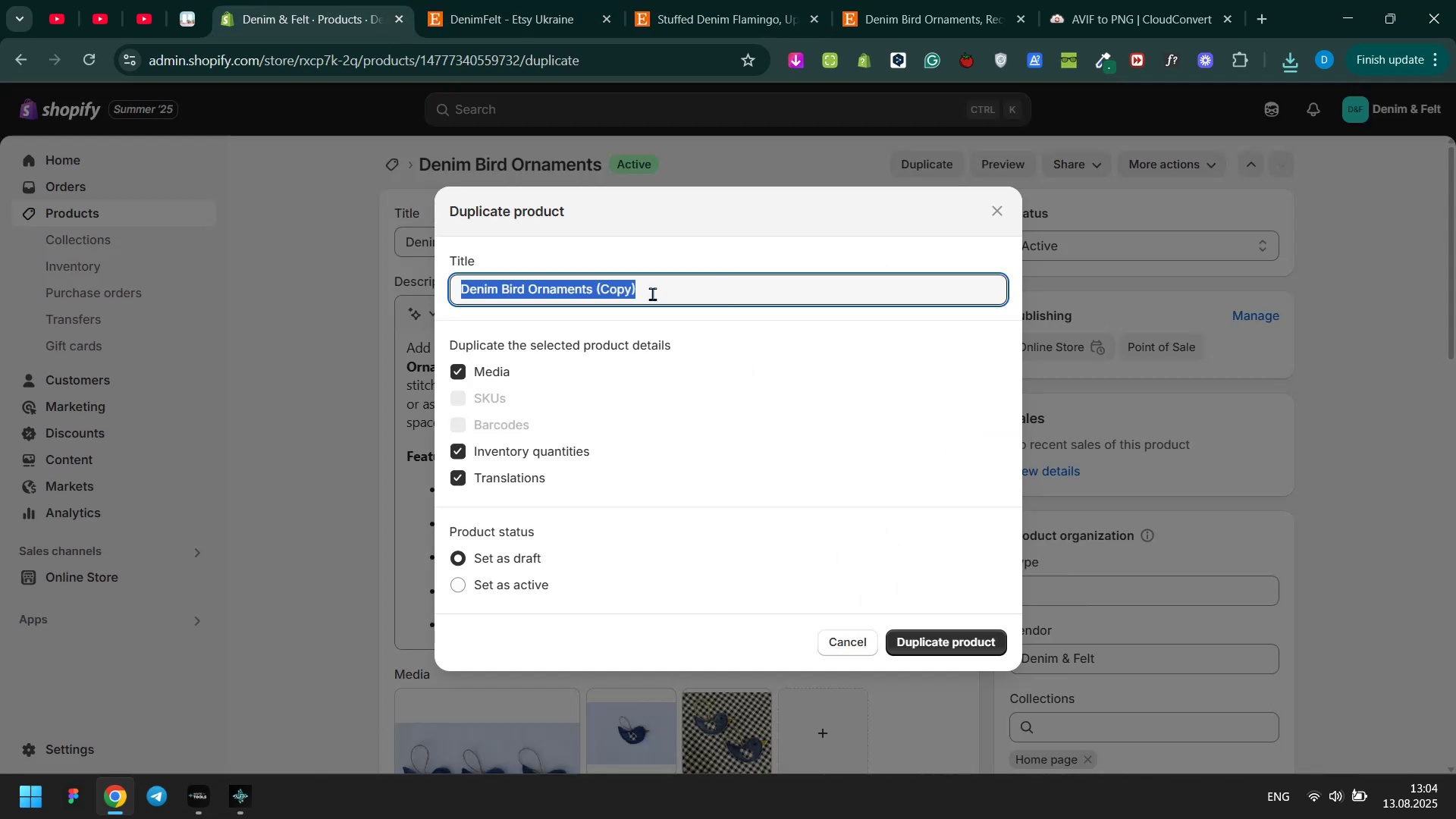 
triple_click([652, 293])
 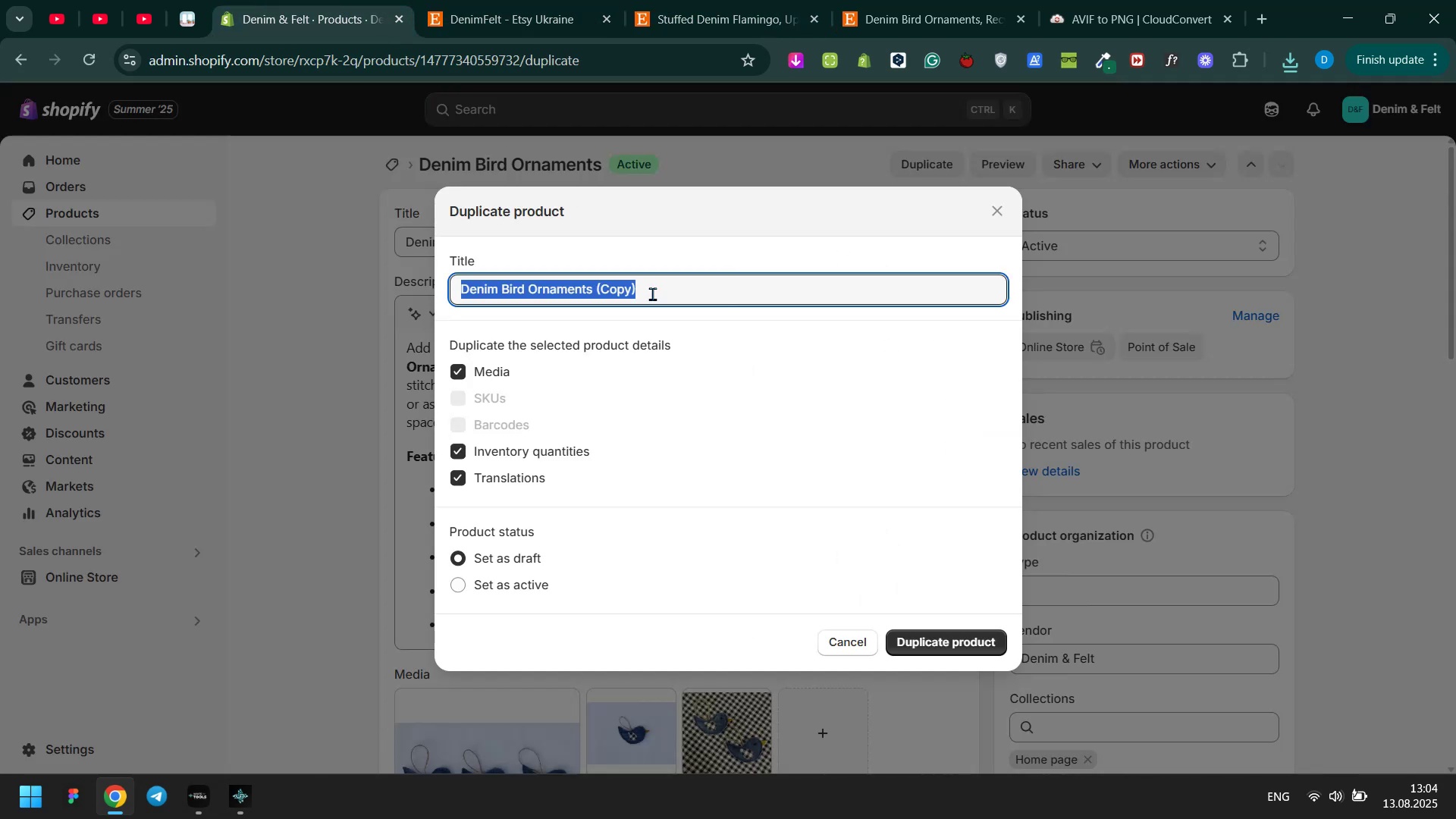 
key(Control+ControlLeft)
 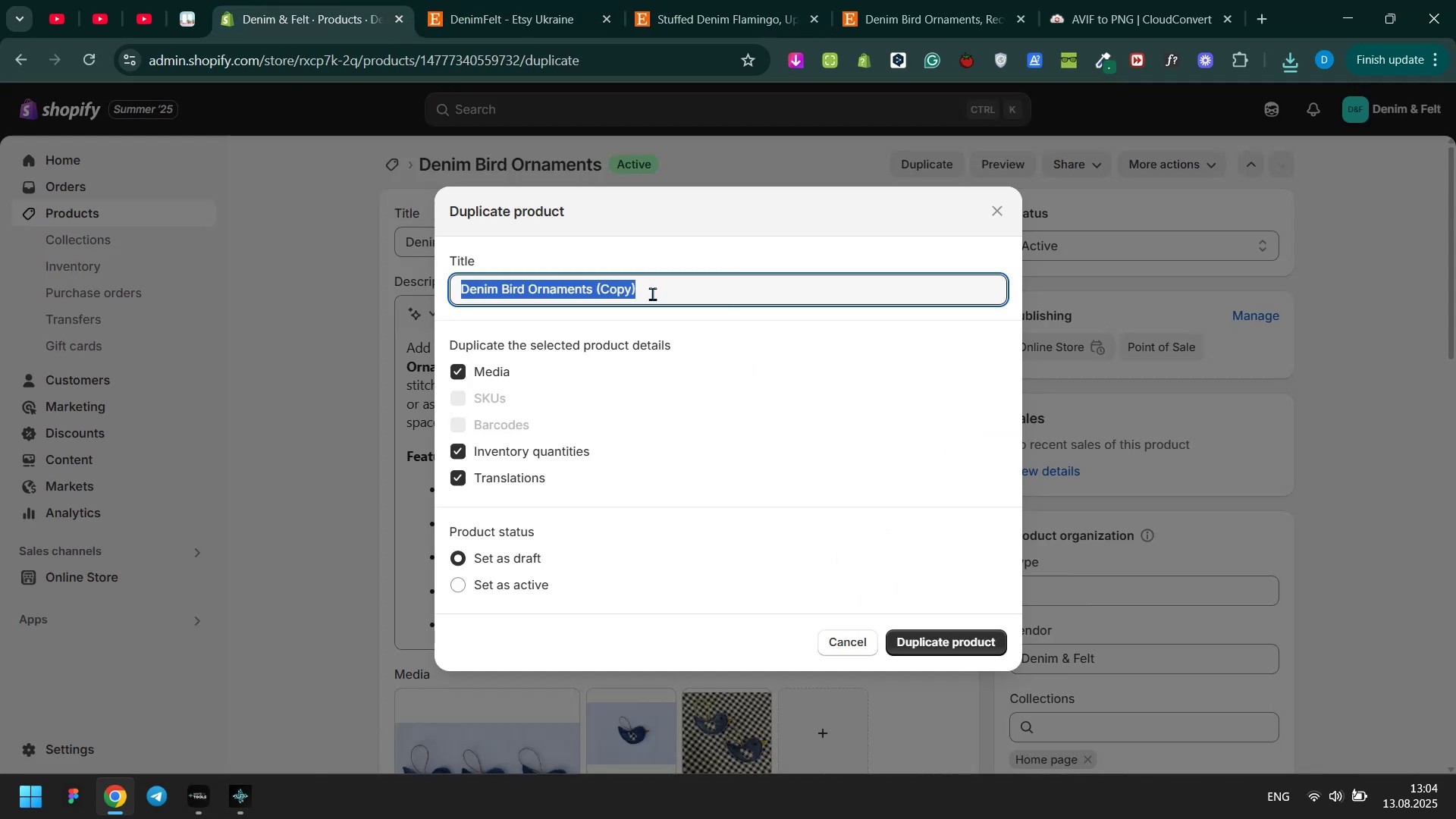 
key(Control+V)
 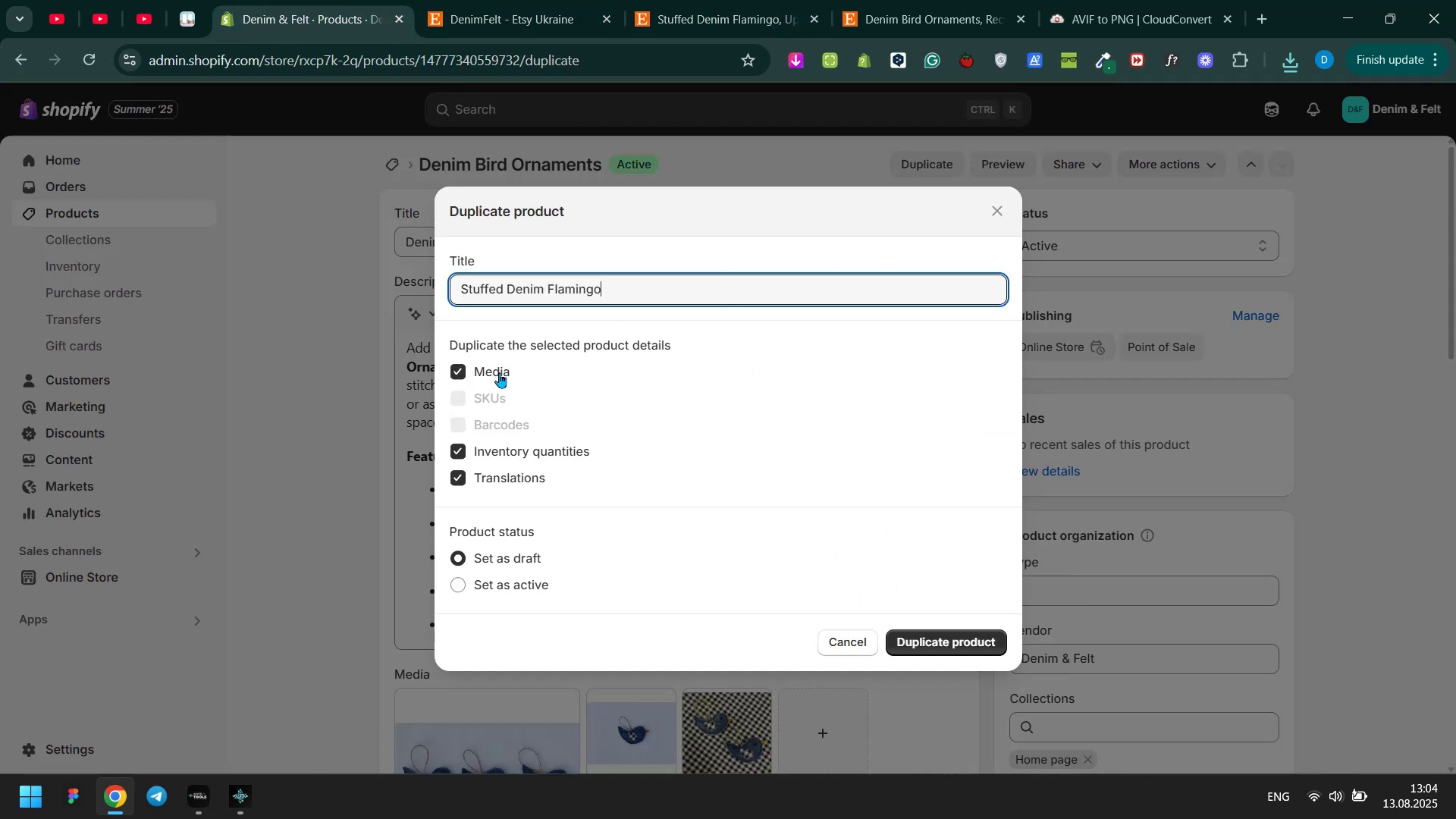 
left_click([499, 372])
 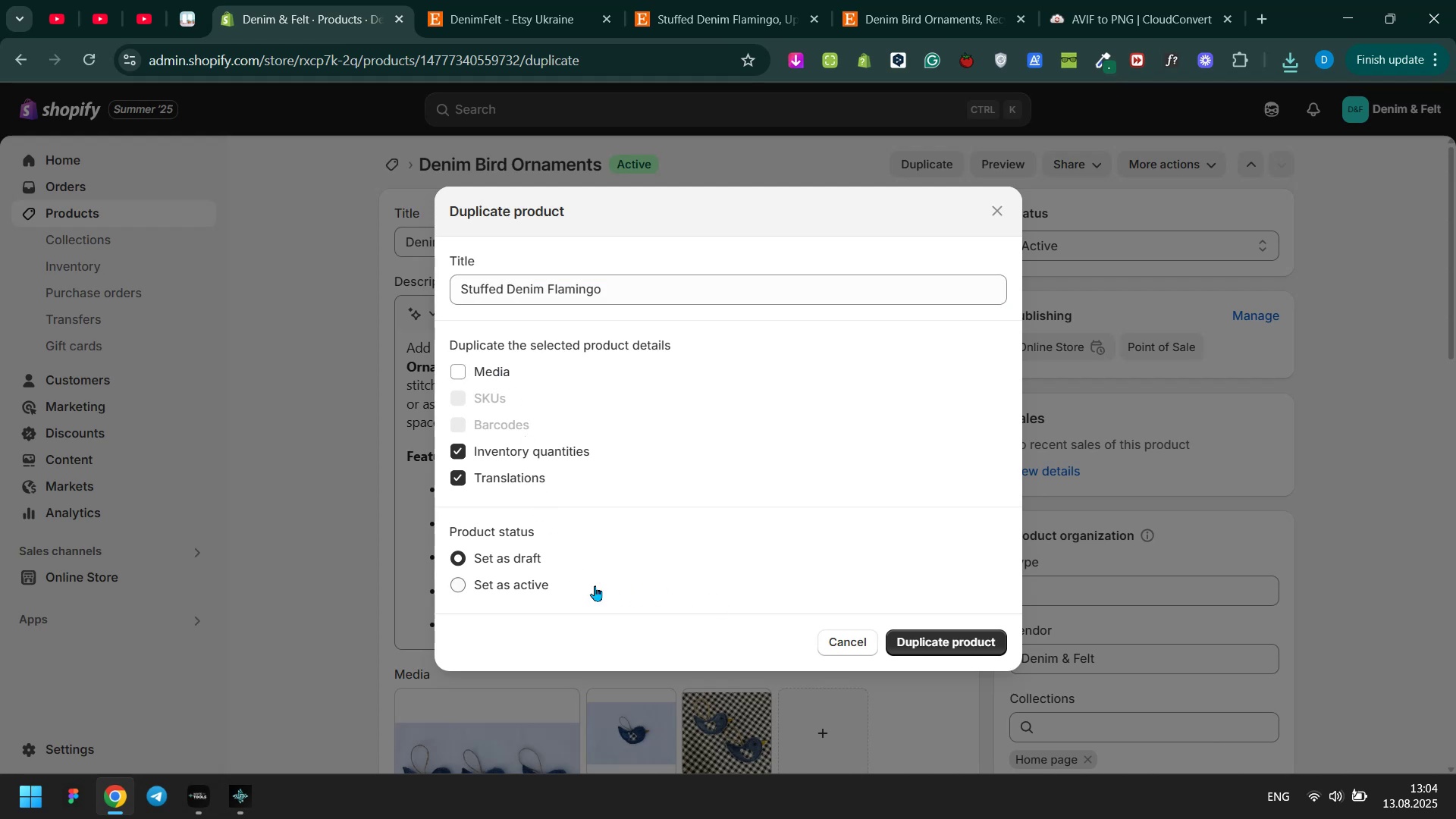 
left_click([537, 585])
 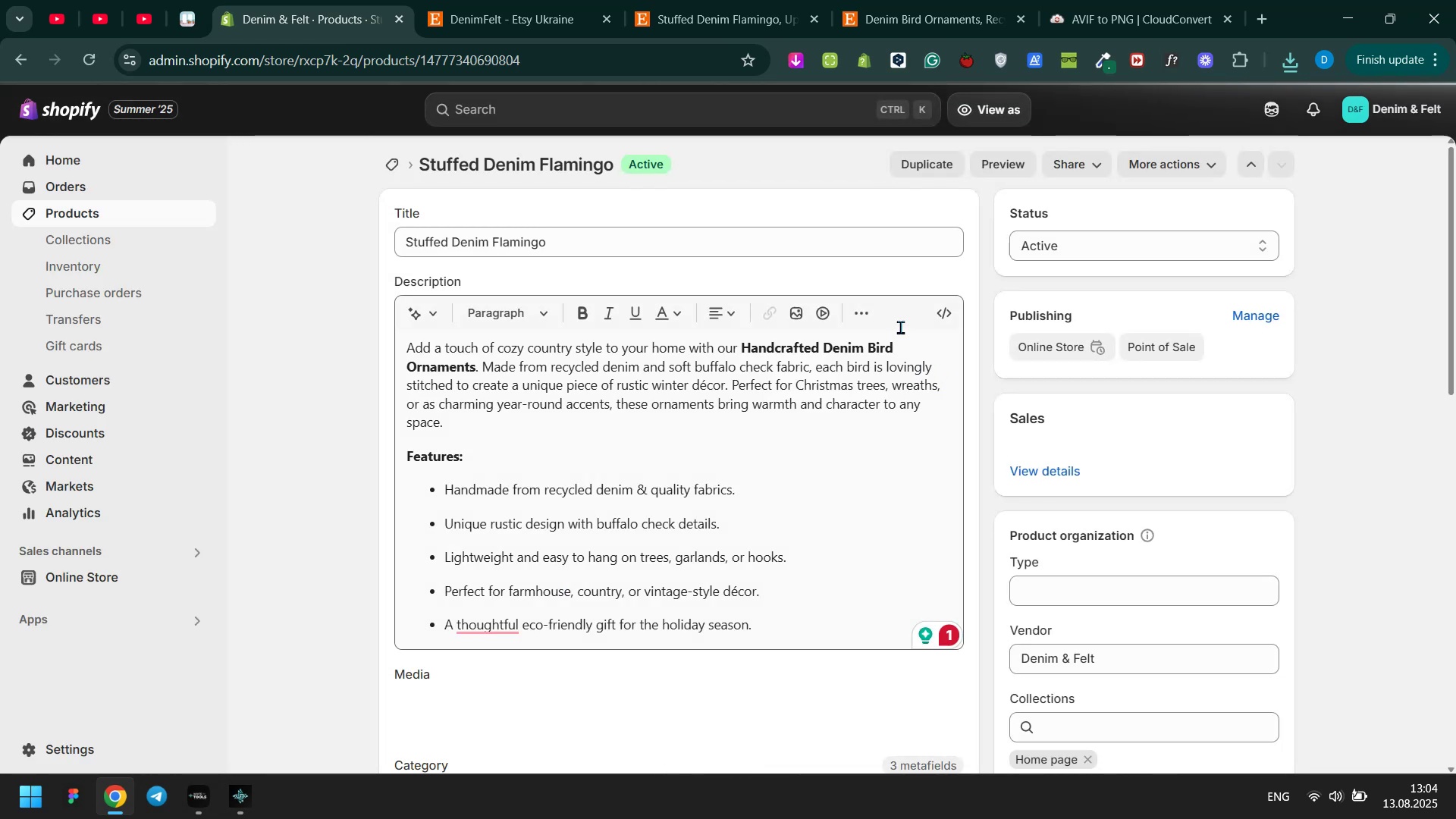 
wait(6.34)
 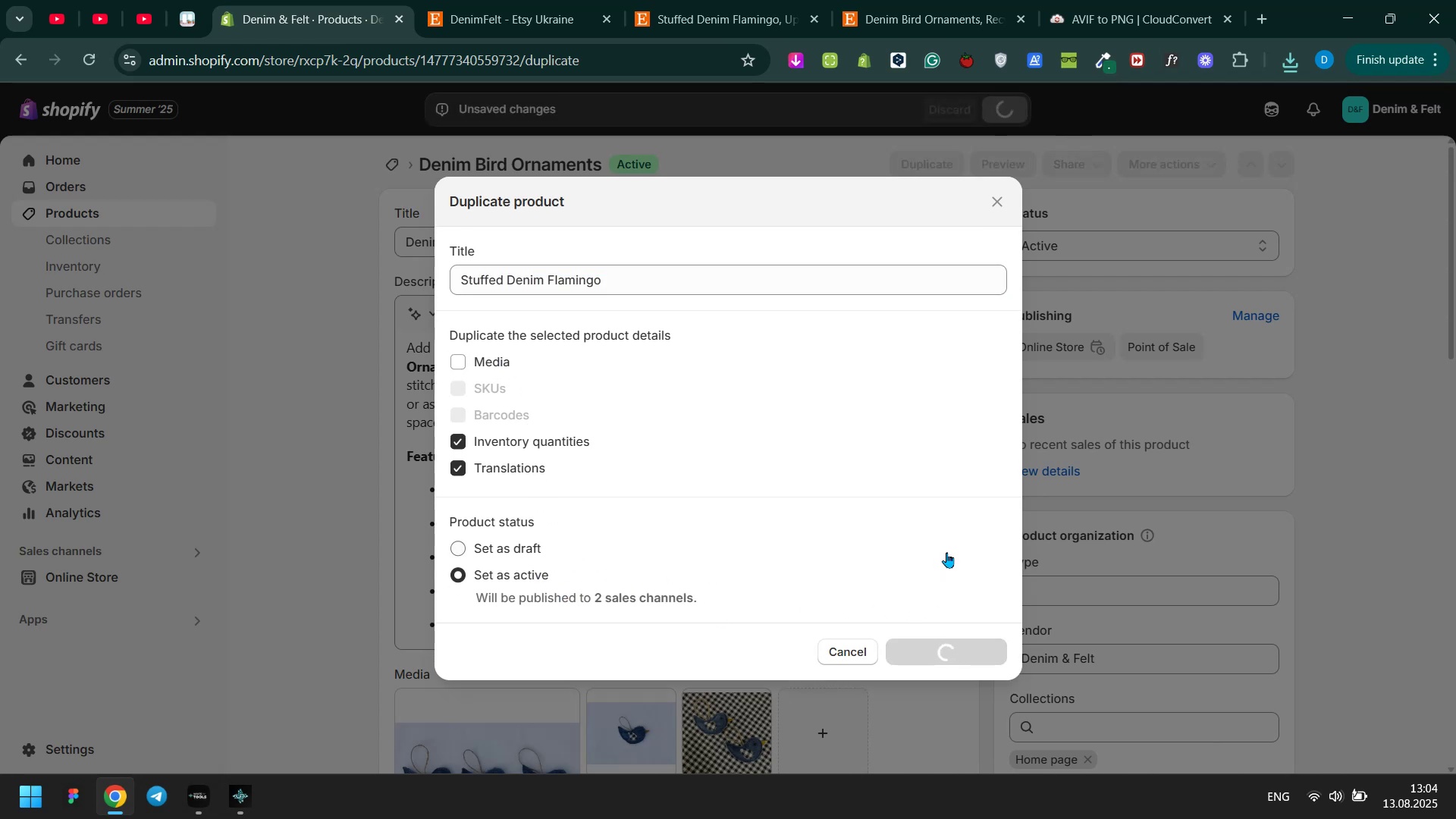 
scroll: coordinate [836, 438], scroll_direction: down, amount: 5.0
 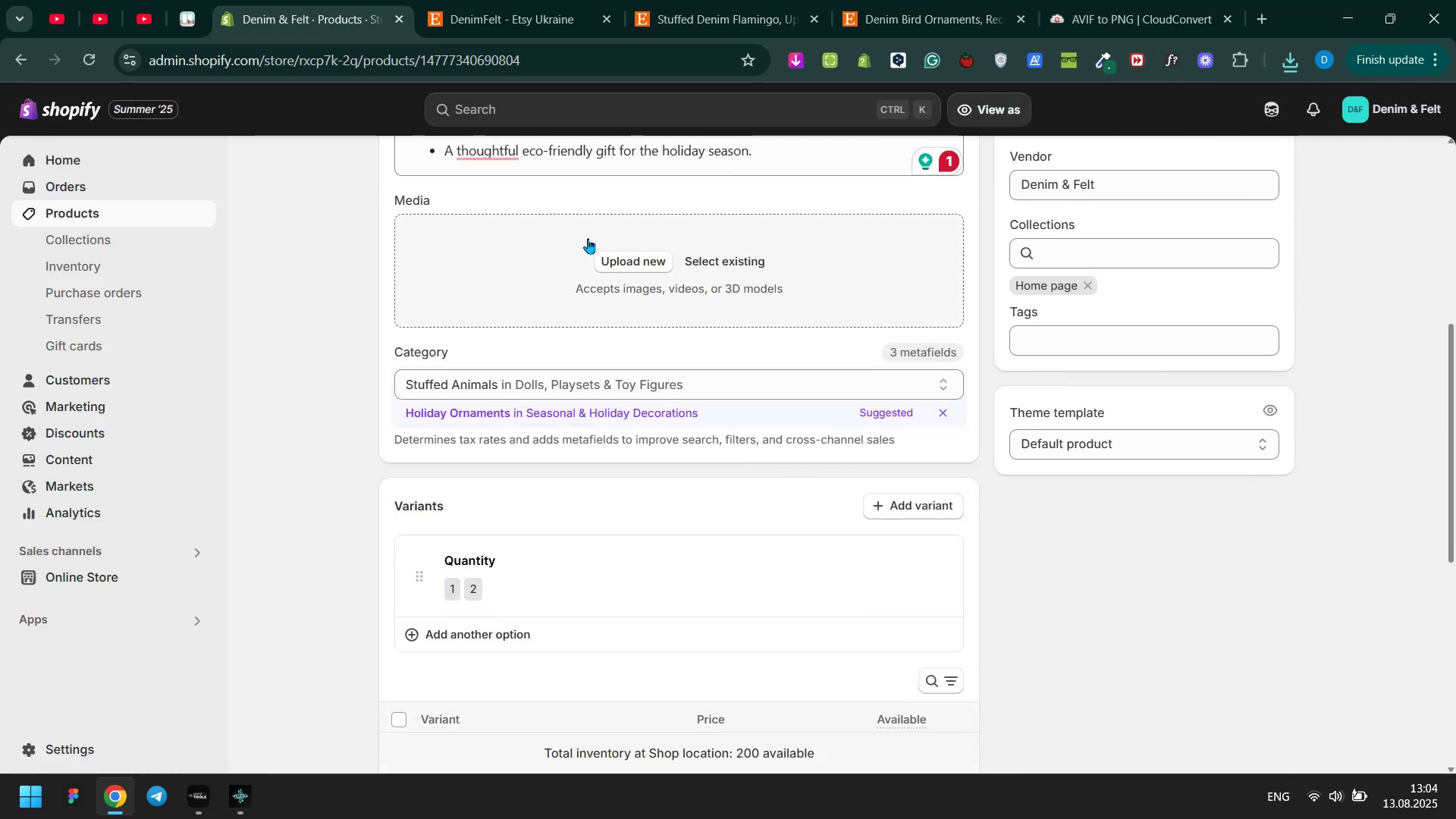 
left_click([585, 237])
 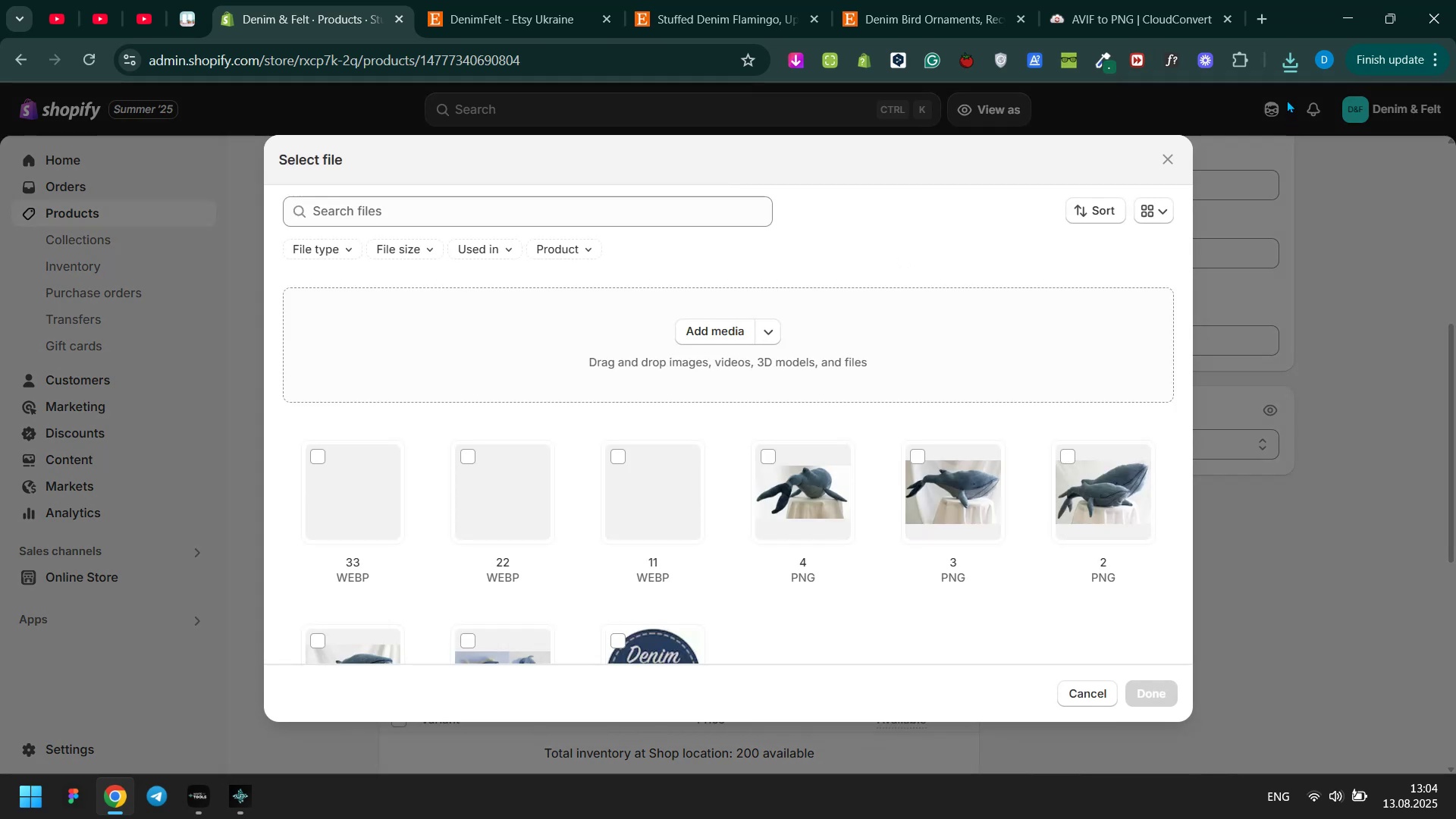 
left_click([1287, 61])
 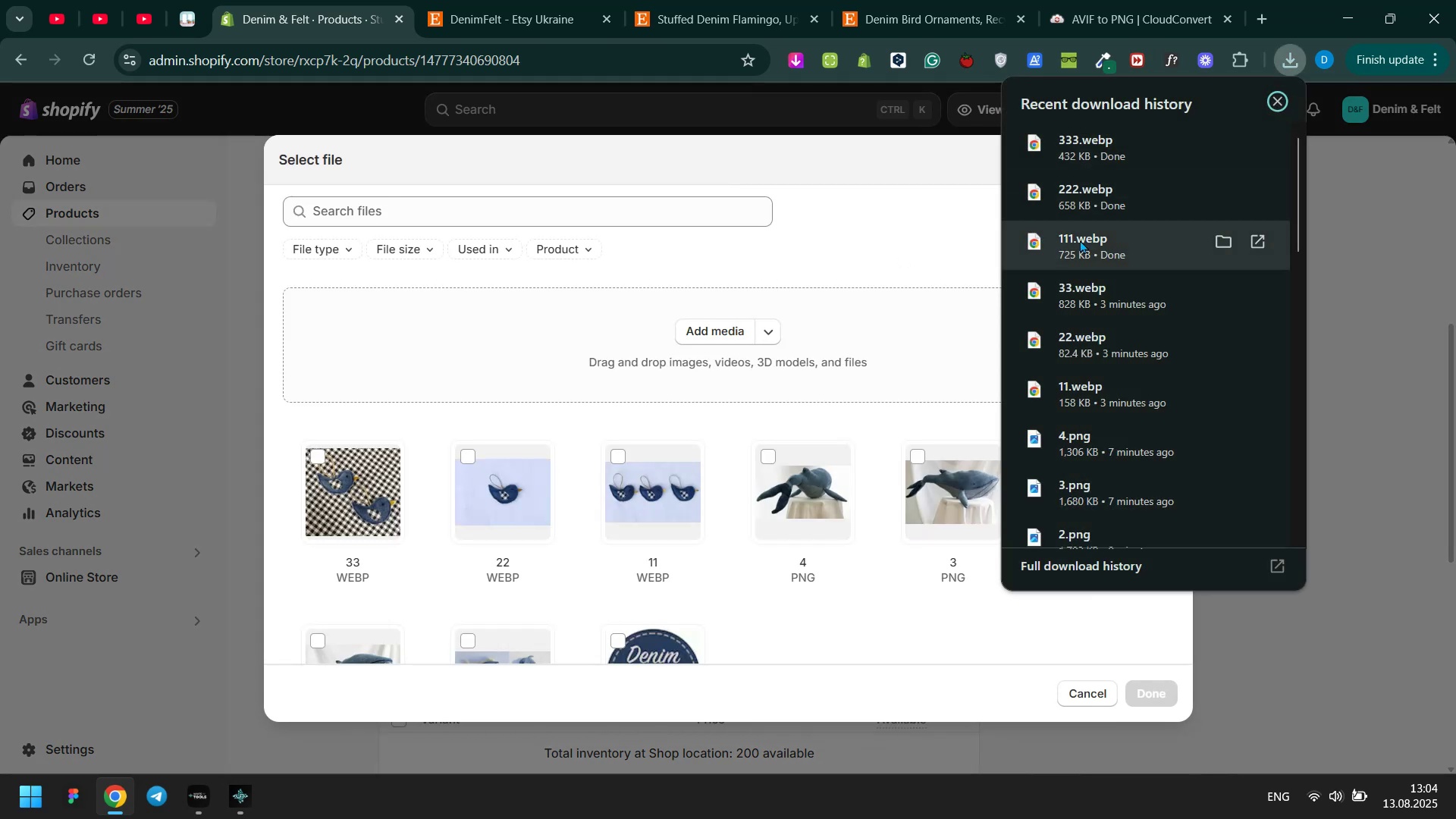 
left_click_drag(start_coordinate=[1096, 237], to_coordinate=[736, 357])
 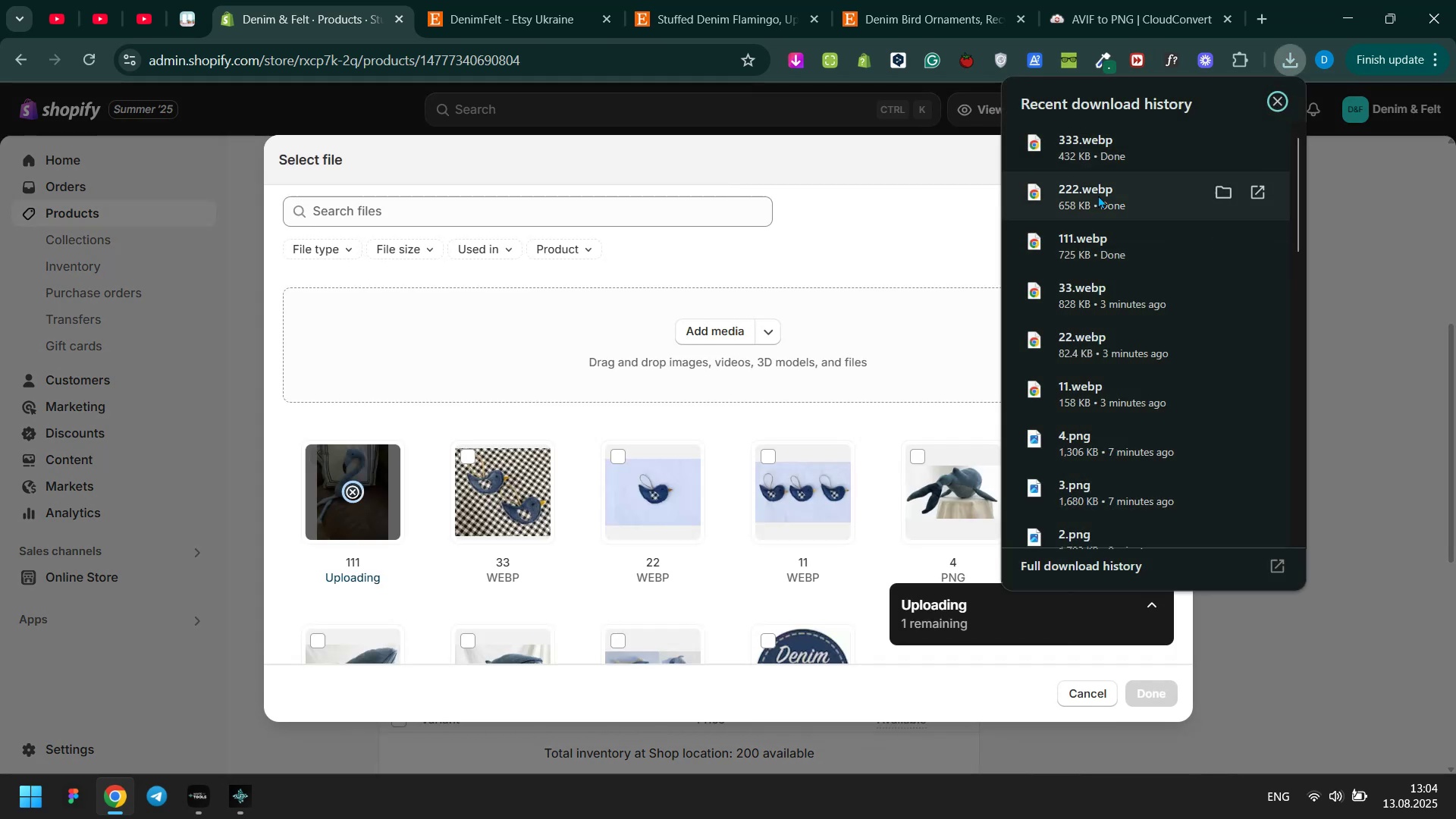 
left_click_drag(start_coordinate=[1099, 194], to_coordinate=[827, 322])
 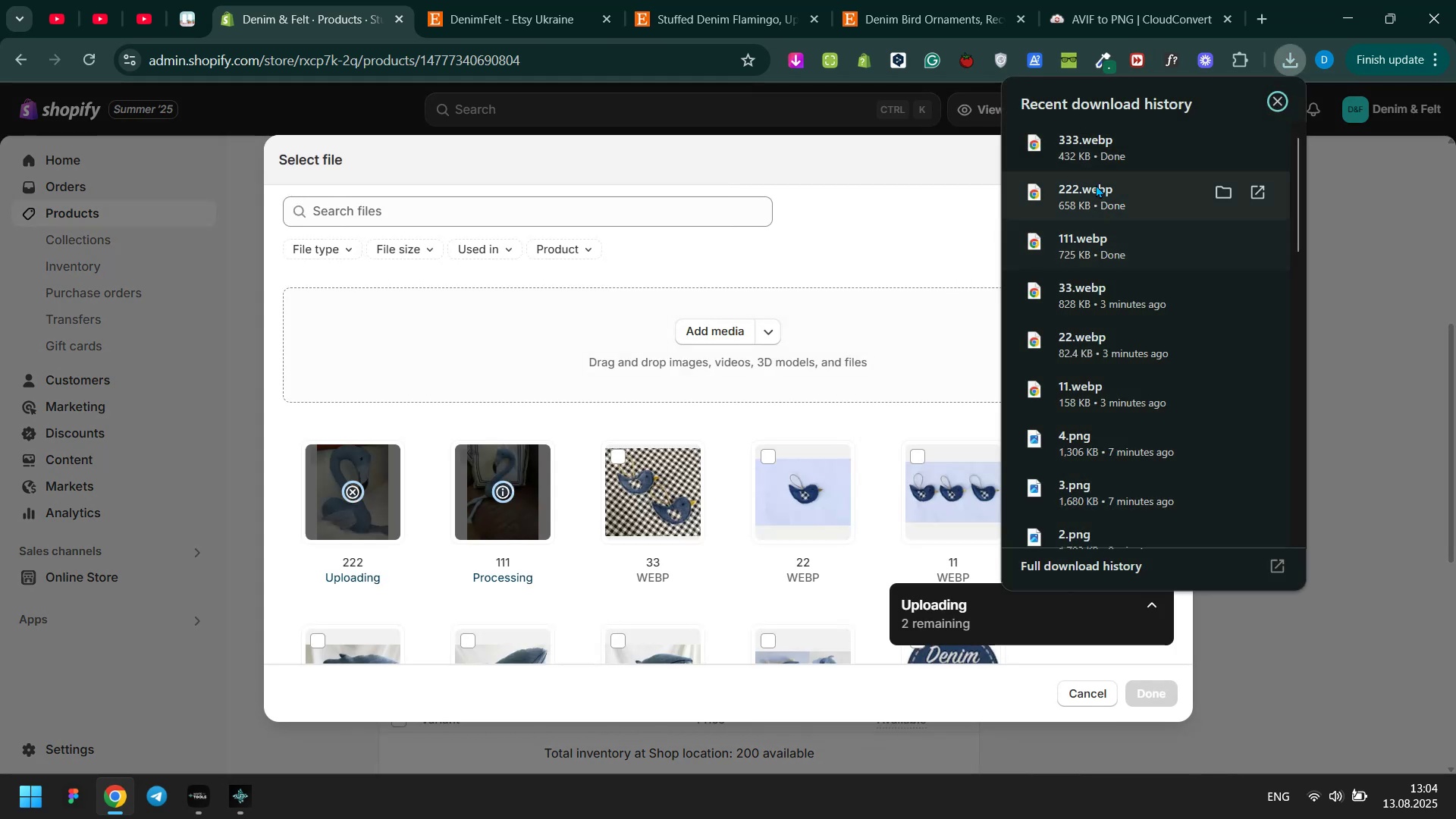 
left_click_drag(start_coordinate=[1108, 151], to_coordinate=[855, 333])
 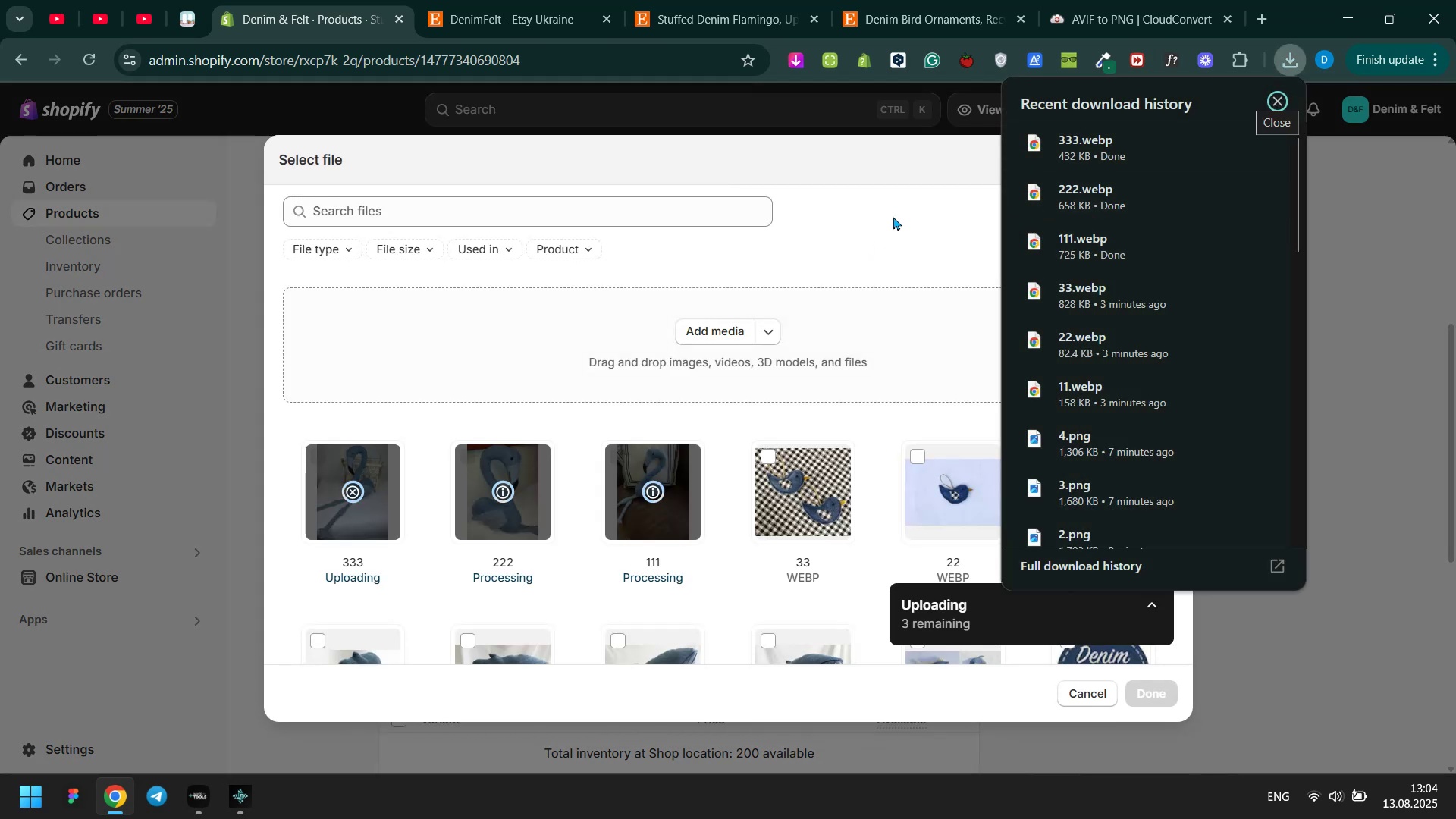 
left_click([906, 153])
 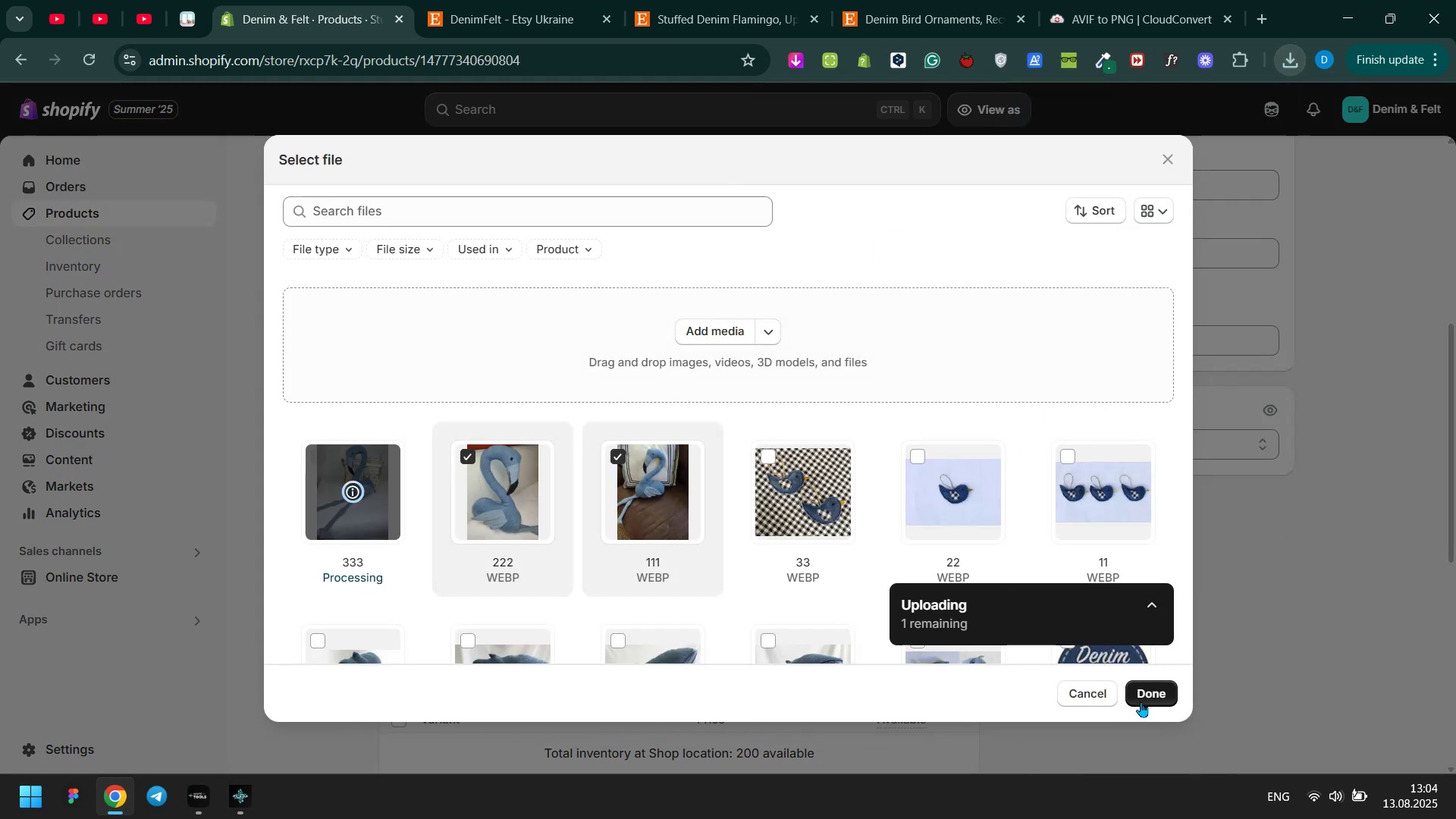 
left_click([1141, 701])
 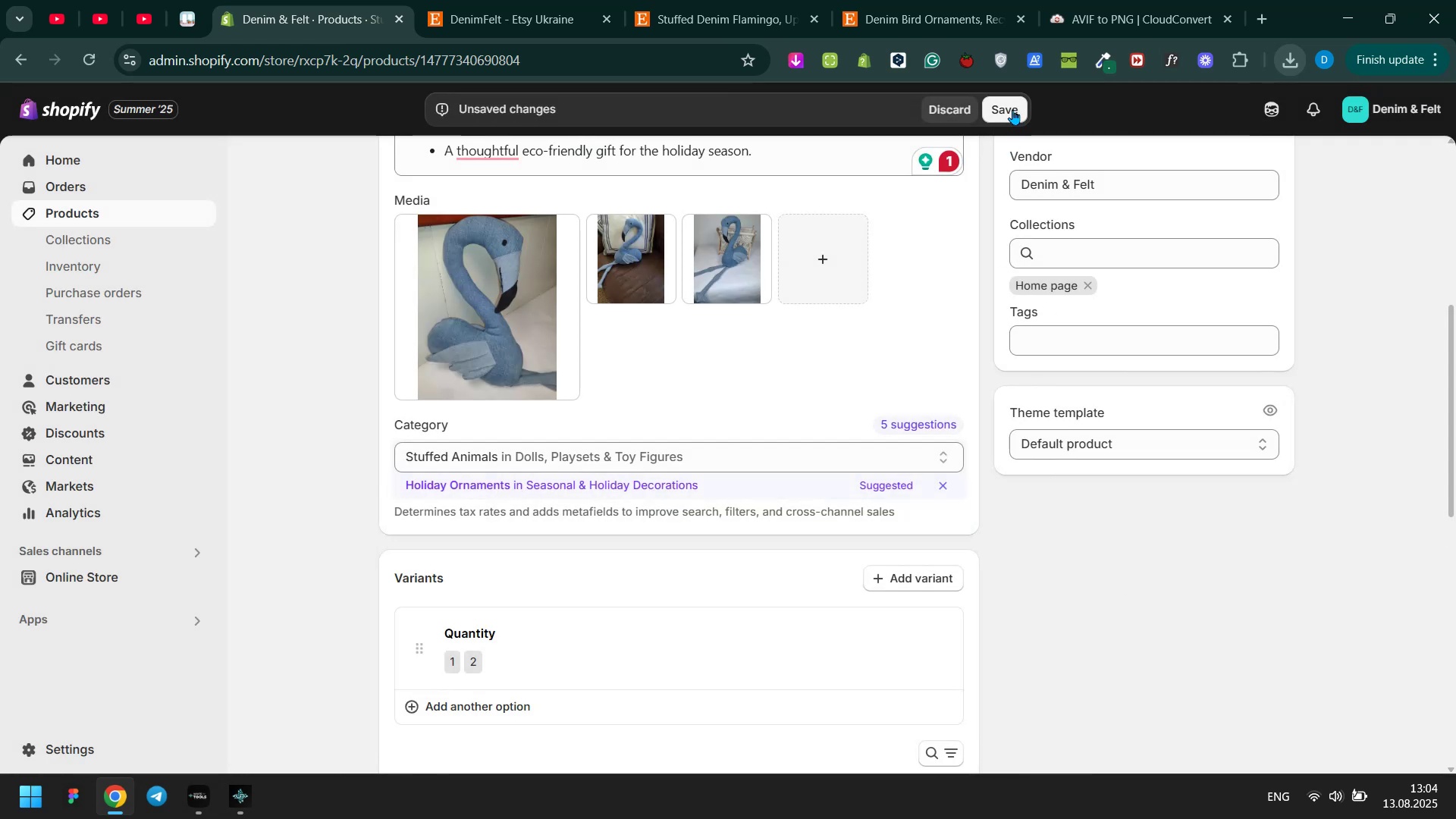 
wait(5.31)
 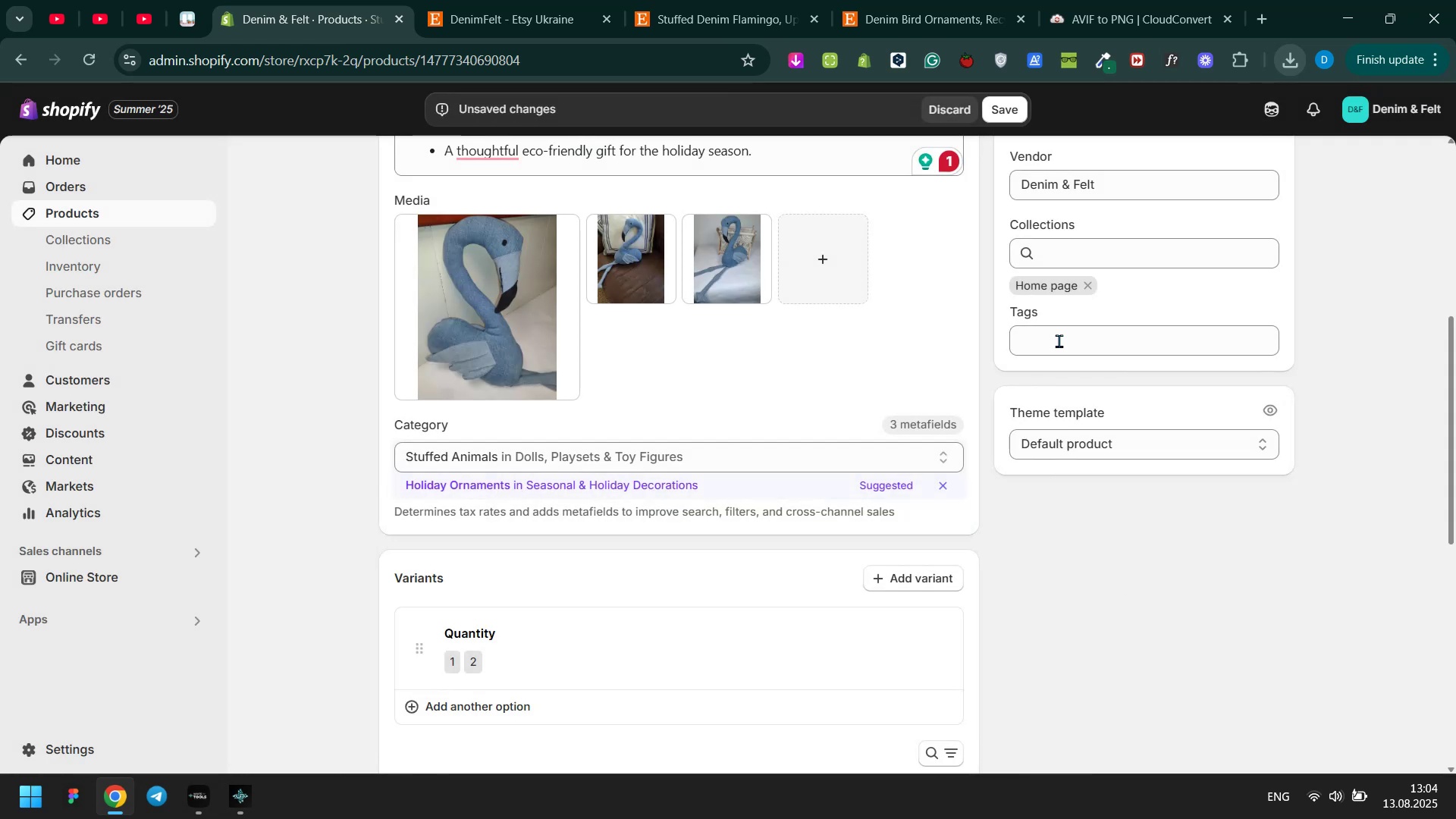 
left_click([939, 643])
 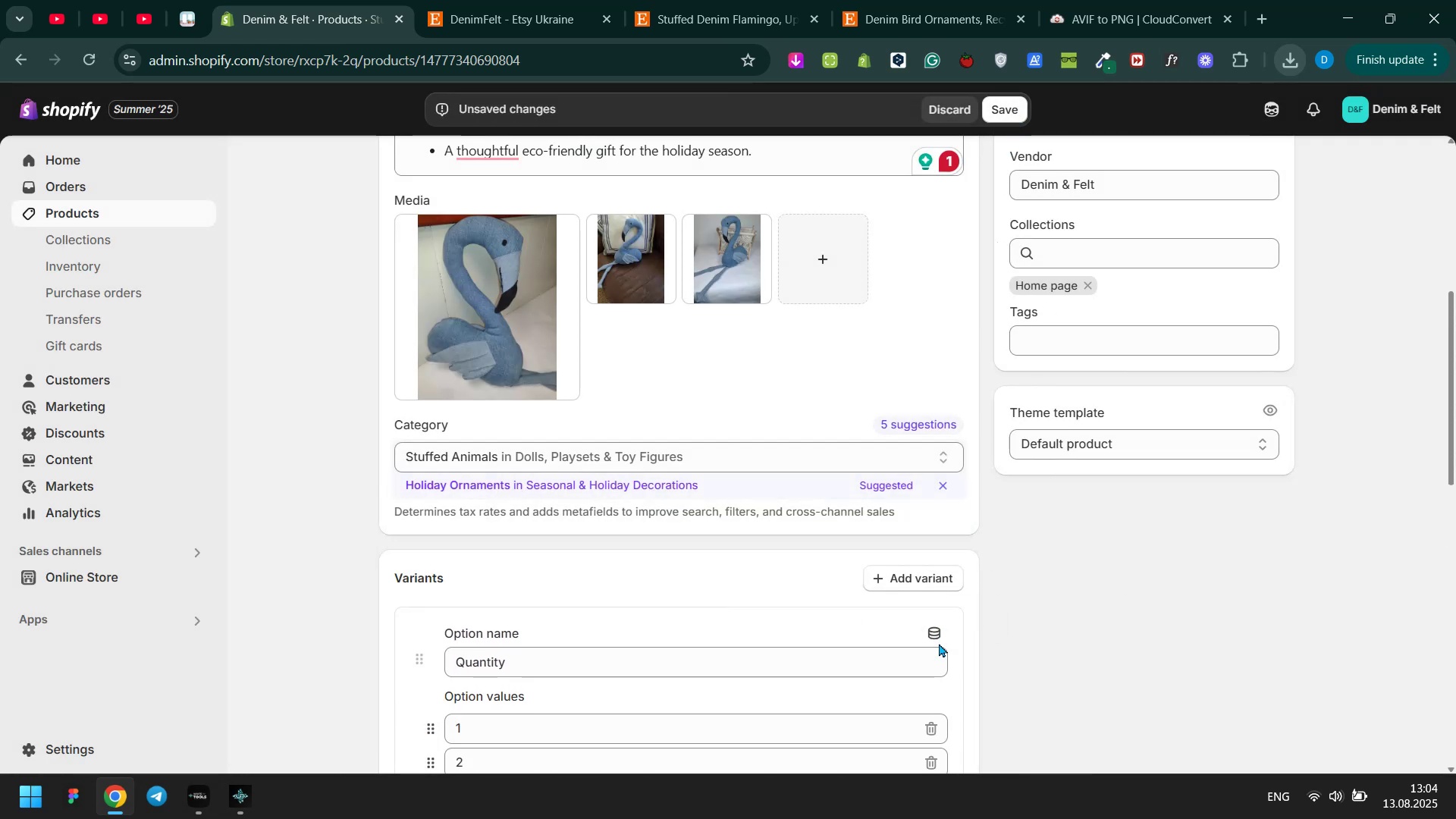 
scroll: coordinate [937, 645], scroll_direction: down, amount: 3.0
 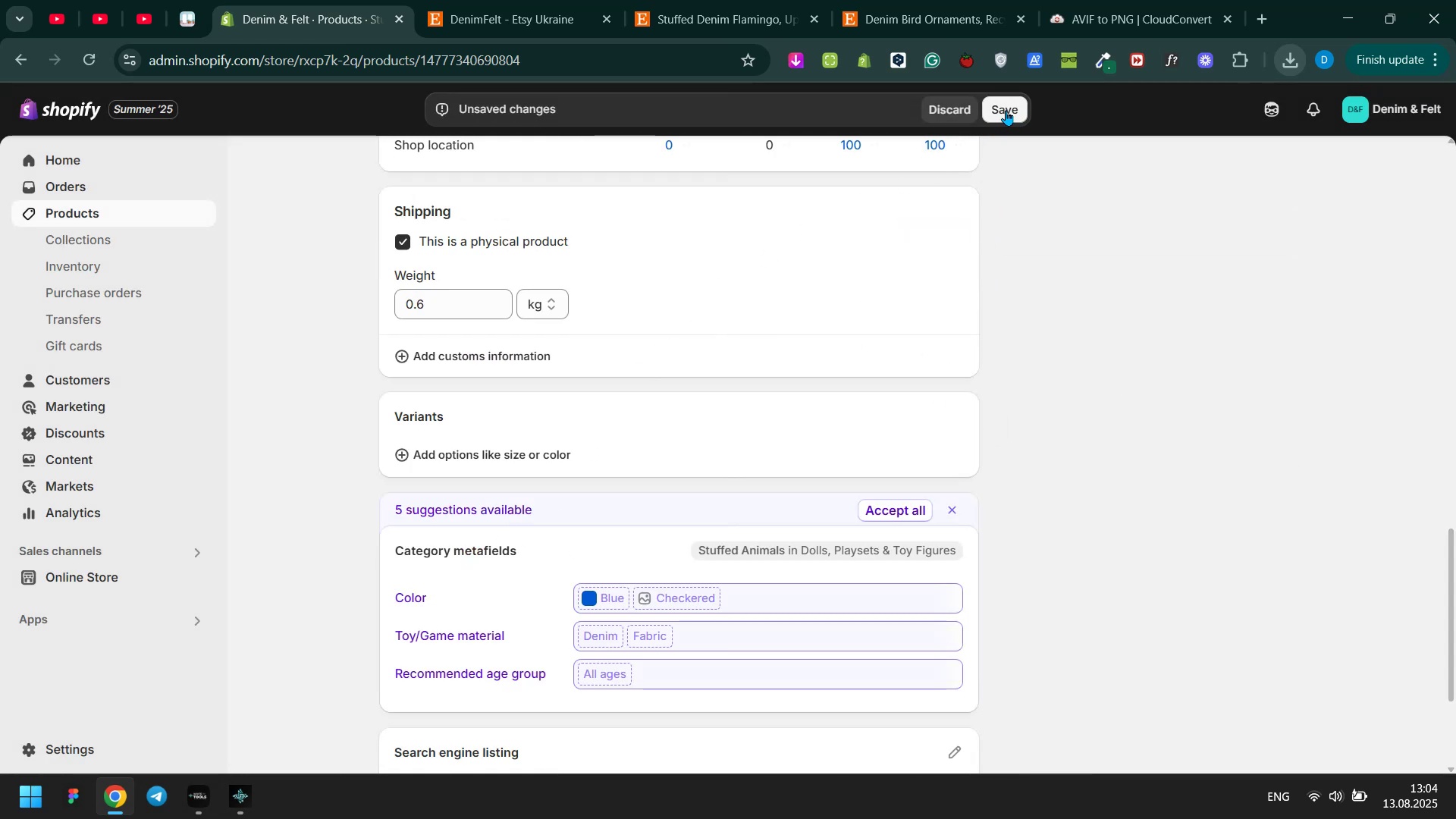 
scroll: coordinate [1012, 296], scroll_direction: up, amount: 3.0
 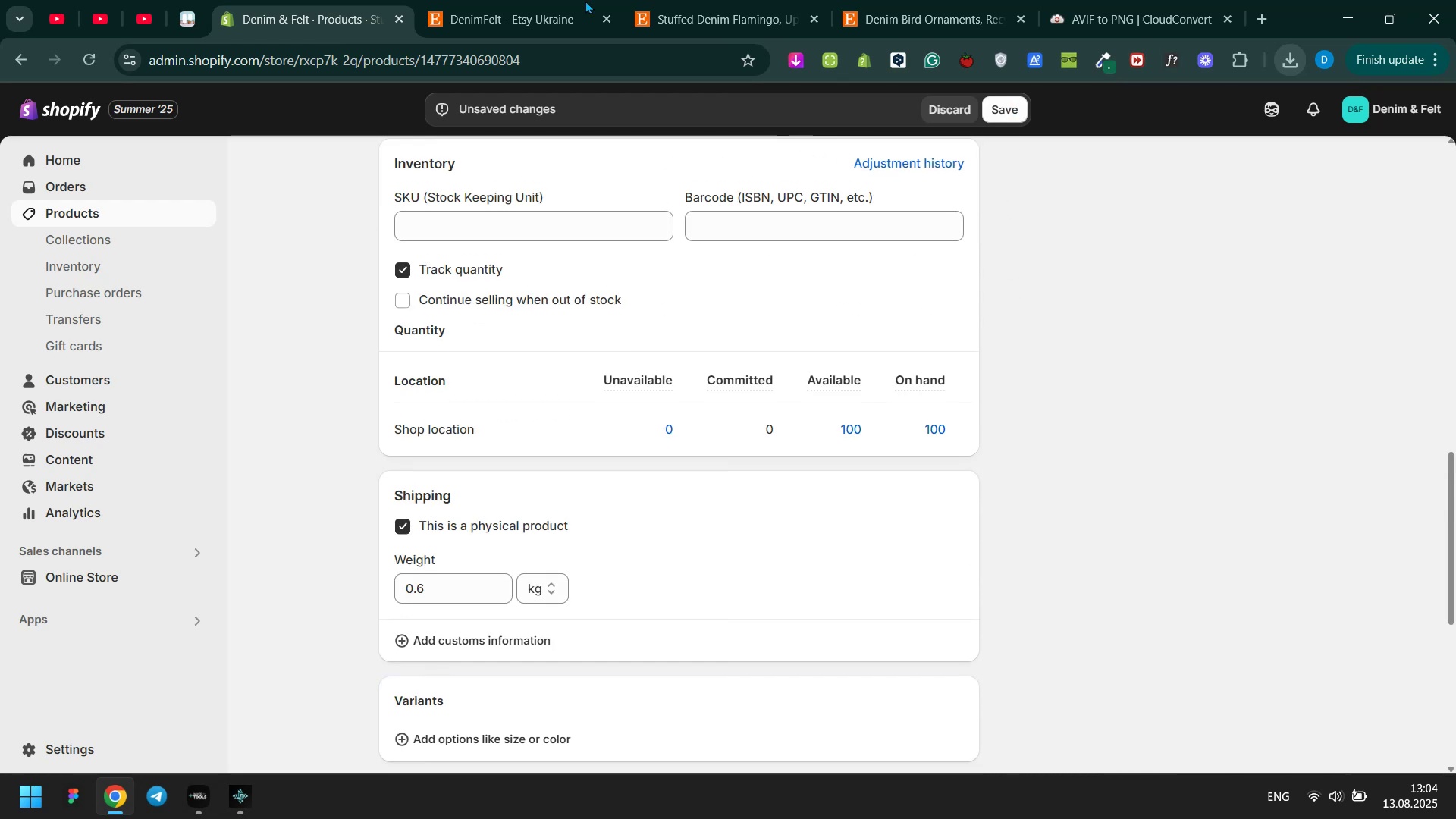 
left_click([563, 0])
 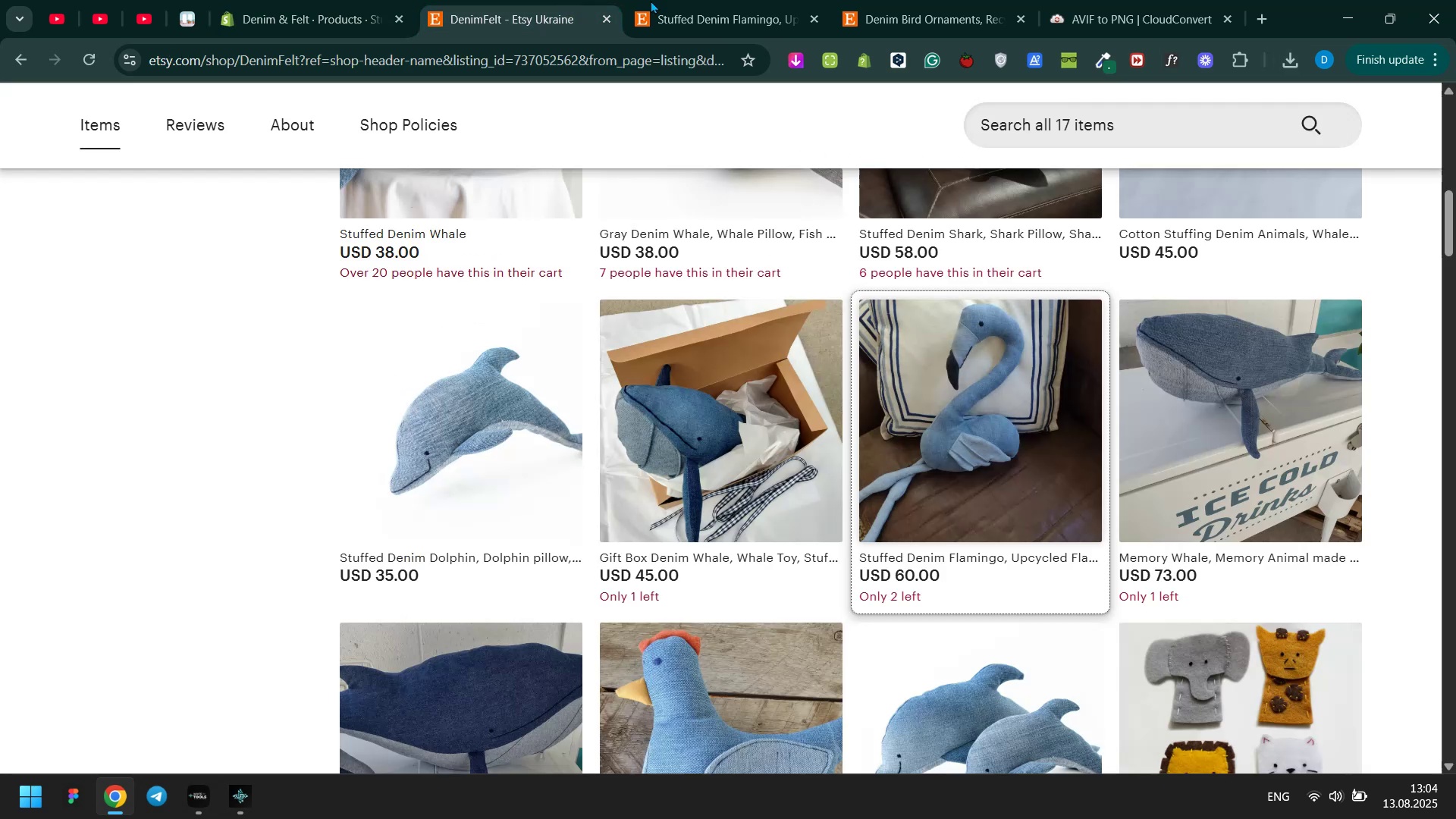 
left_click([711, 0])
 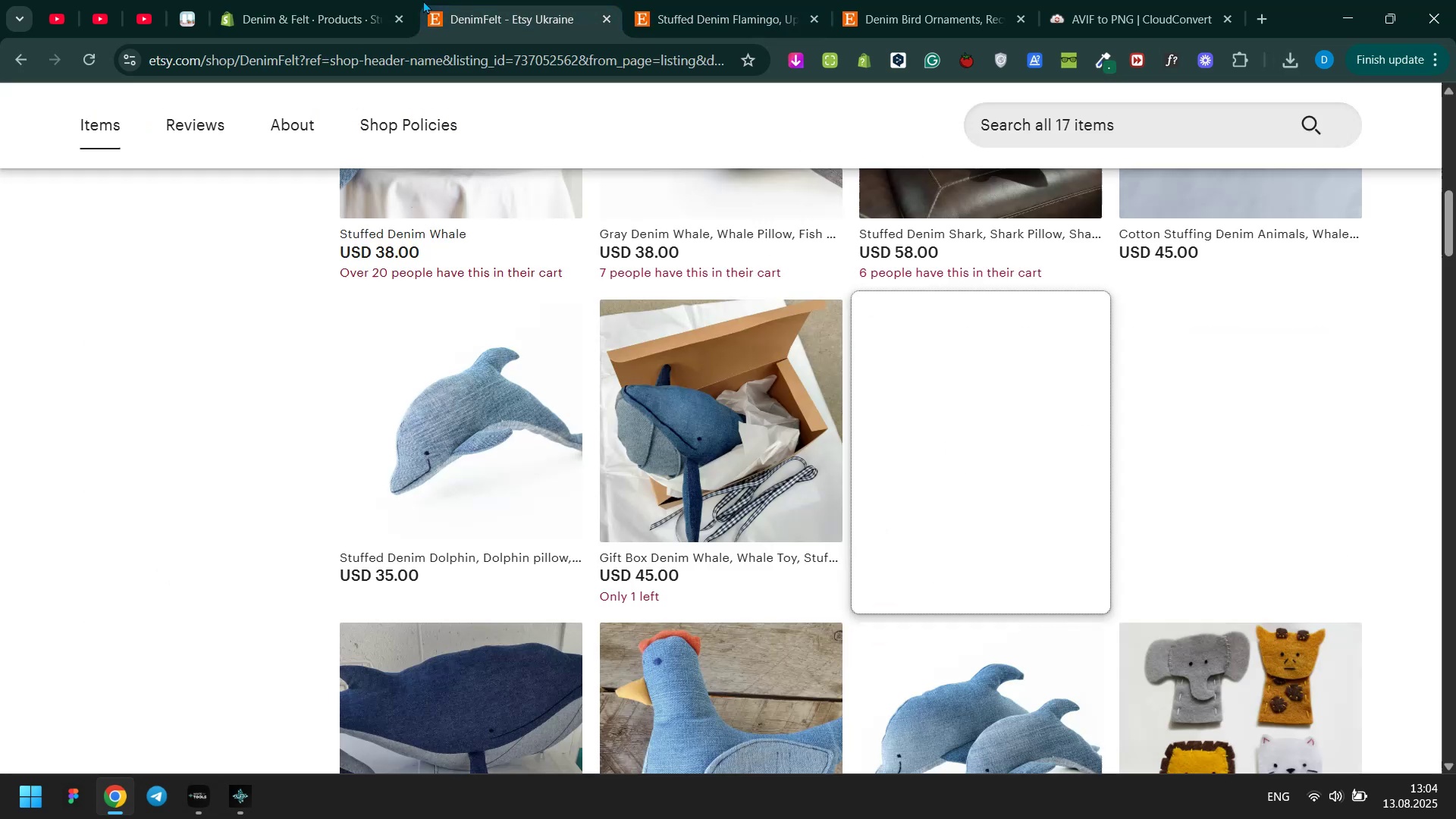 
double_click([366, 0])
 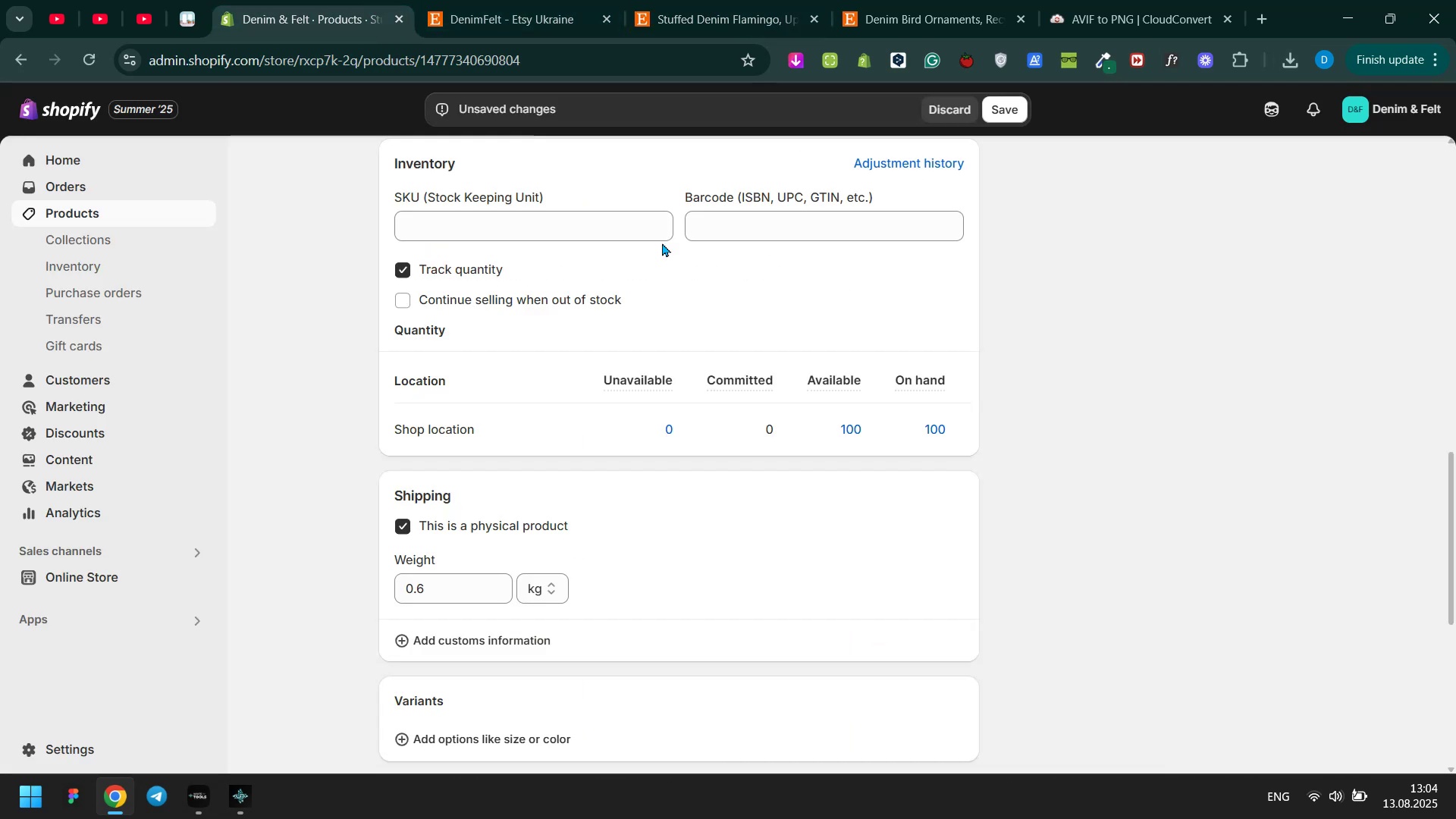 
scroll: coordinate [673, 254], scroll_direction: up, amount: 3.0
 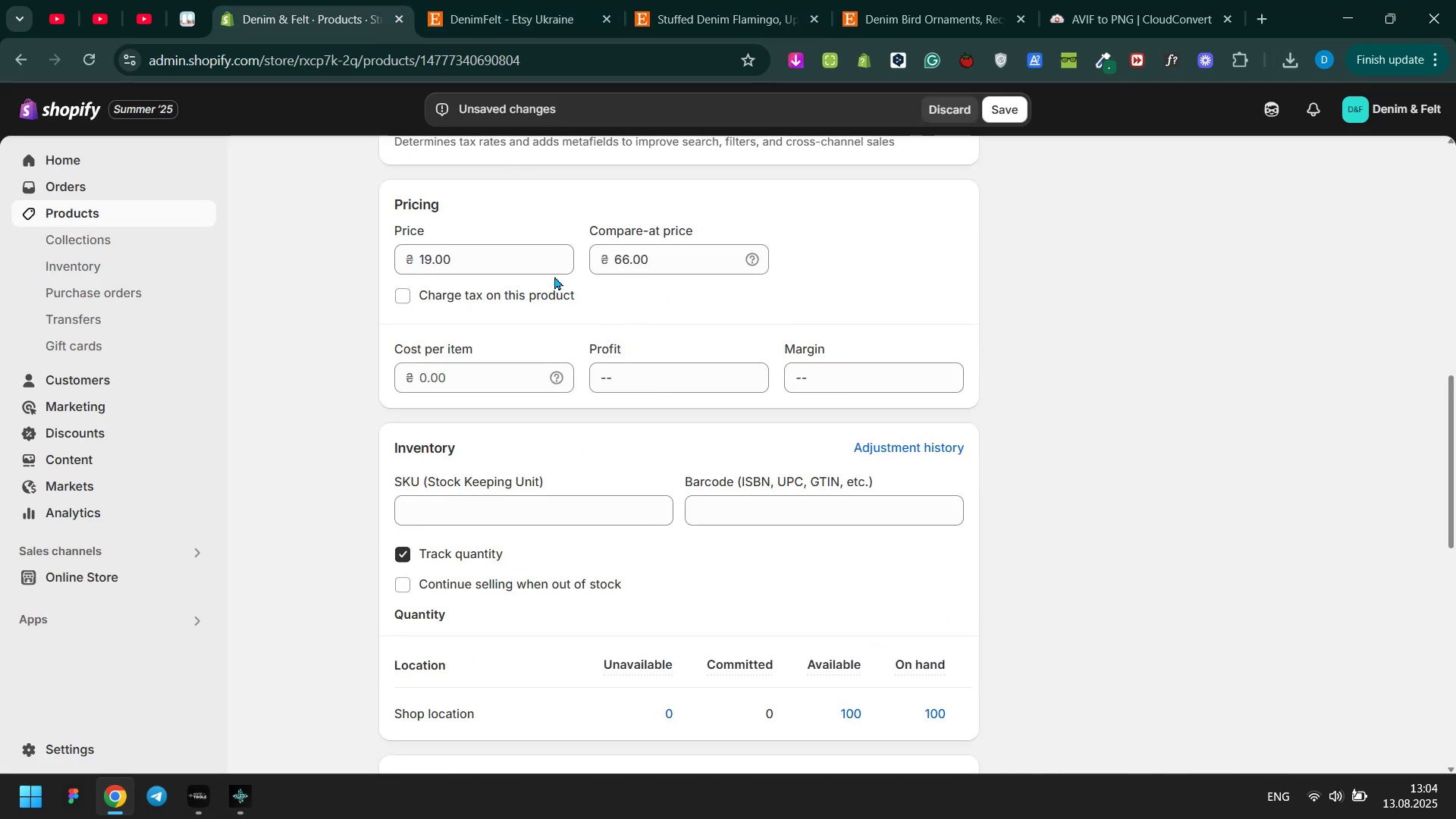 
left_click([497, 263])
 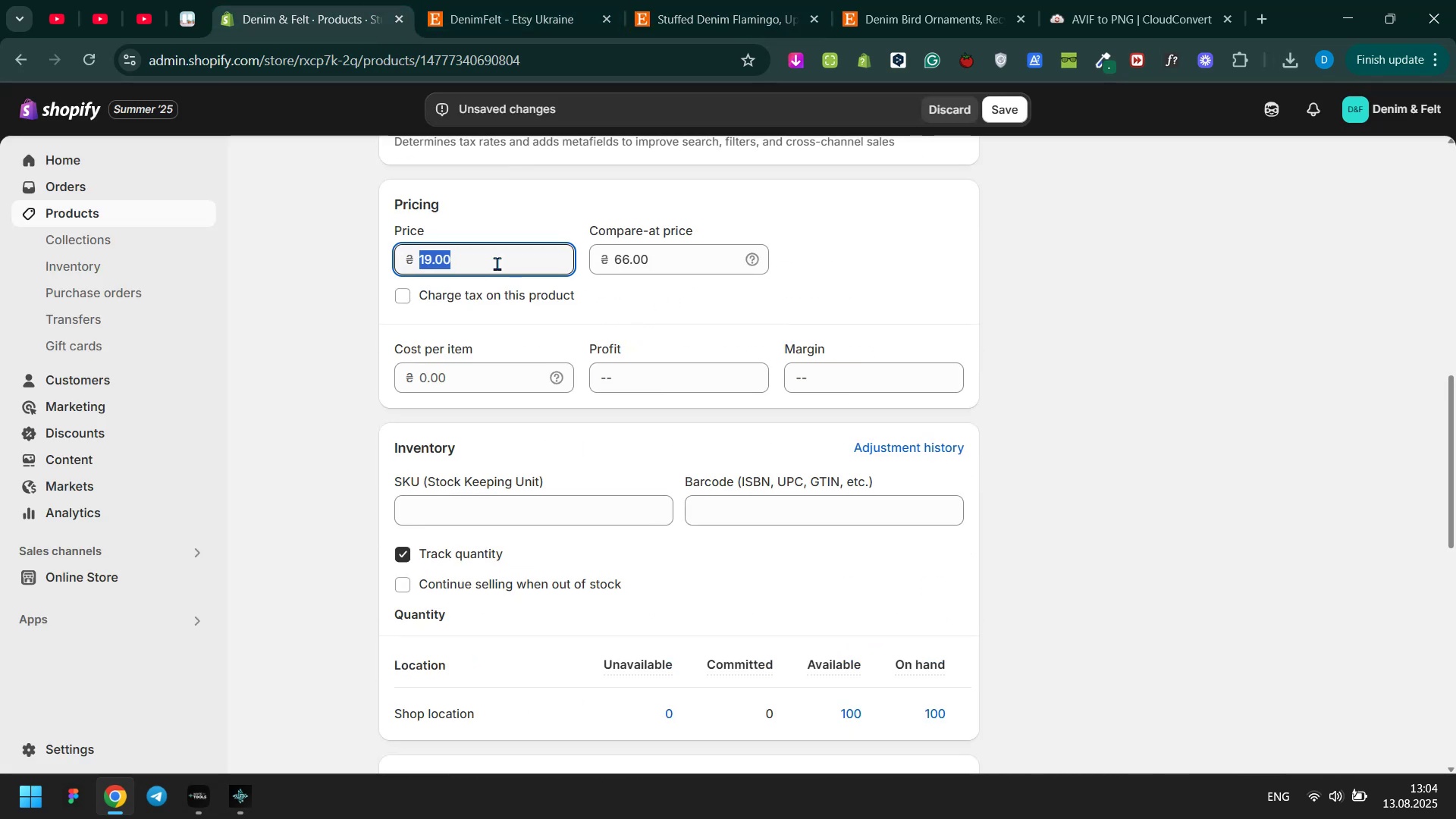 
type(60)
 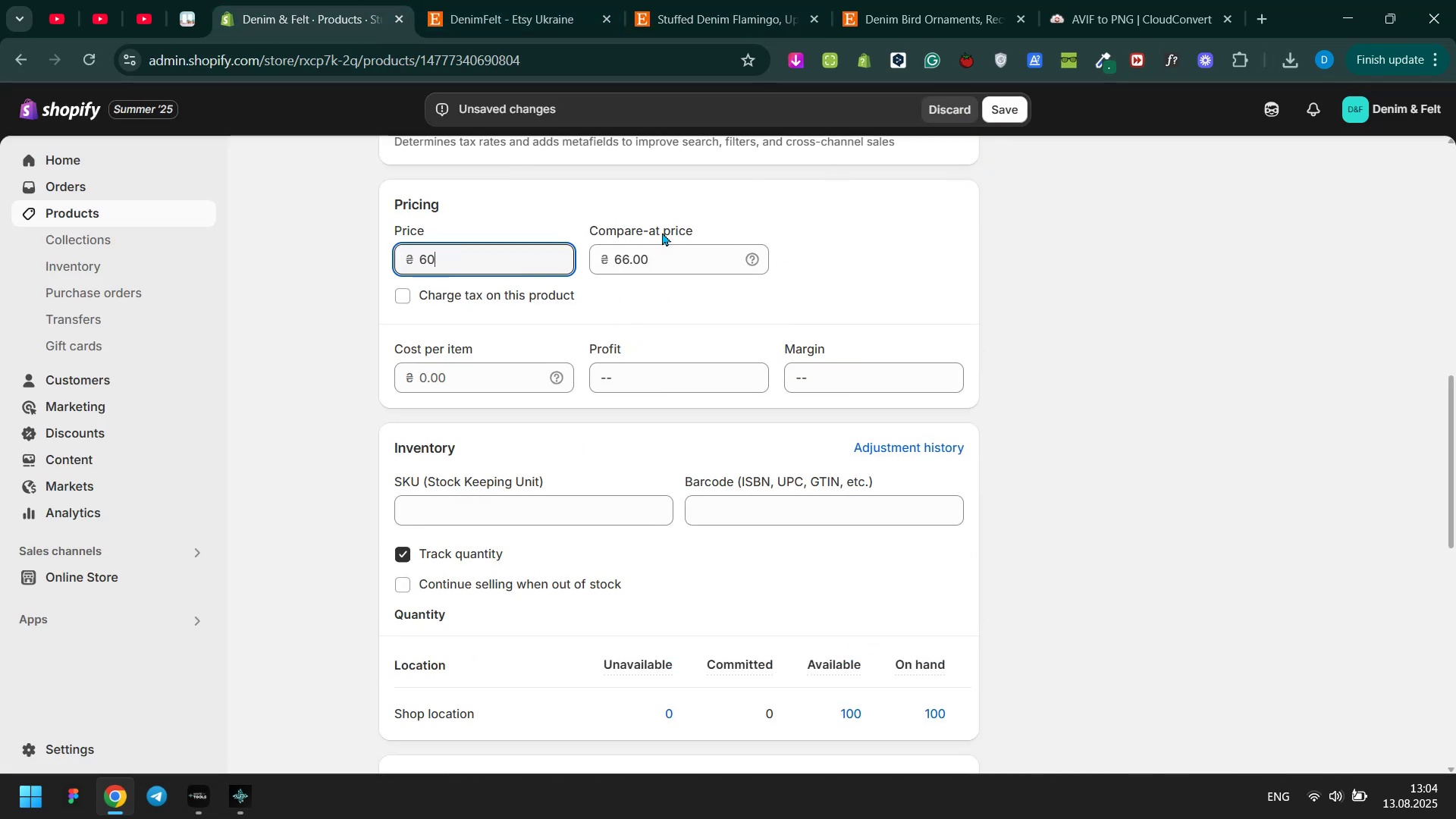 
double_click([630, 265])
 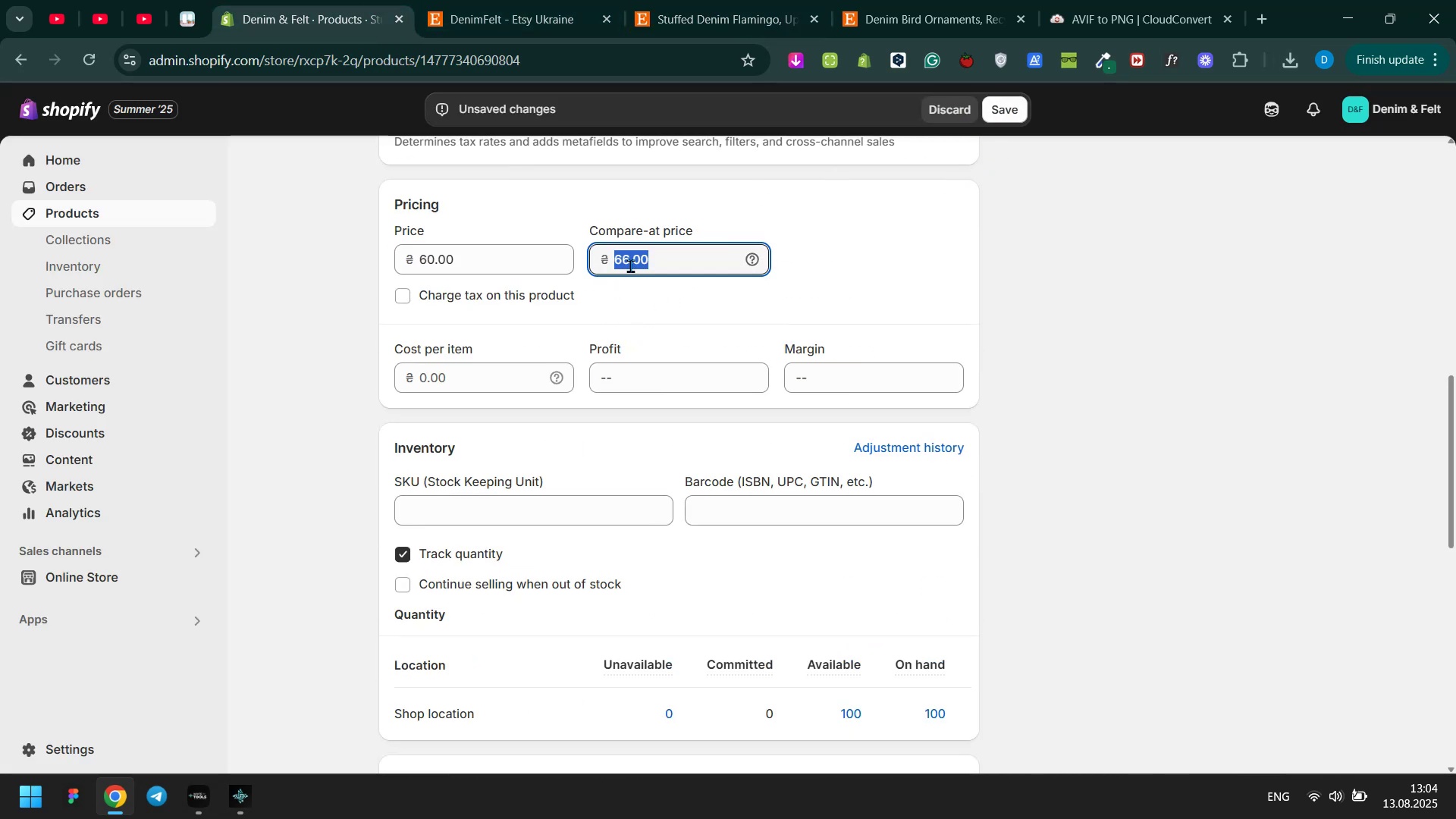 
triple_click([630, 265])
 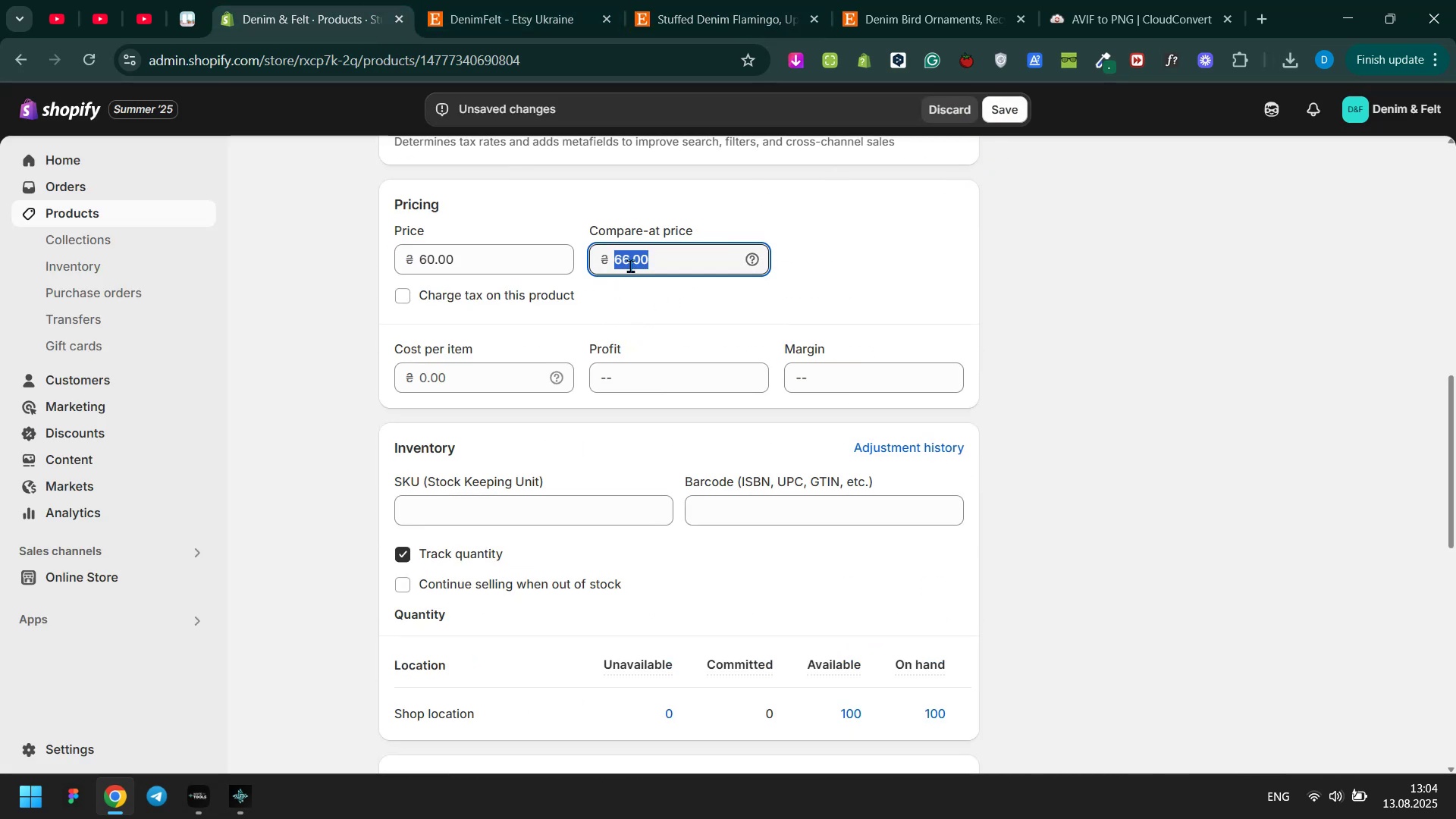 
type(120)
 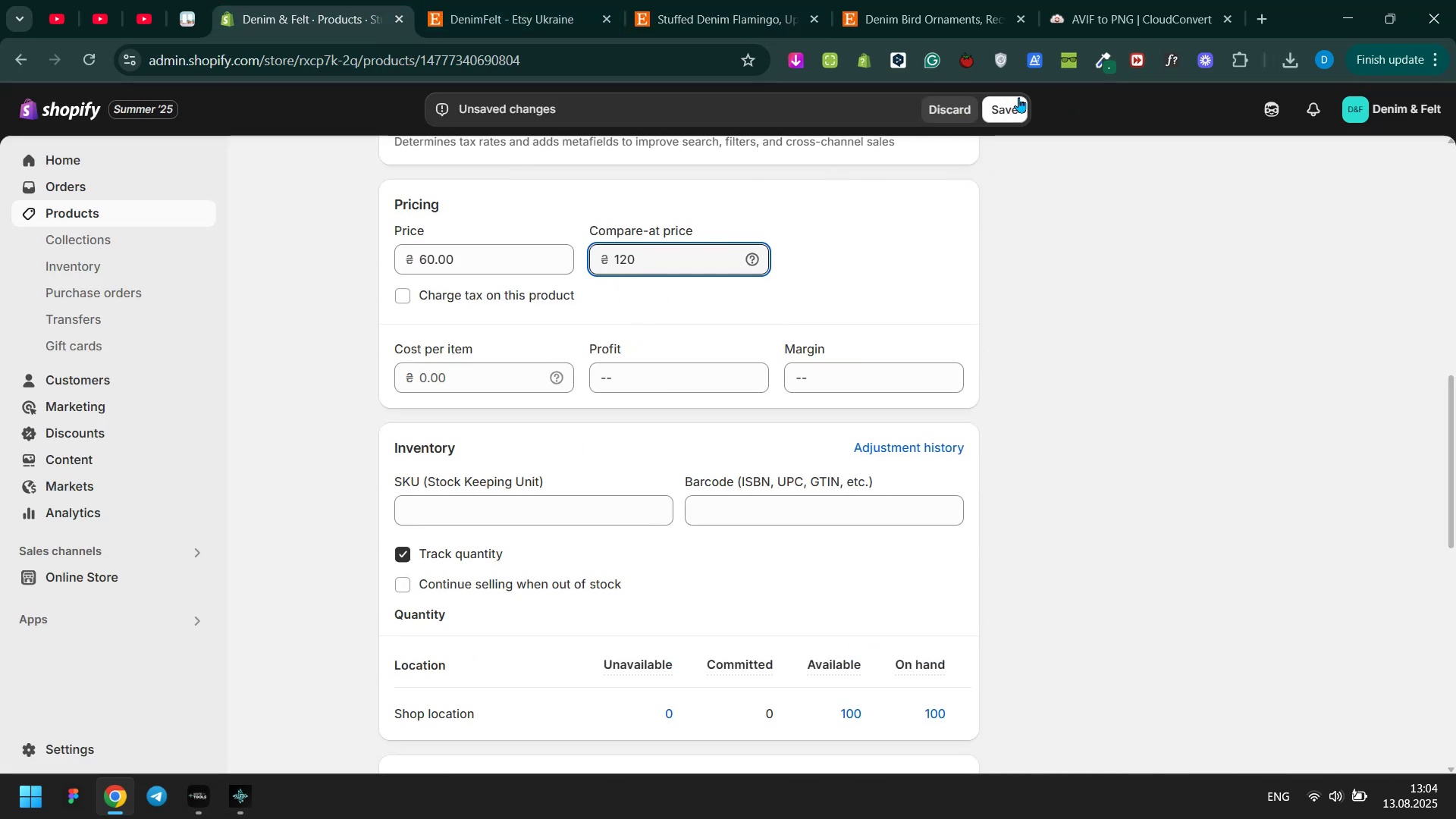 
left_click([1015, 97])
 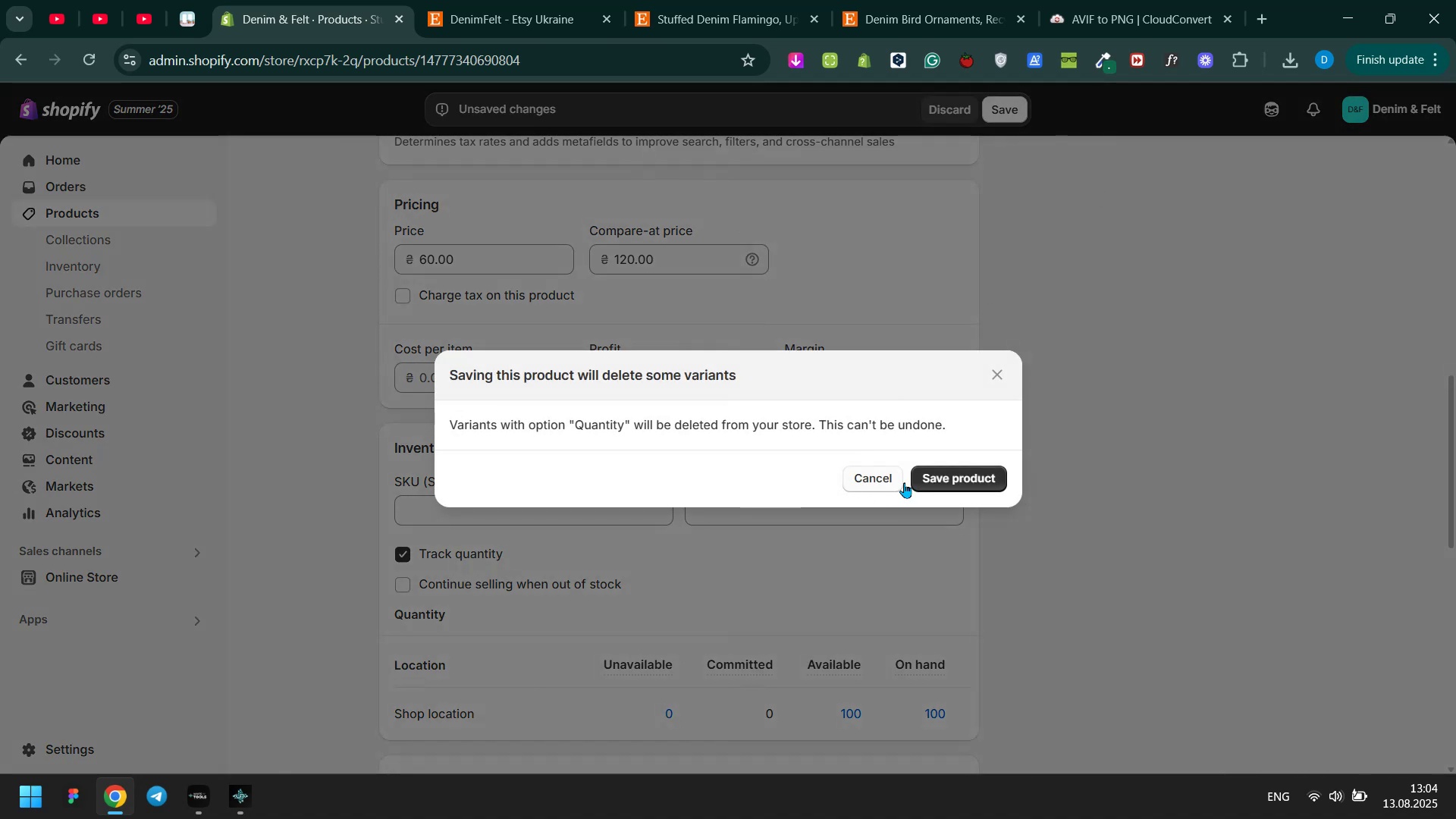 
left_click([955, 470])
 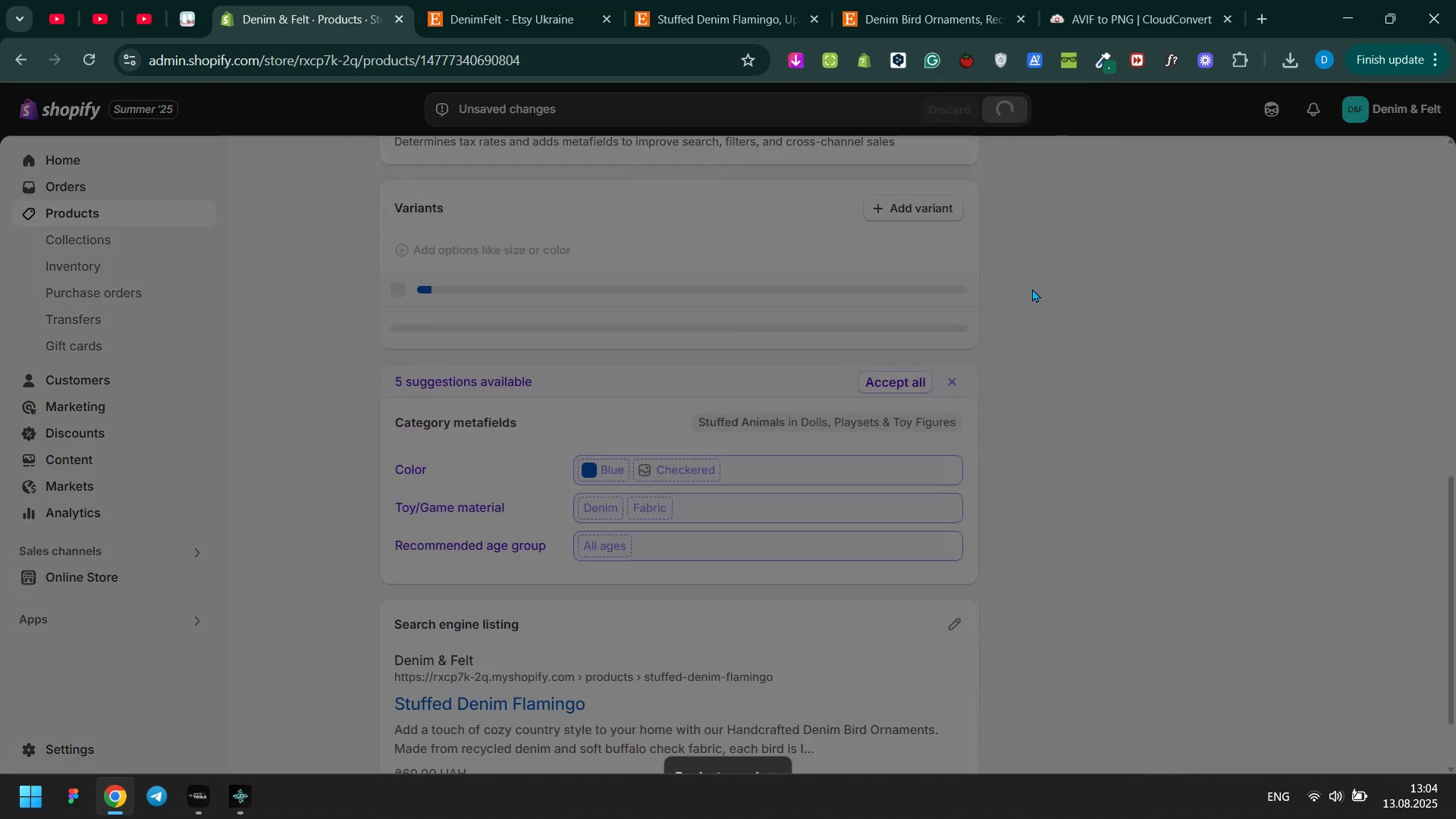 
wait(5.51)
 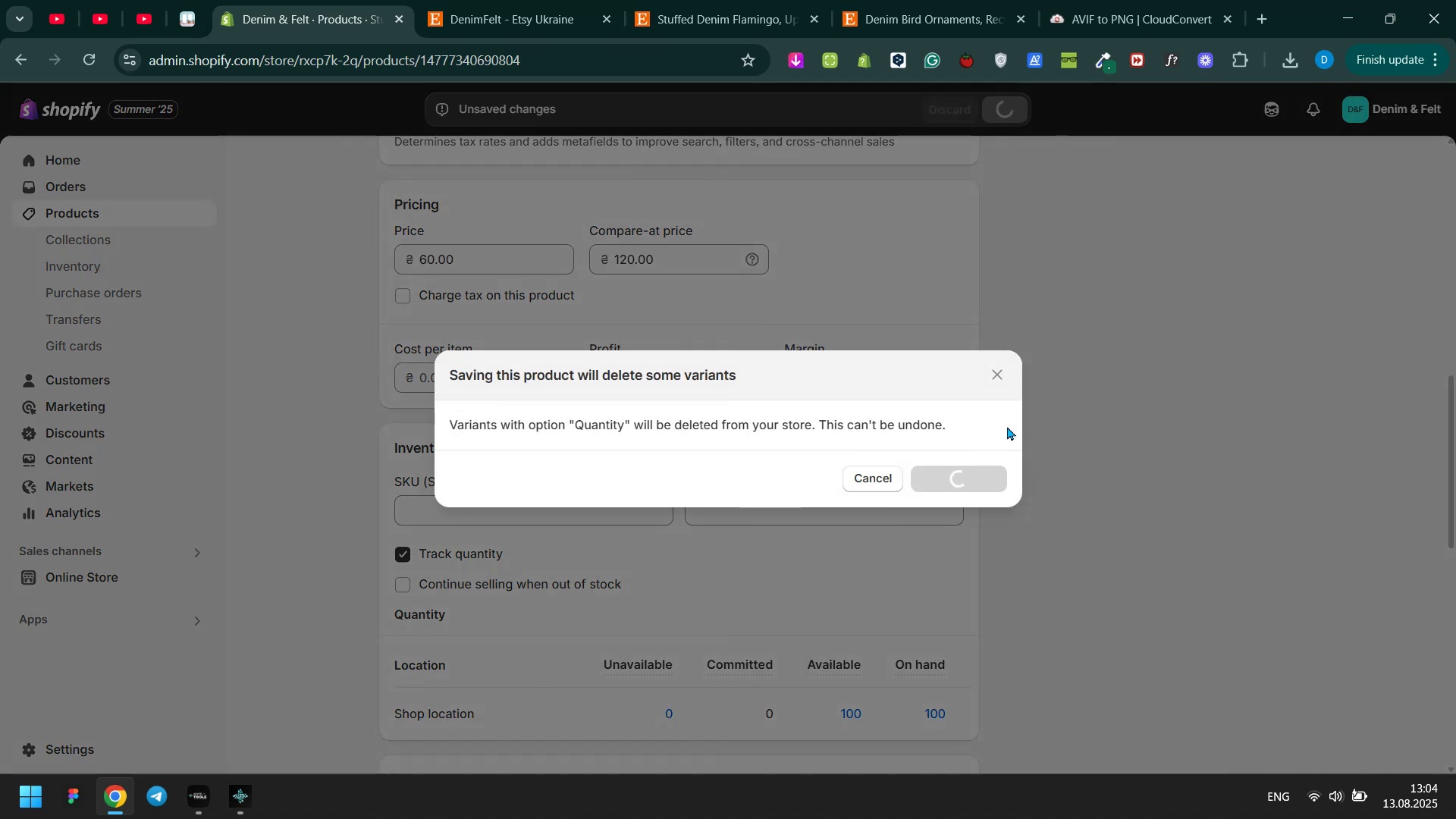 
scroll: coordinate [532, 473], scroll_direction: up, amount: 5.0
 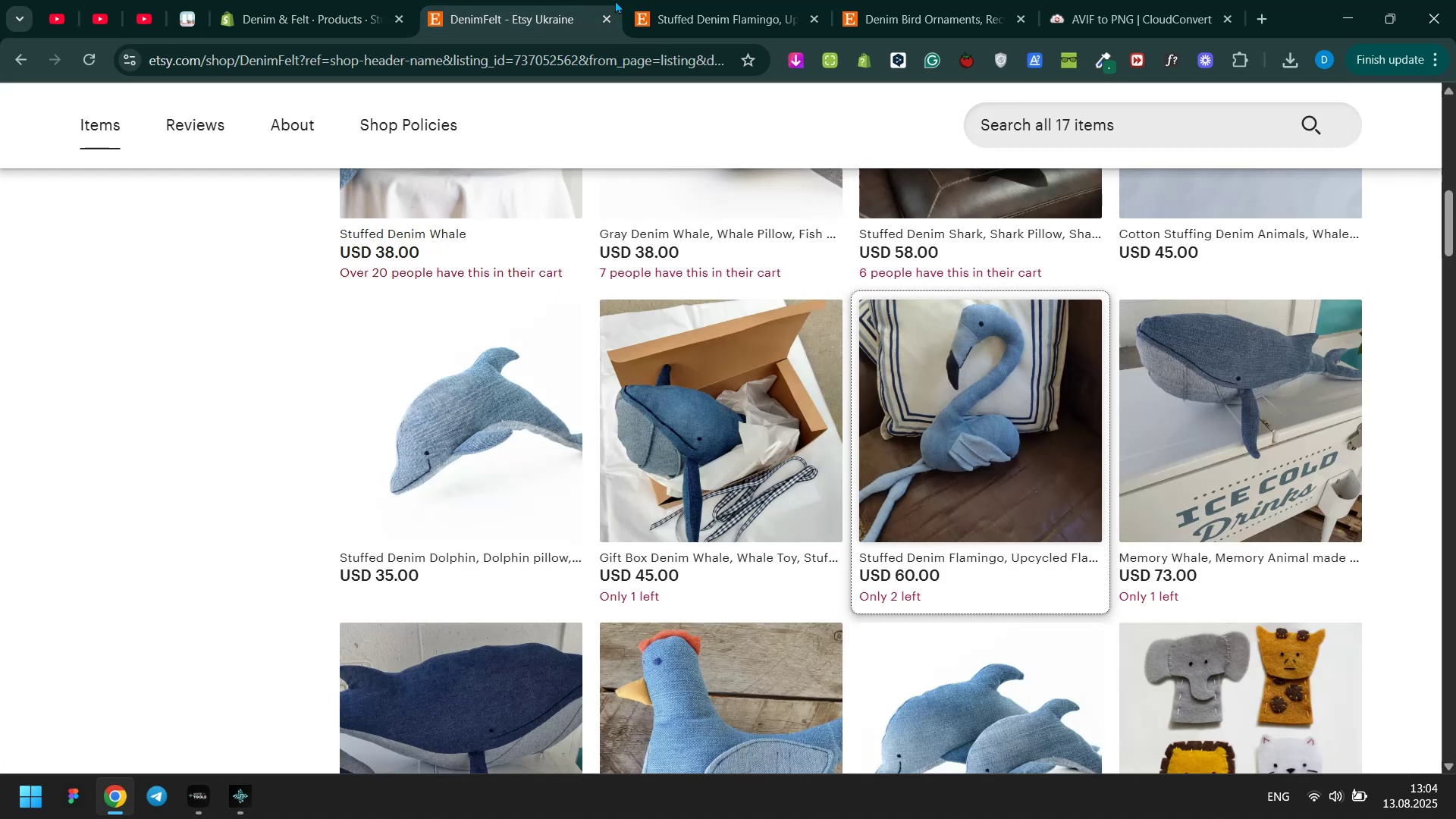 
double_click([693, 0])
 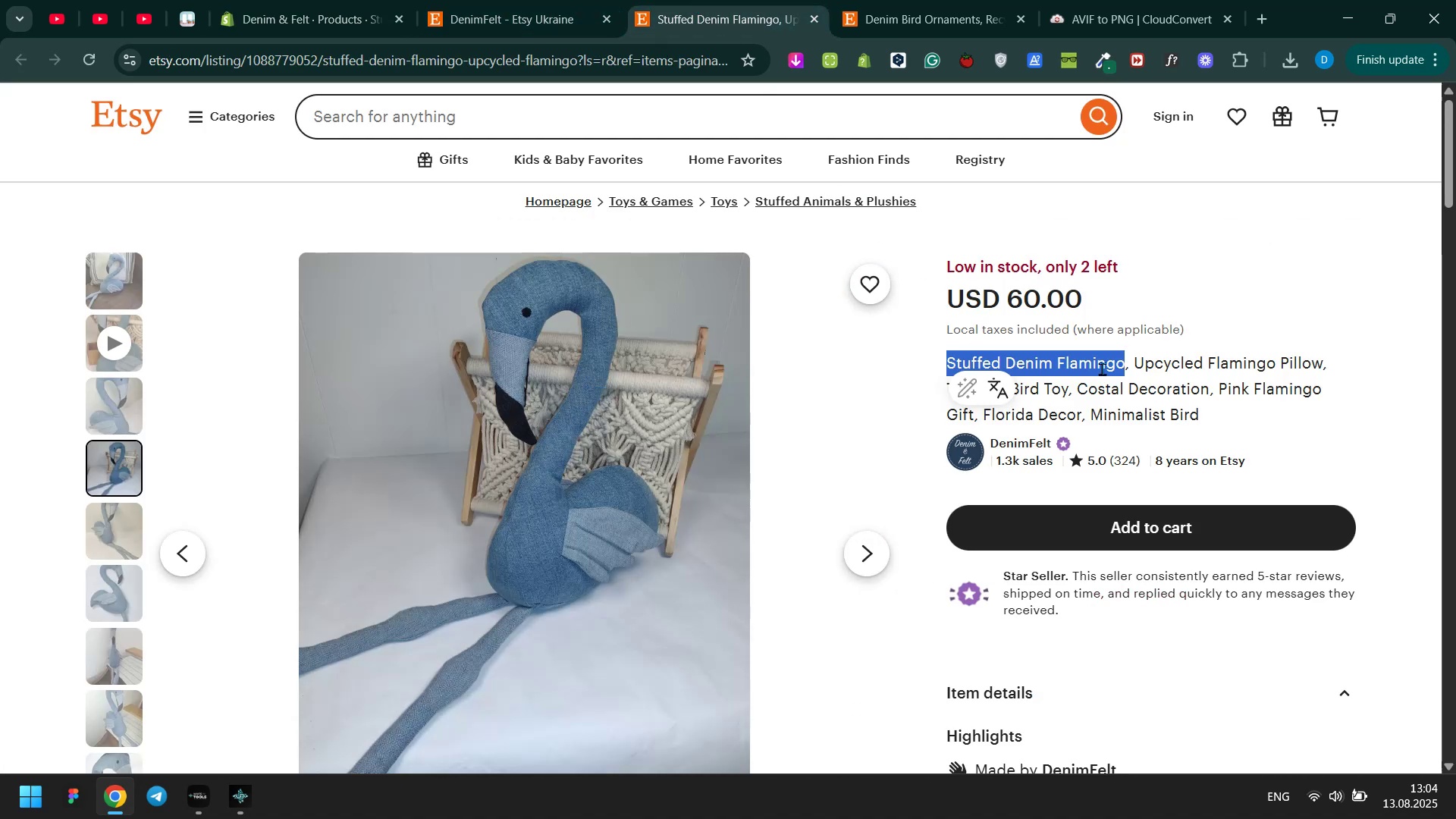 
double_click([1102, 369])
 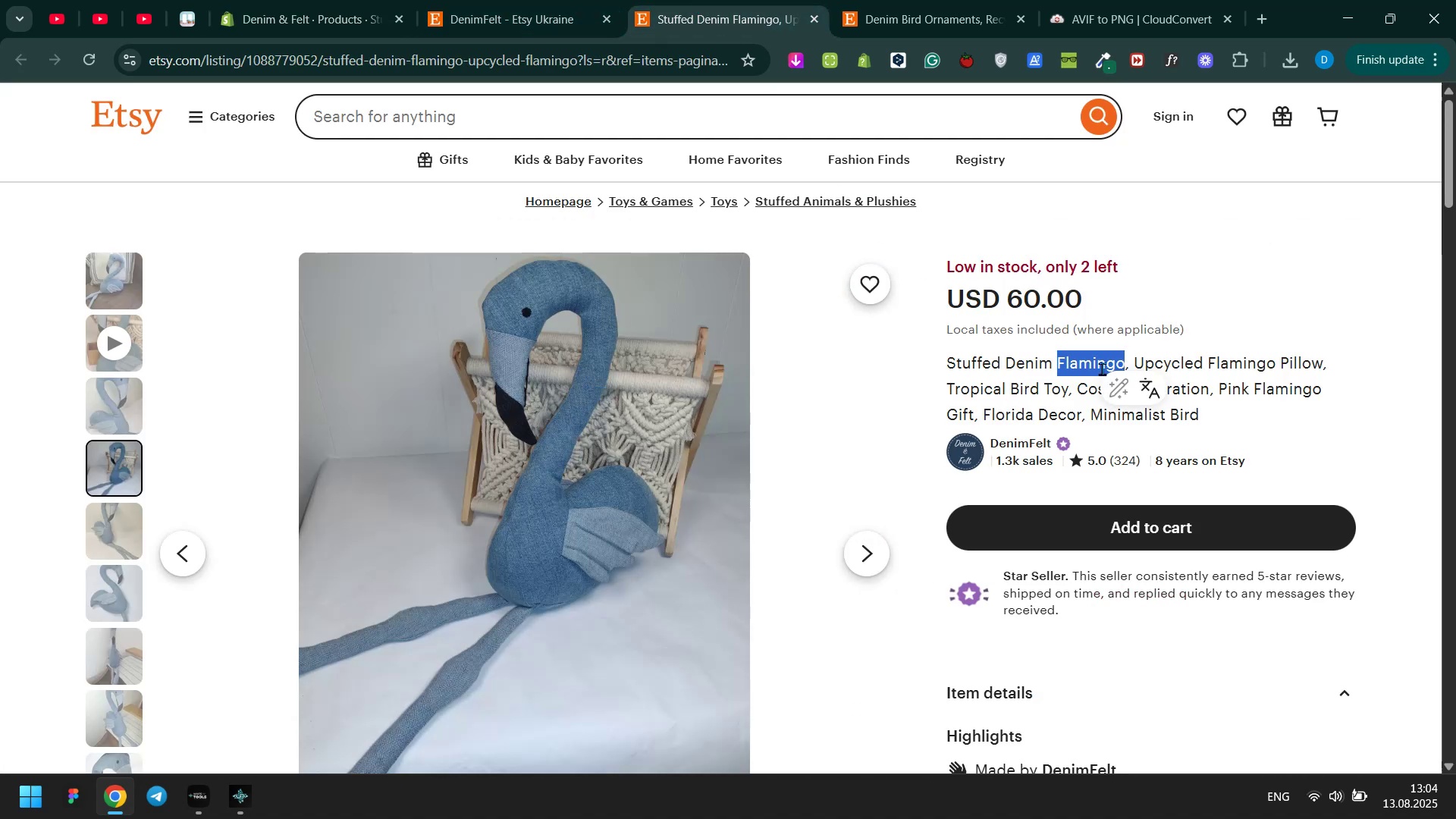 
triple_click([1102, 369])
 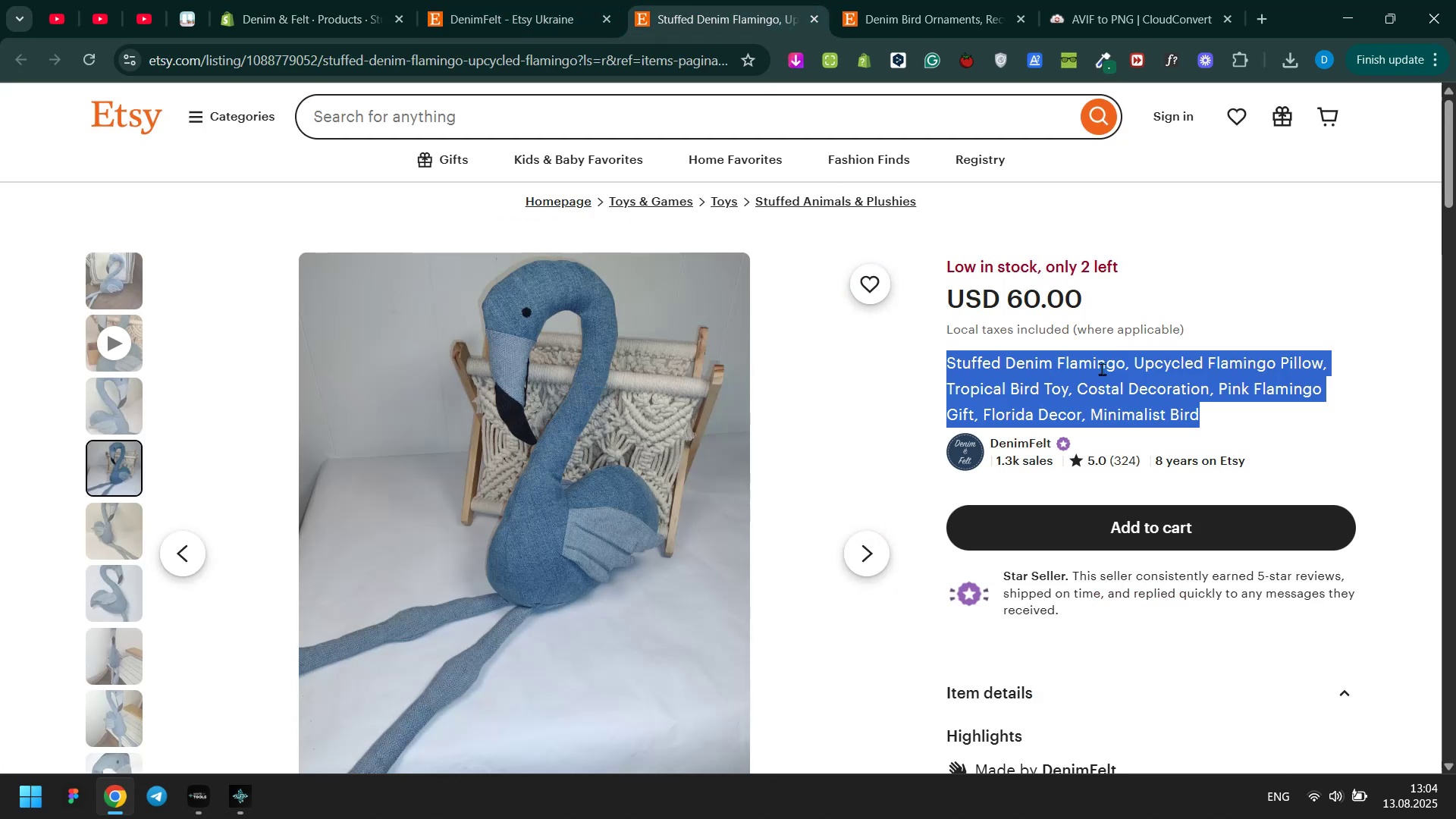 
key(Control+ControlLeft)
 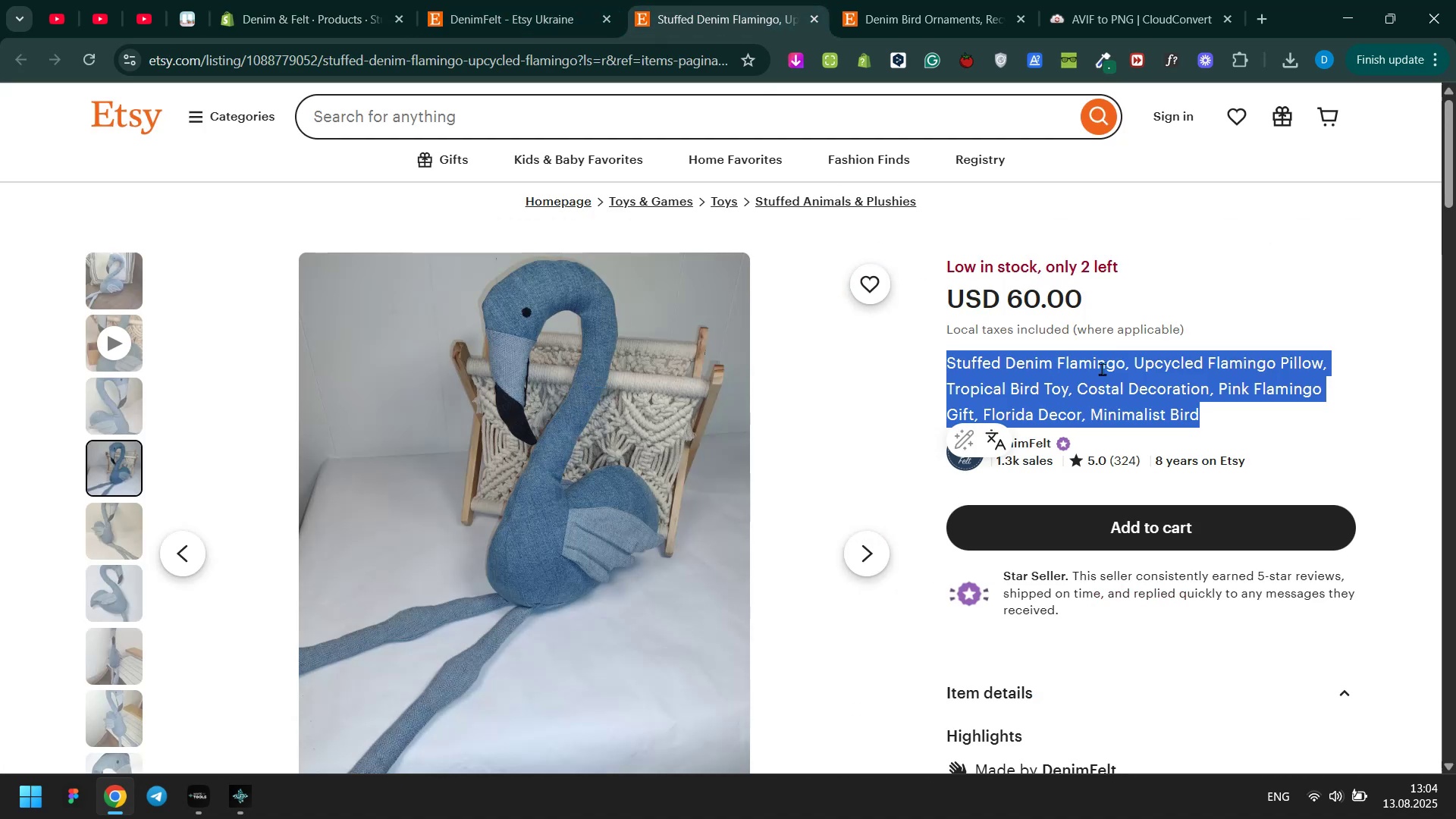 
key(Control+C)
 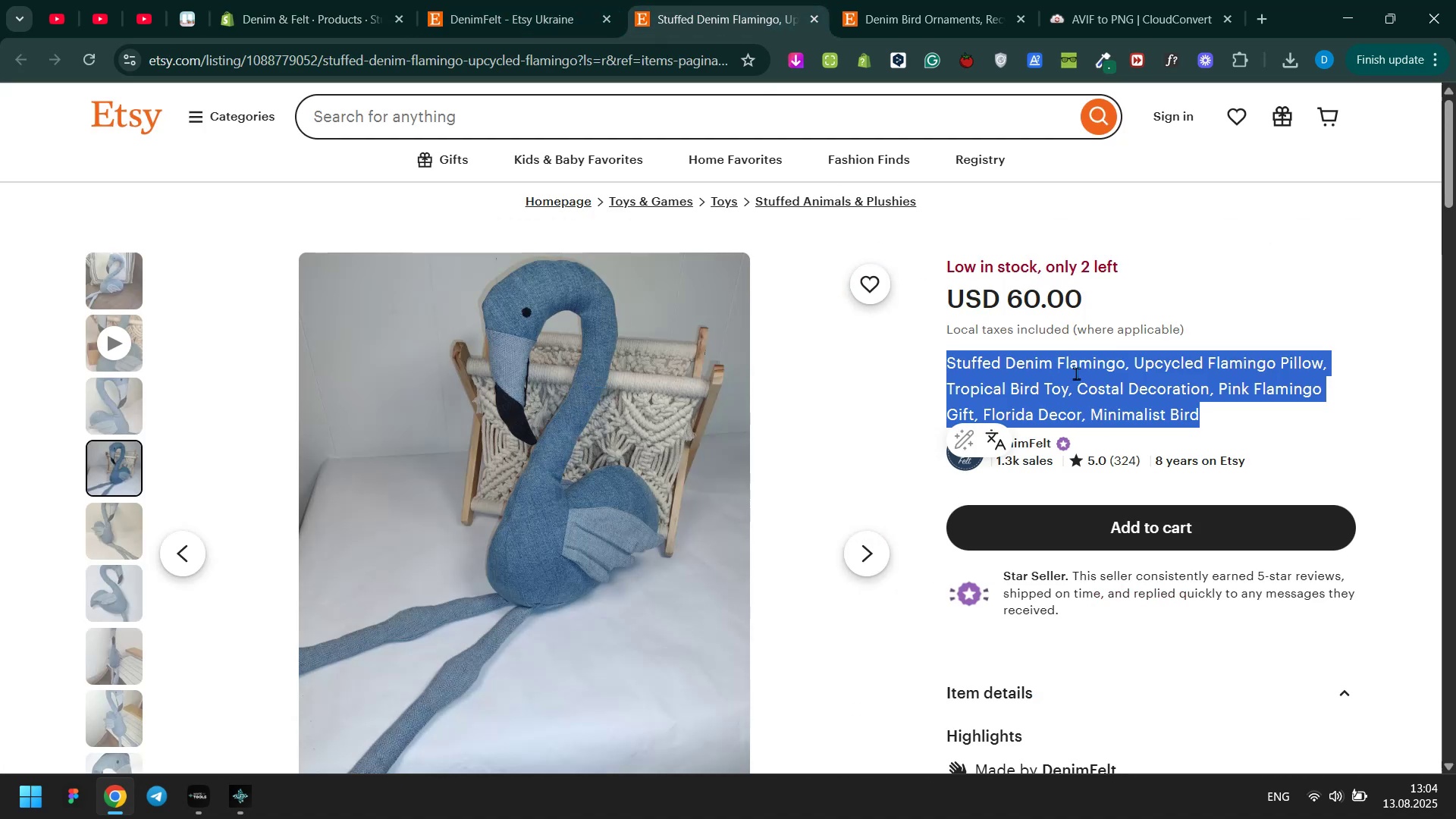 
key(Meta+MetaLeft)
 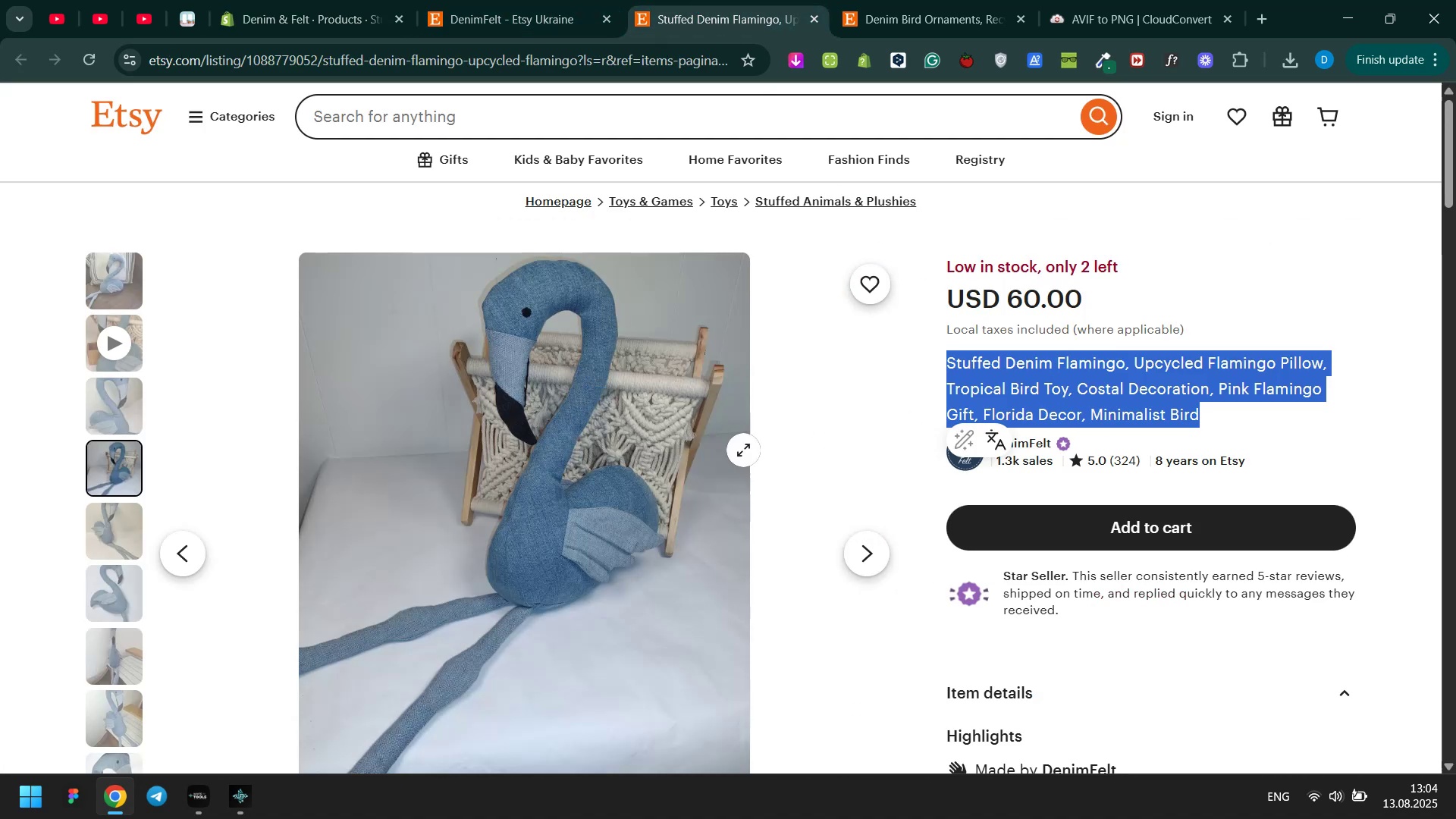 
key(Meta+Tab)
 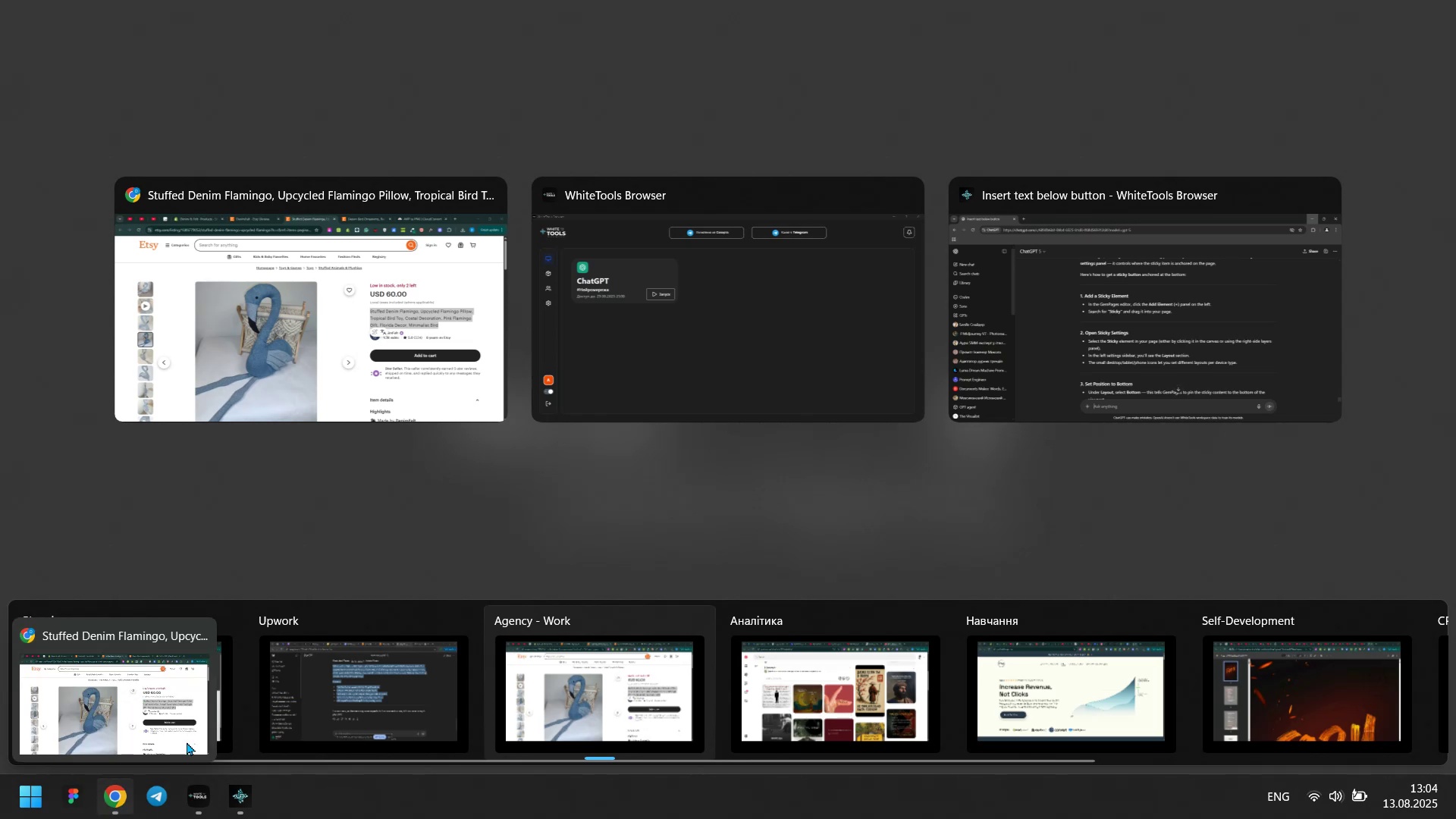 
left_click([304, 686])
 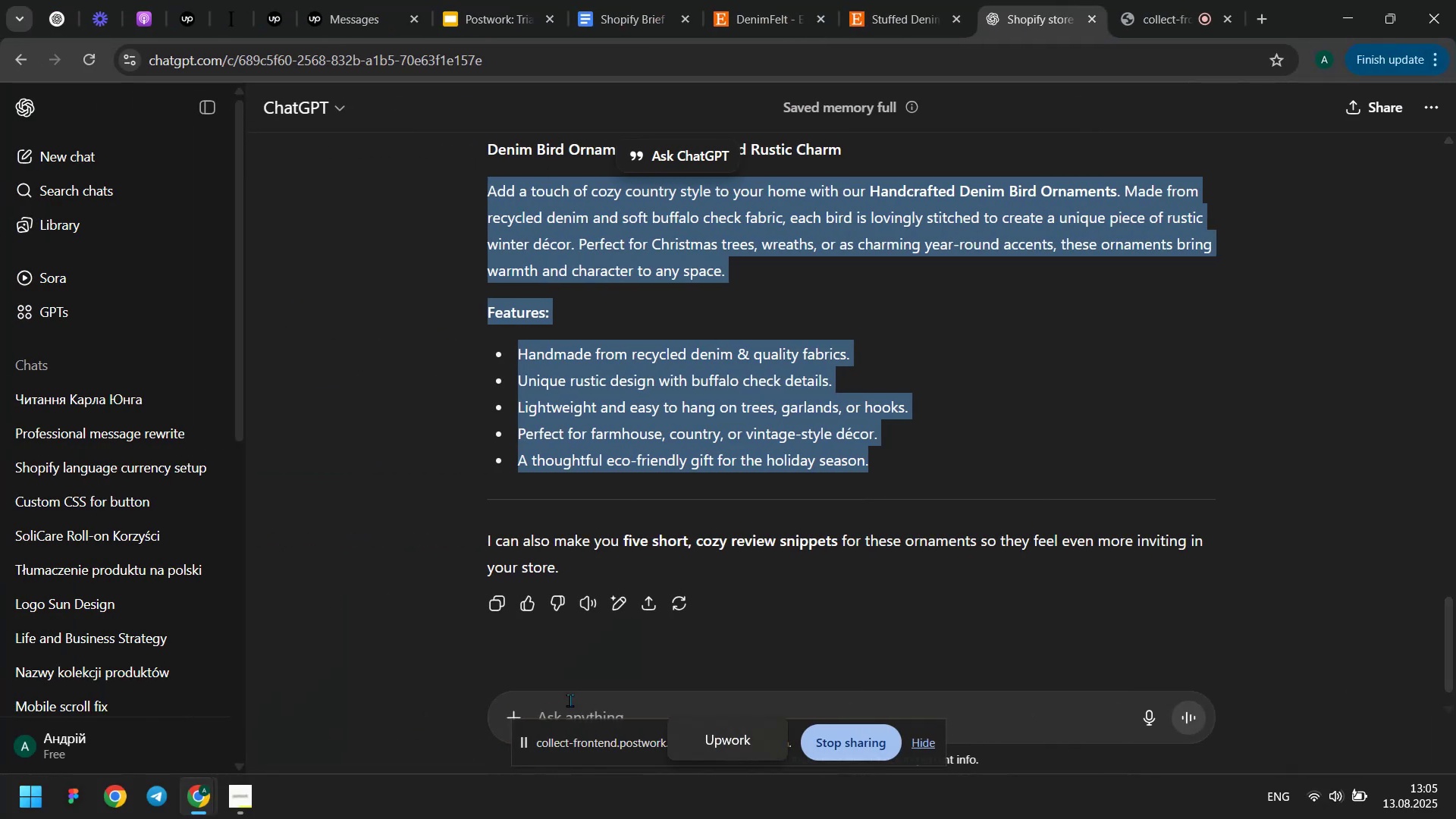 
left_click([569, 709])
 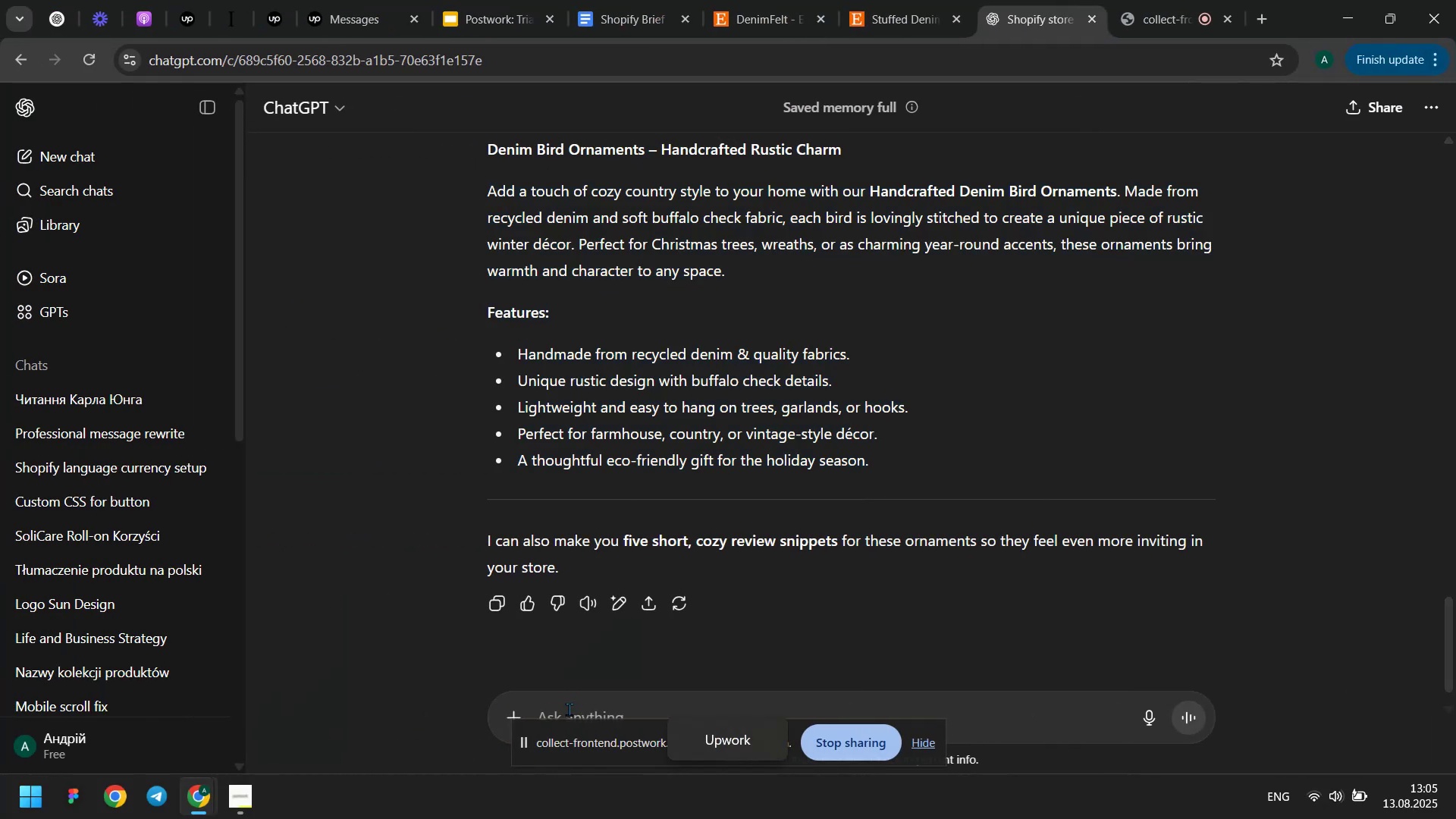 
type(now t)
key(Backspace)
type(for this product )
 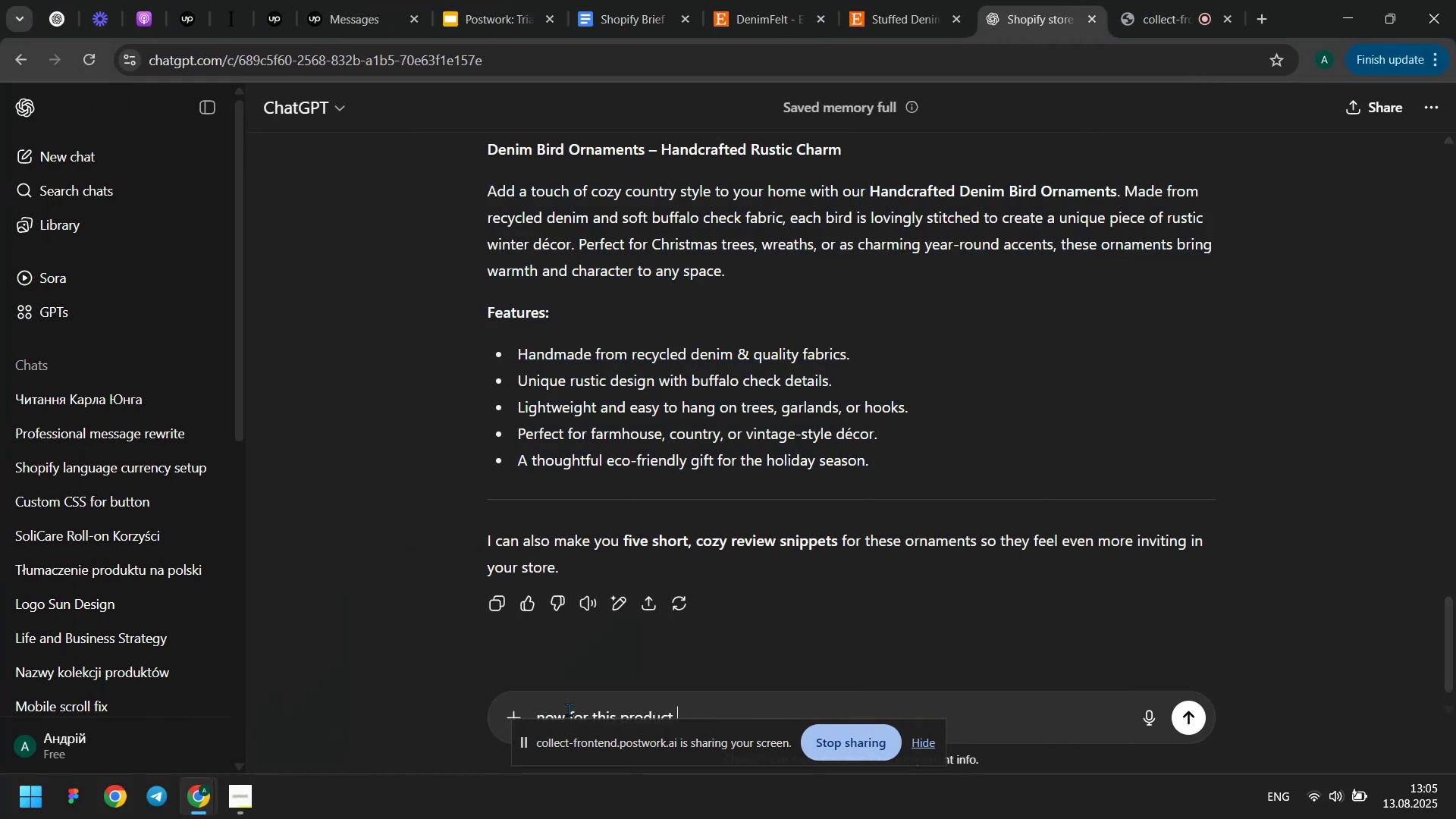 
key(Control+ControlLeft)
 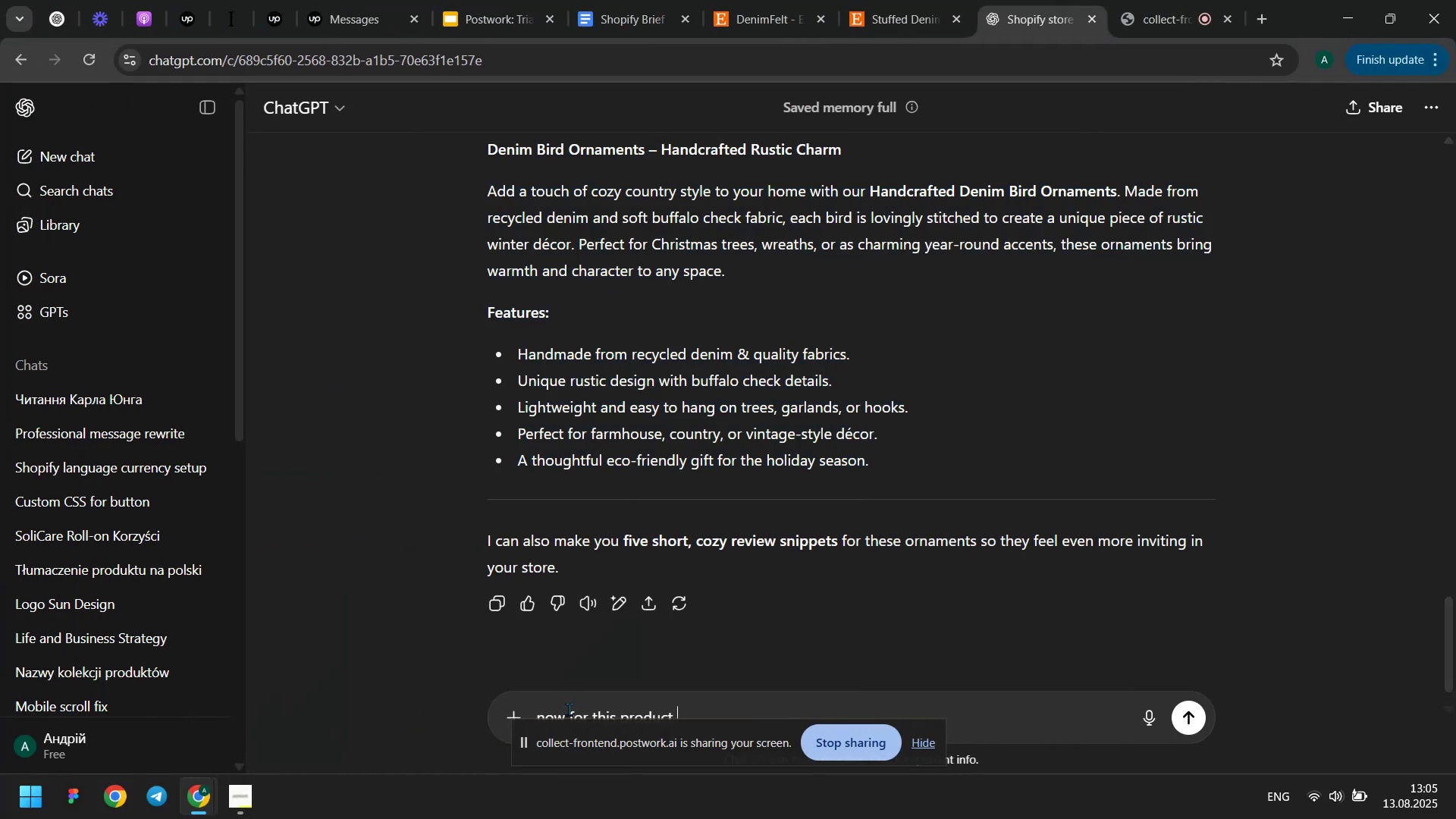 
key(Control+V)
 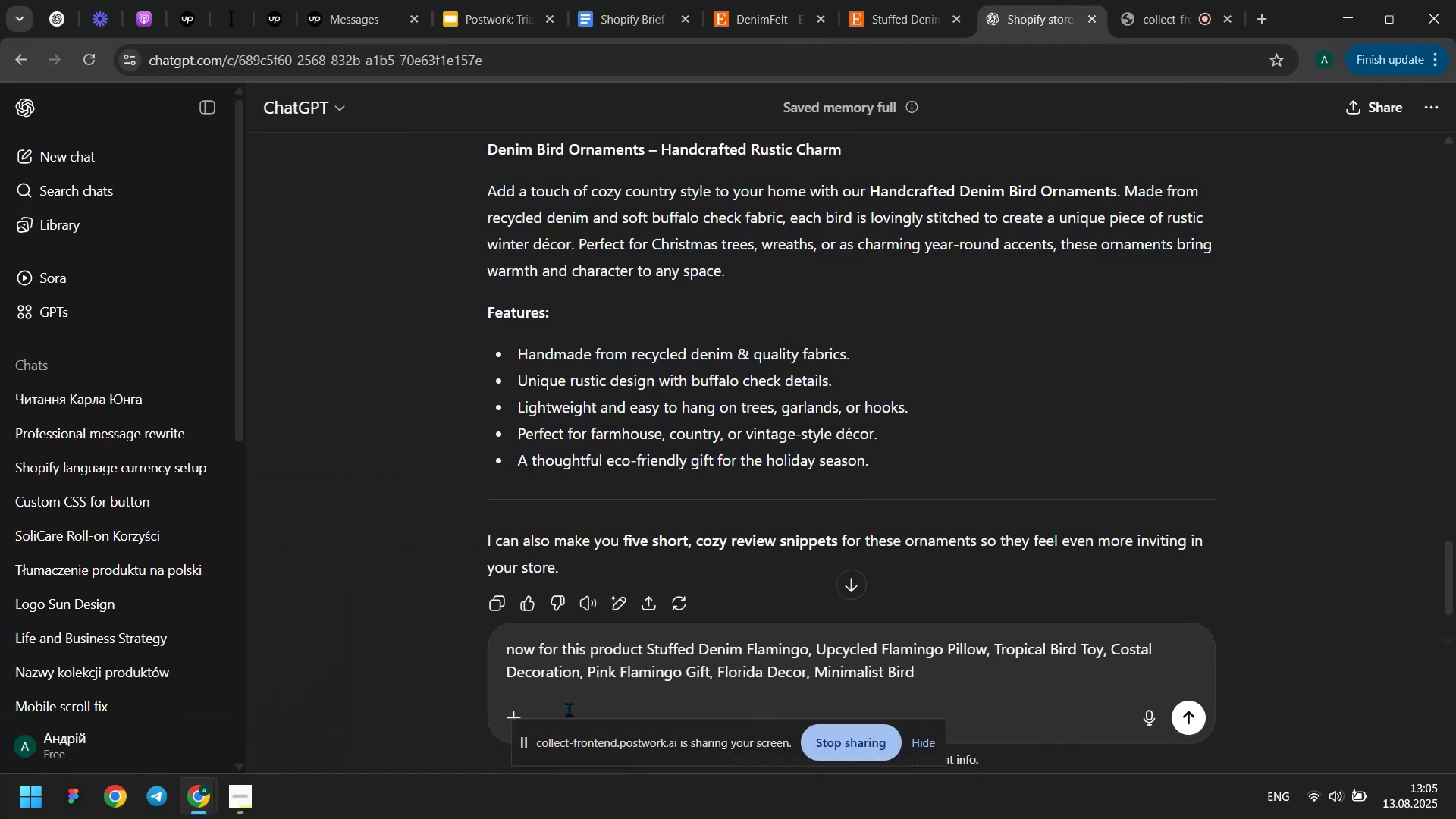 
key(Enter)
 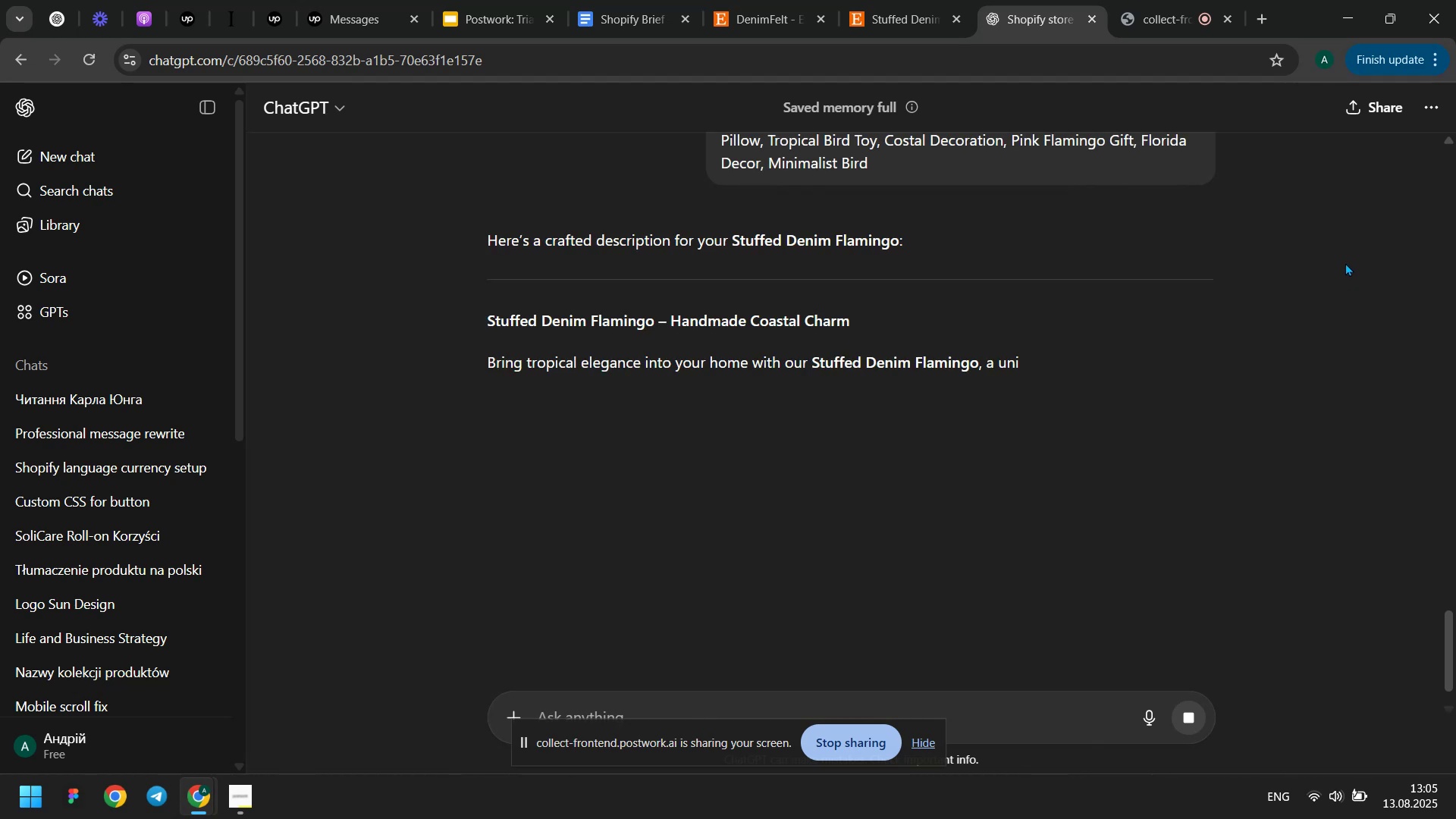 
wait(7.01)
 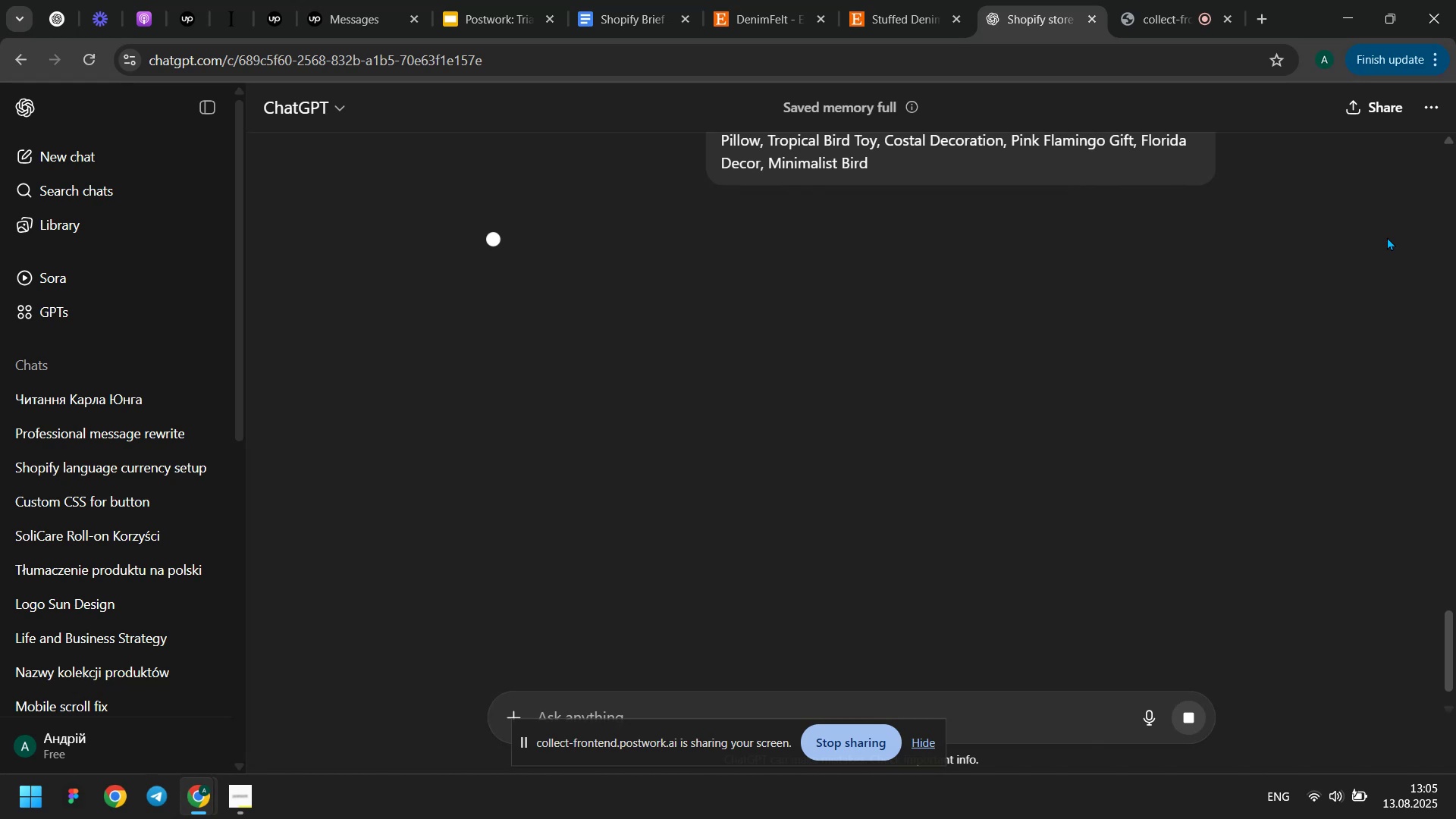 
scroll: coordinate [752, 526], scroll_direction: down, amount: 1.0
 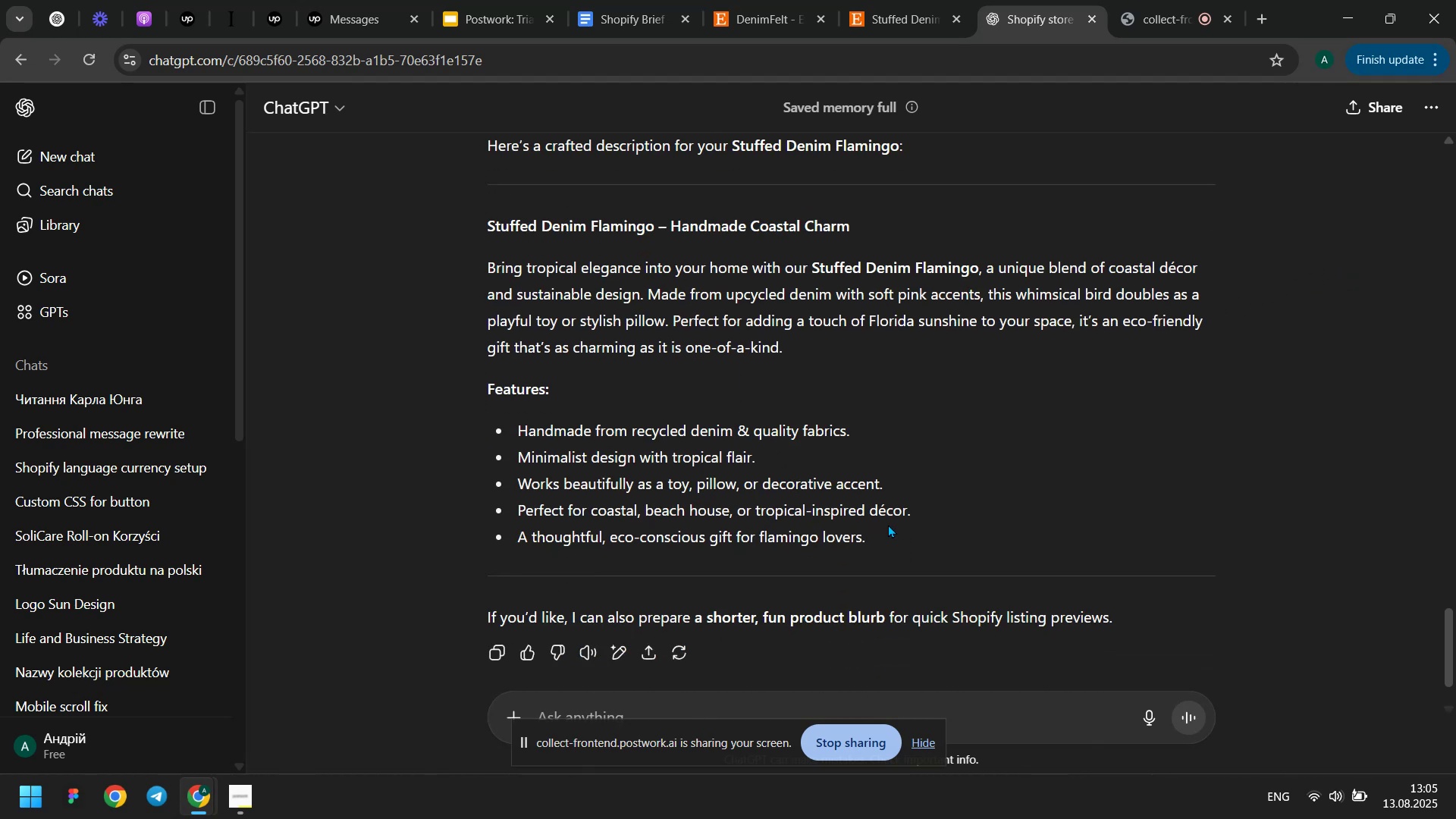 
left_click_drag(start_coordinate=[887, 532], to_coordinate=[485, 274])
 